 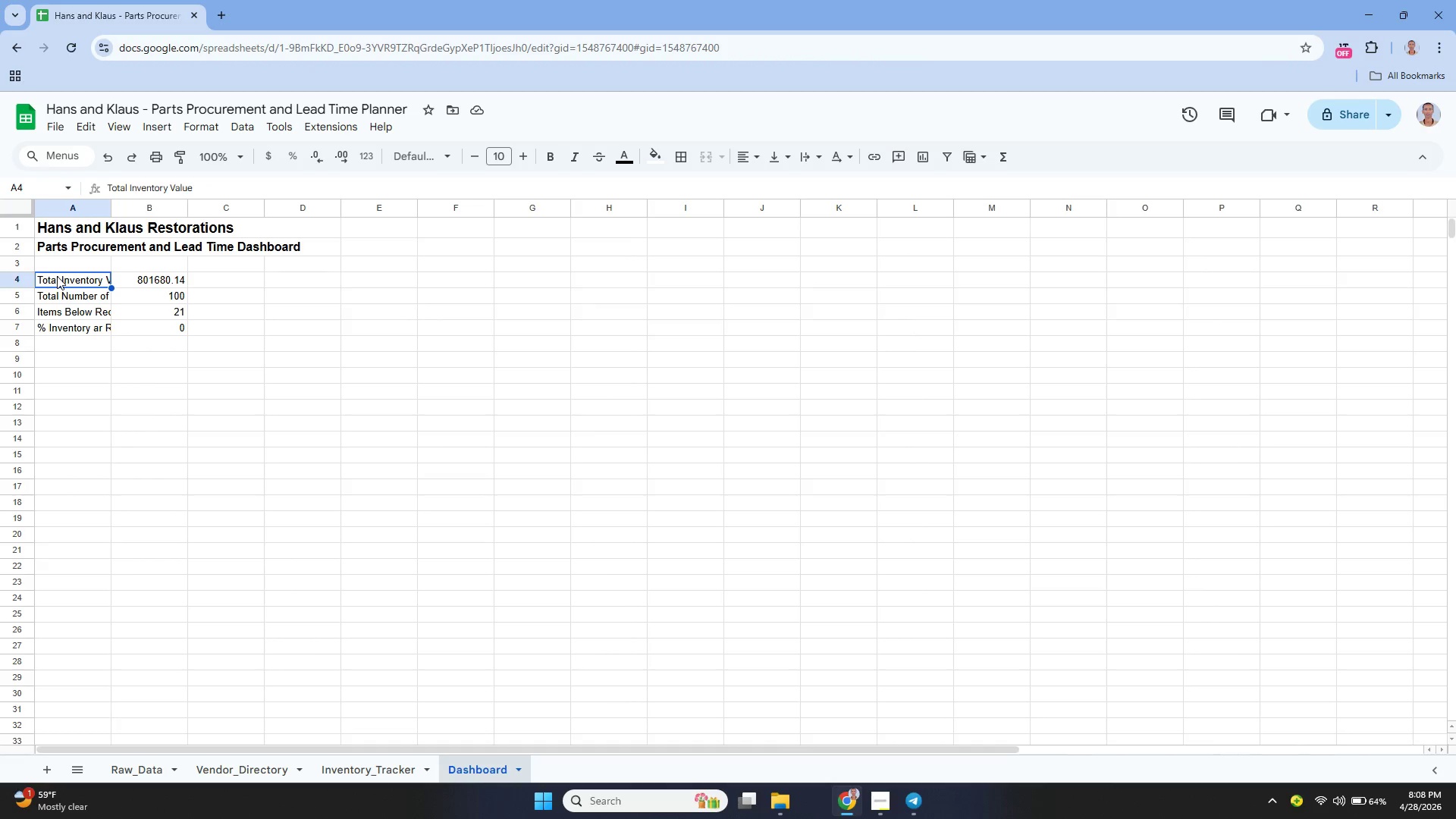 
left_click_drag(start_coordinate=[57, 276], to_coordinate=[142, 325])
 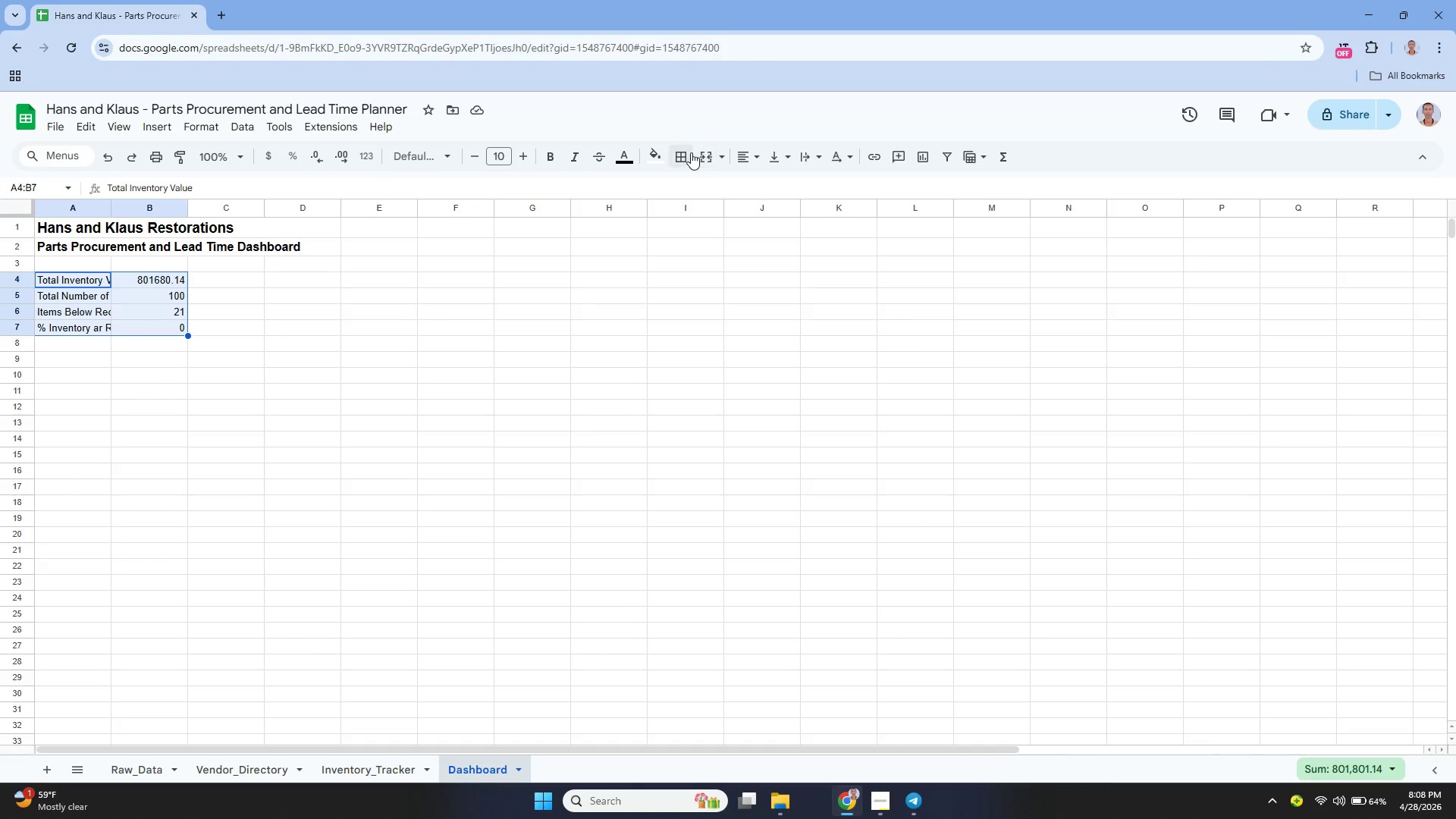 
left_click([686, 150])
 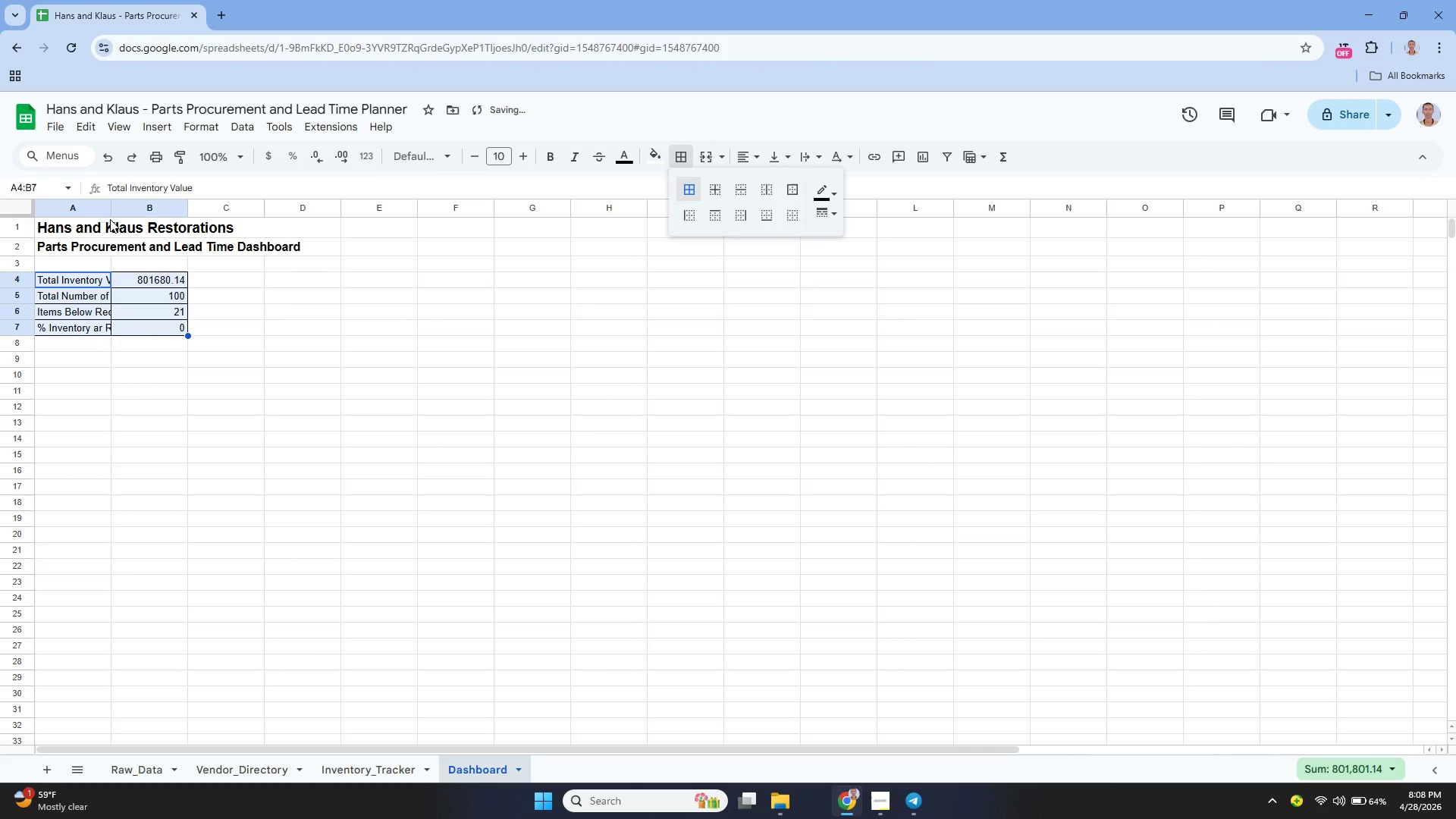 
left_click_drag(start_coordinate=[112, 211], to_coordinate=[152, 241])
 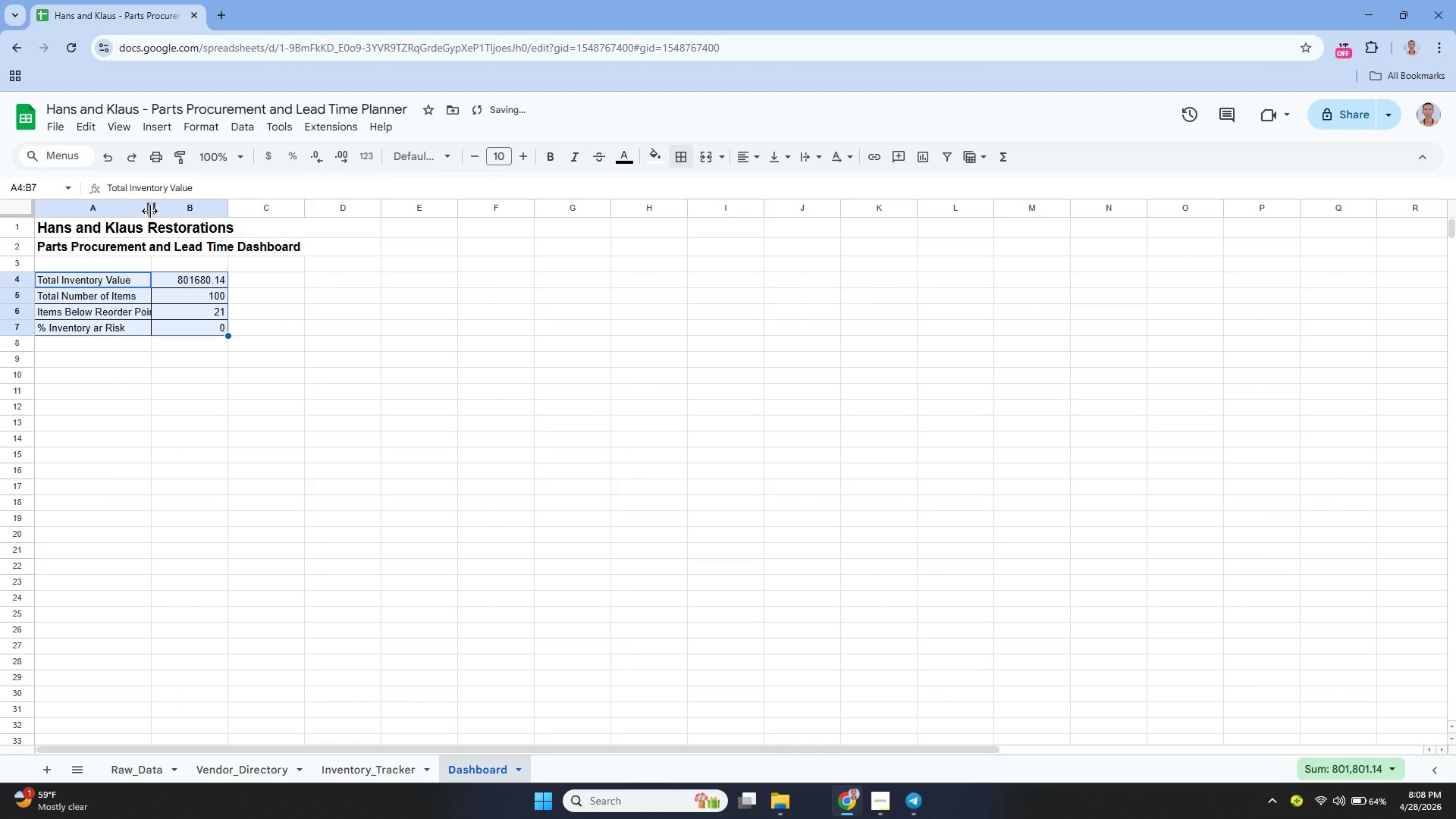 
left_click_drag(start_coordinate=[149, 208], to_coordinate=[201, 255])
 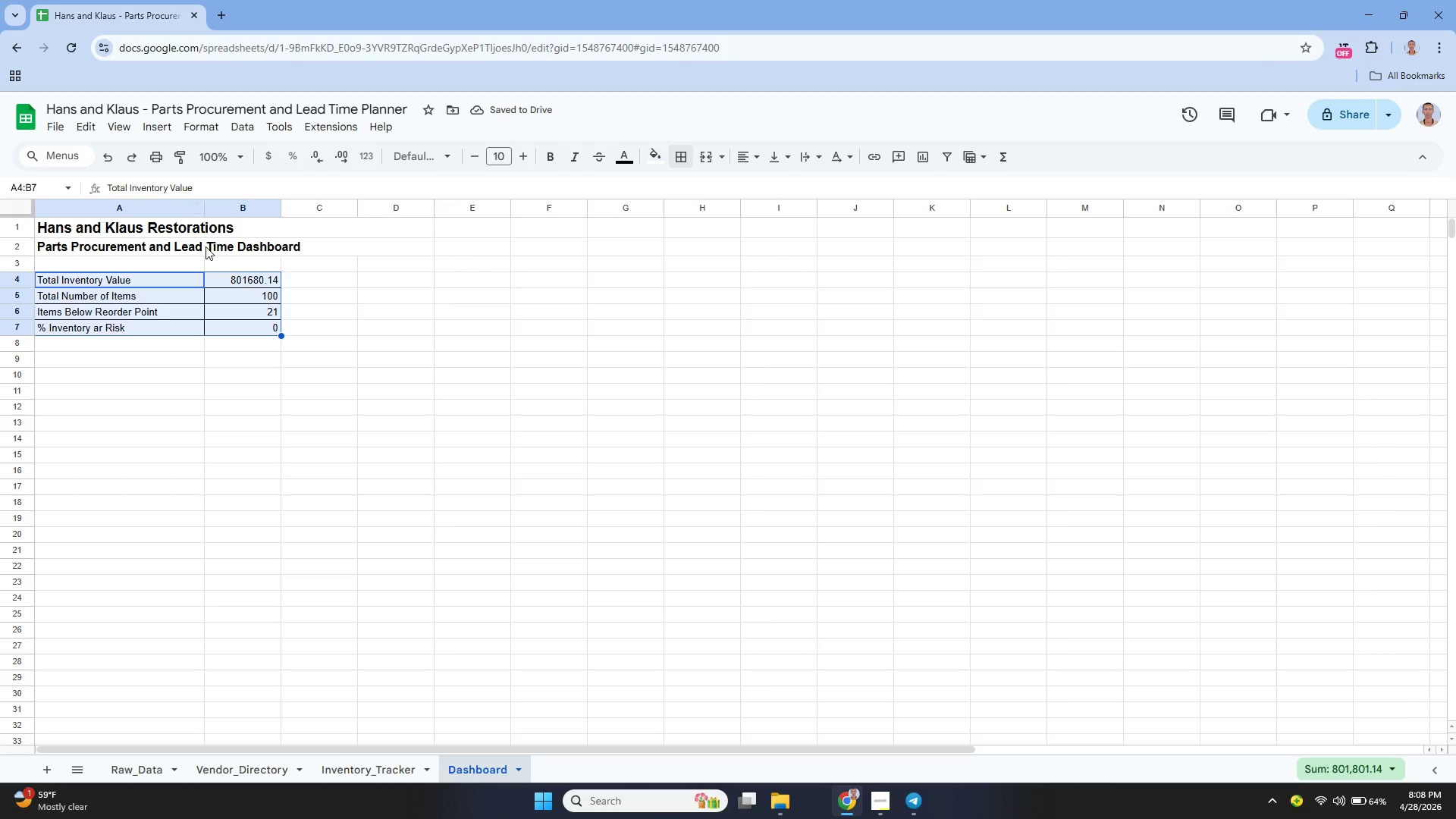 
wait(8.84)
 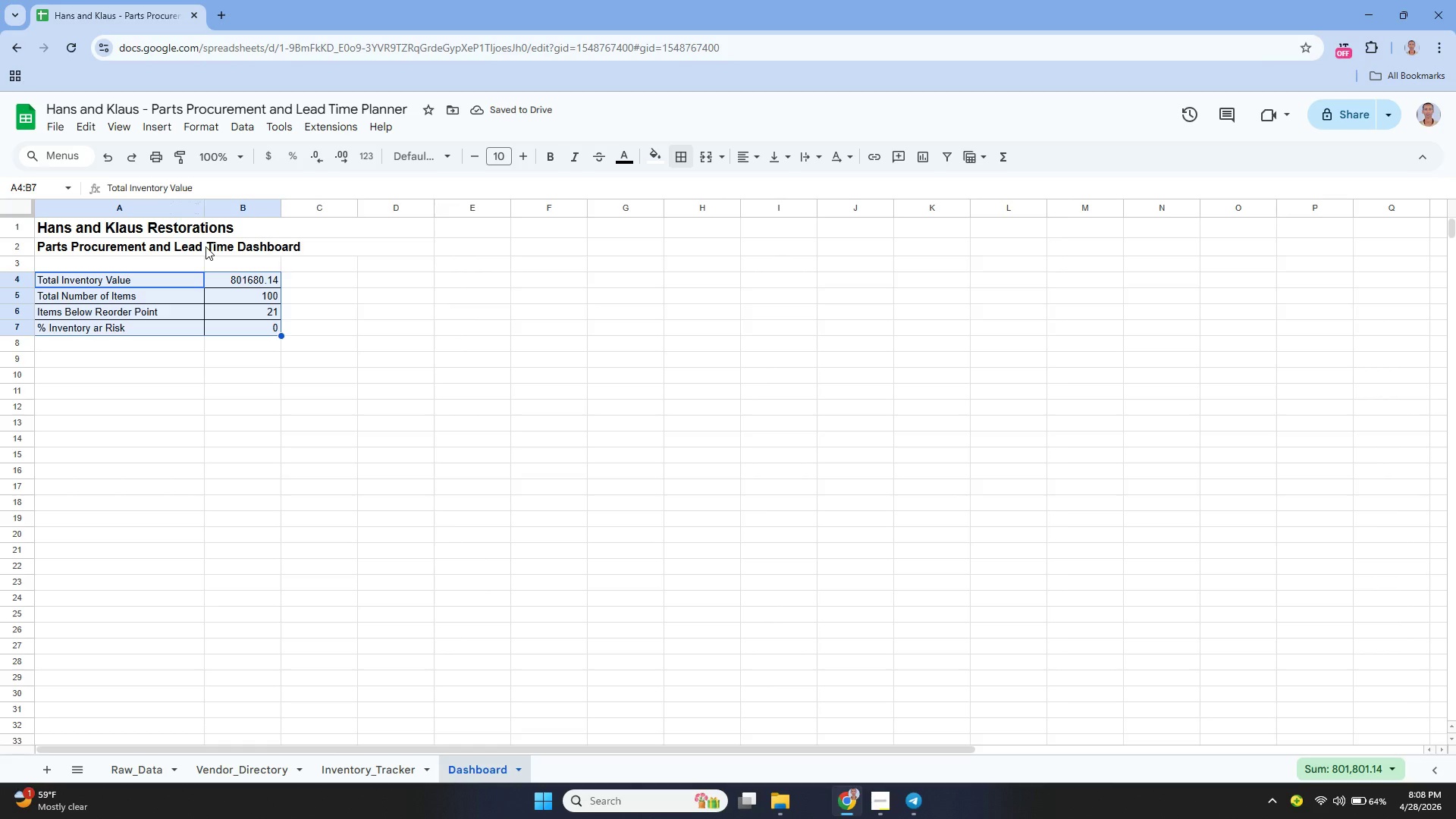 
key(Enter)
 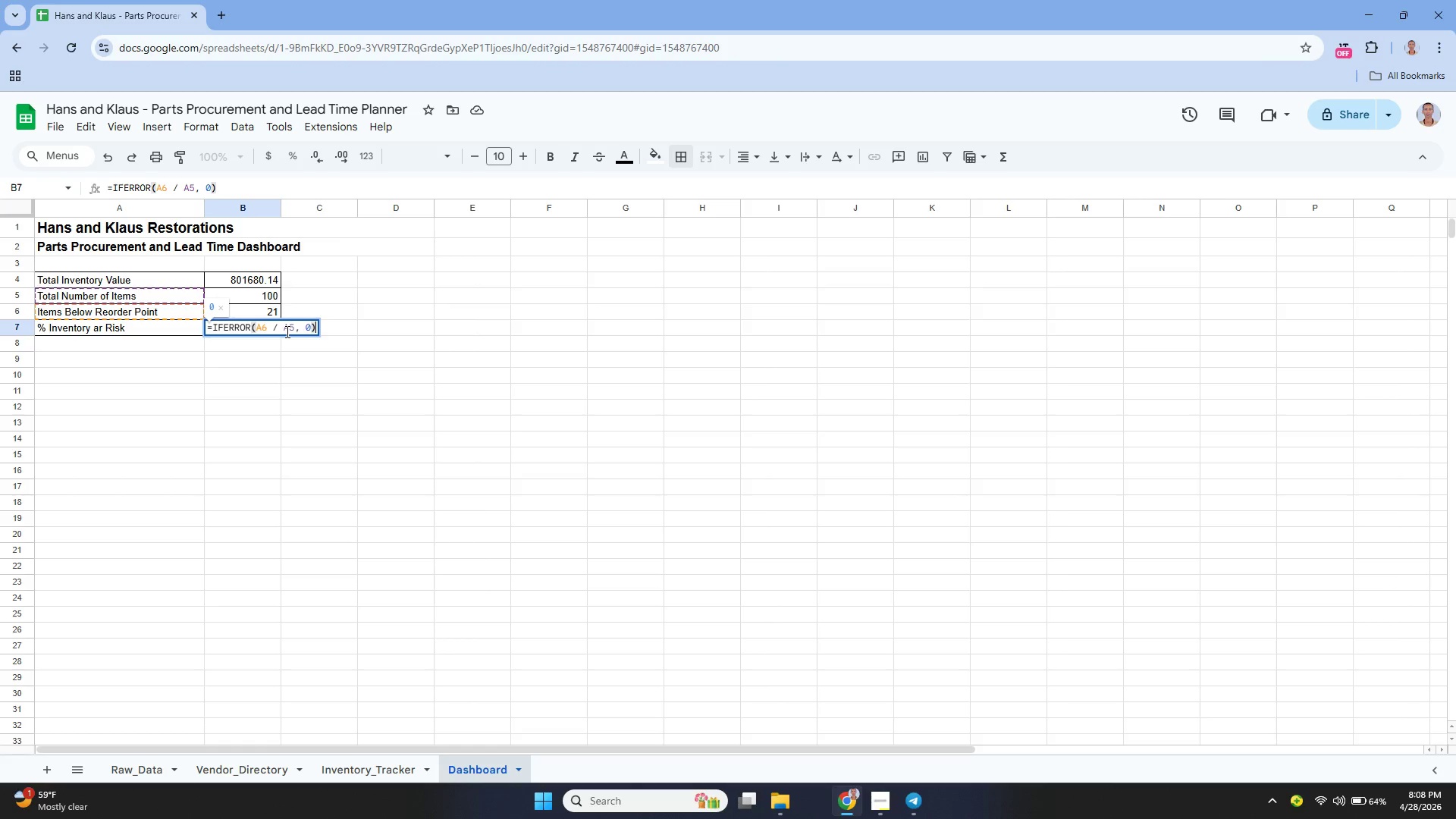 
key(ArrowLeft)
 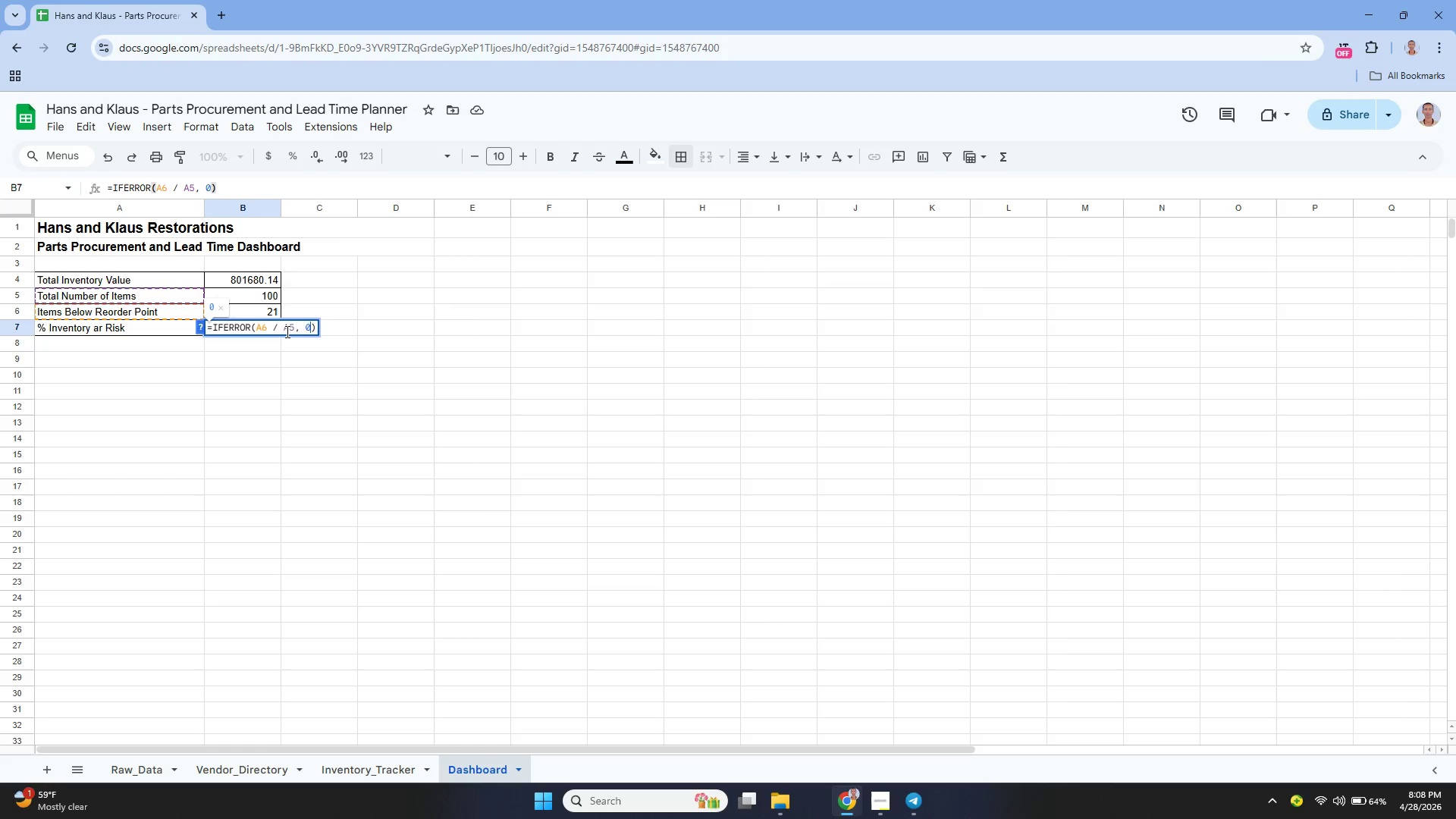 
key(ArrowLeft)
 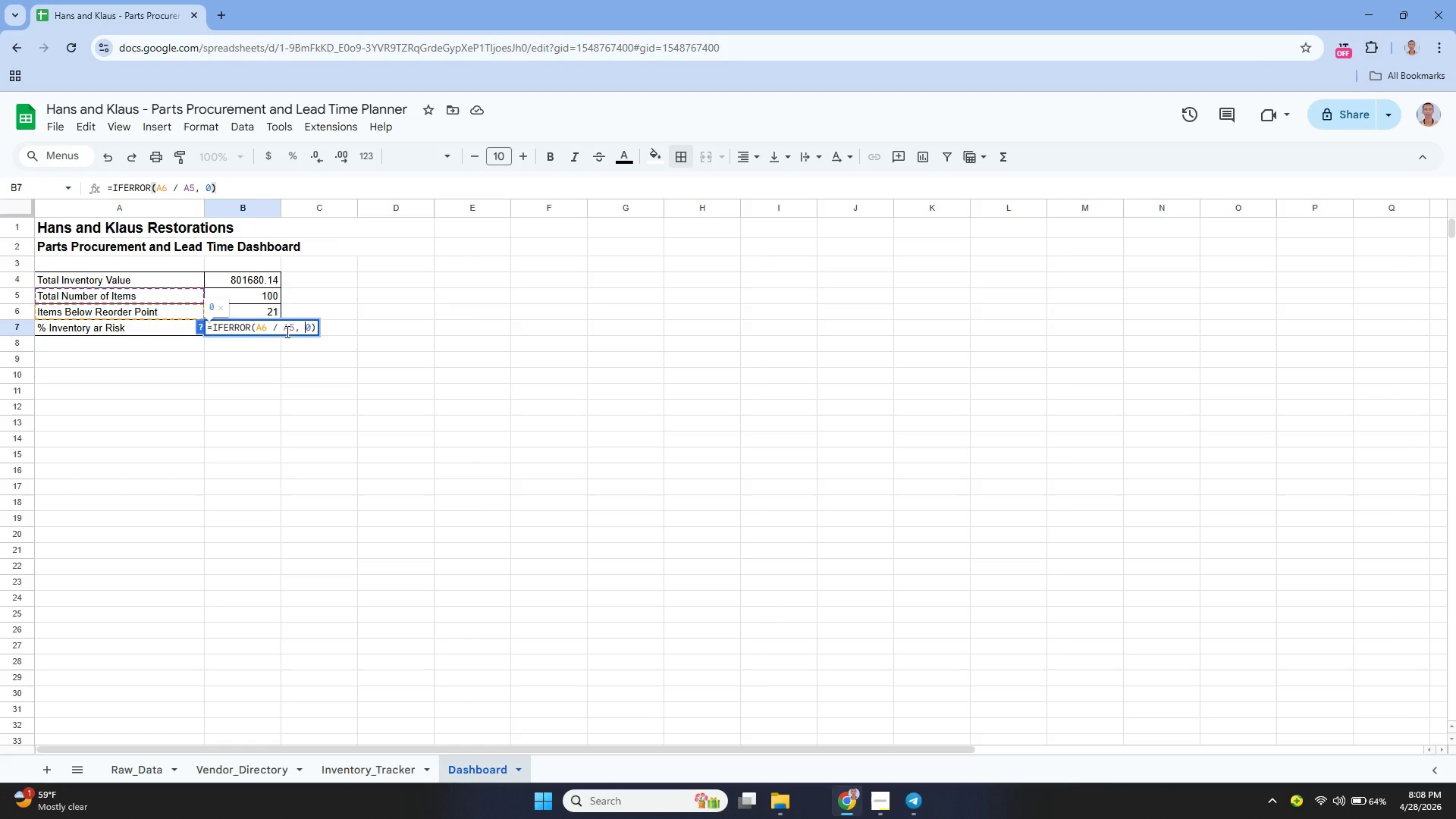 
key(ArrowLeft)
 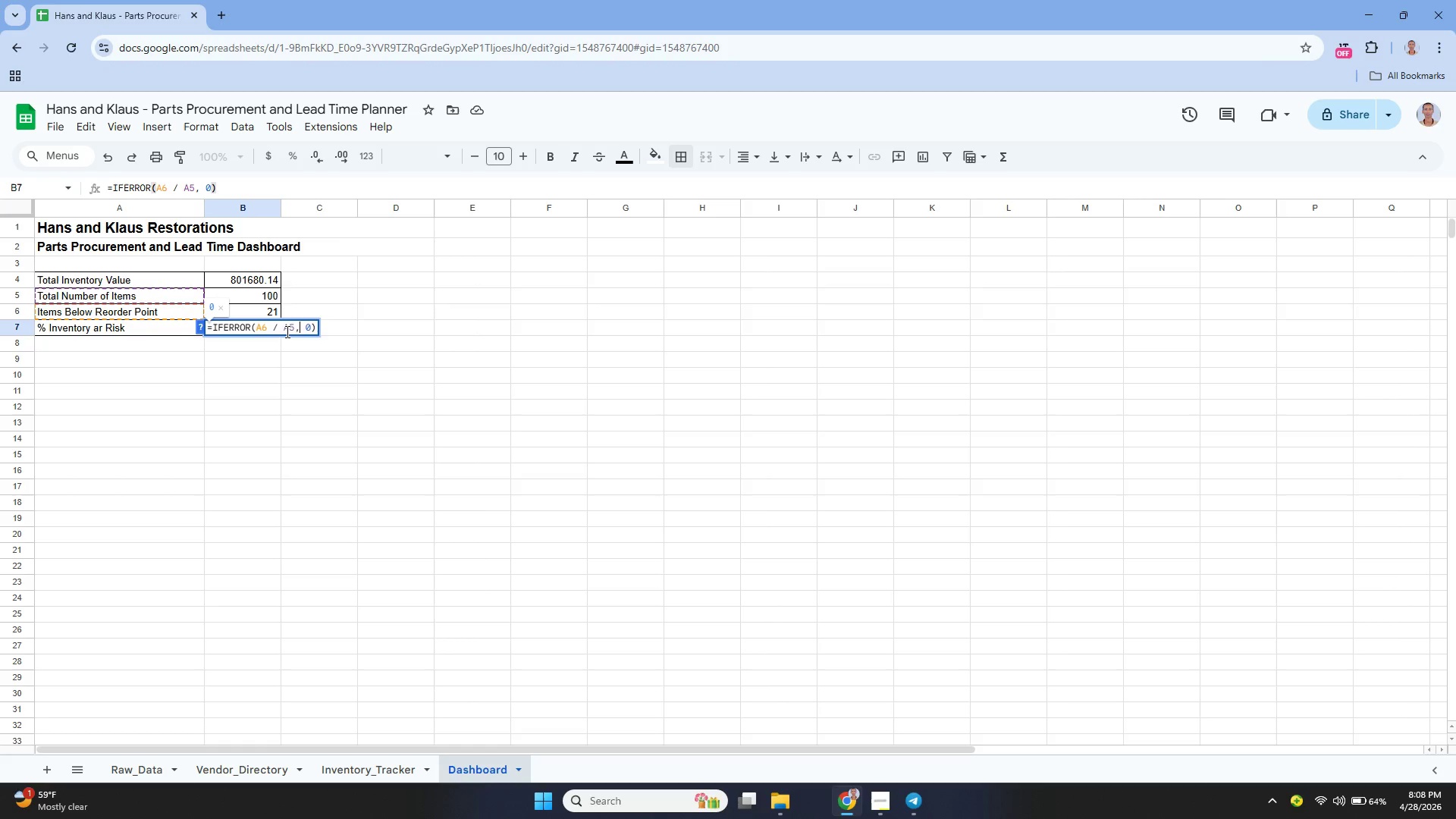 
key(ArrowLeft)
 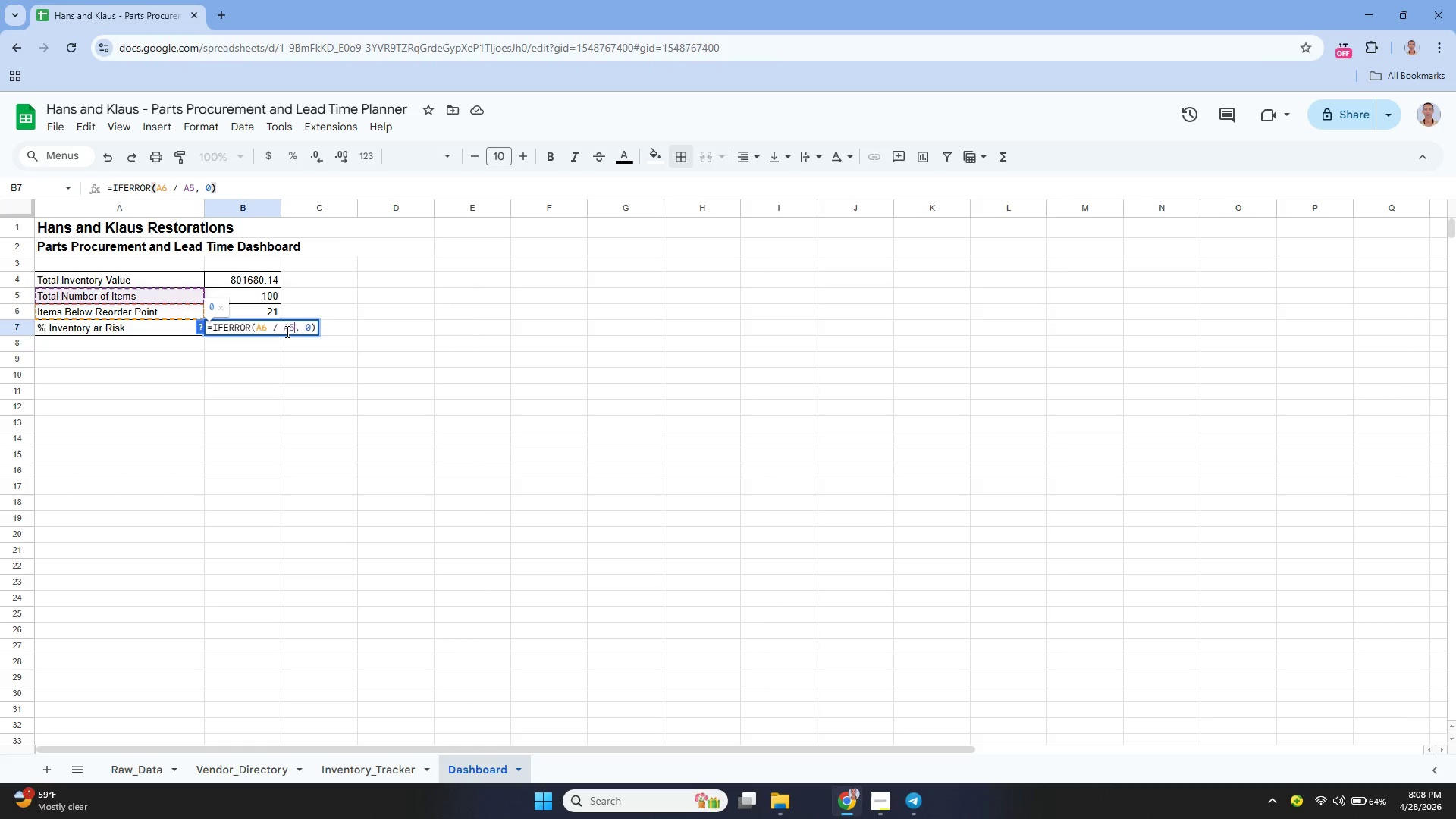 
key(ArrowLeft)
 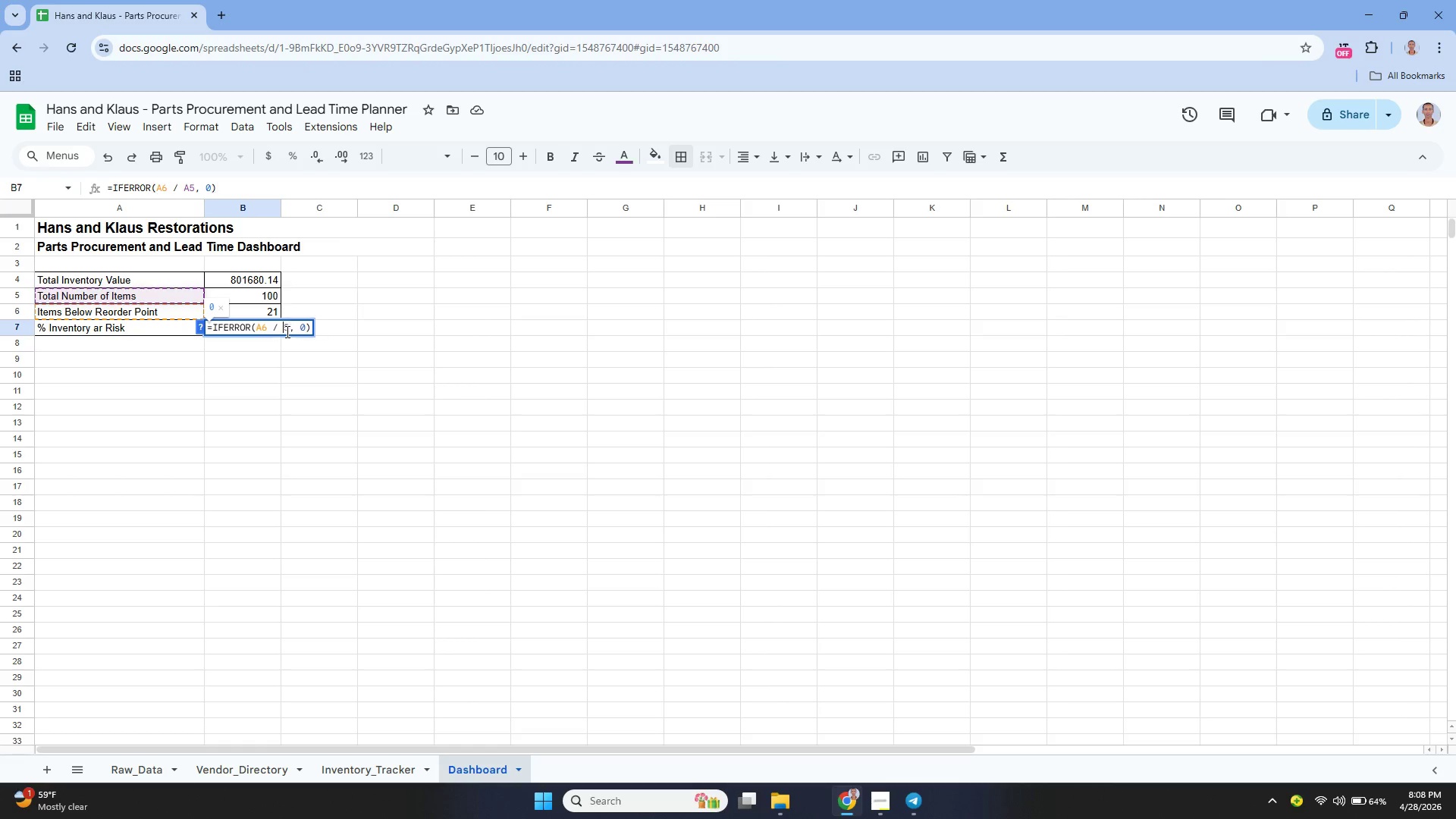 
key(Backspace)
 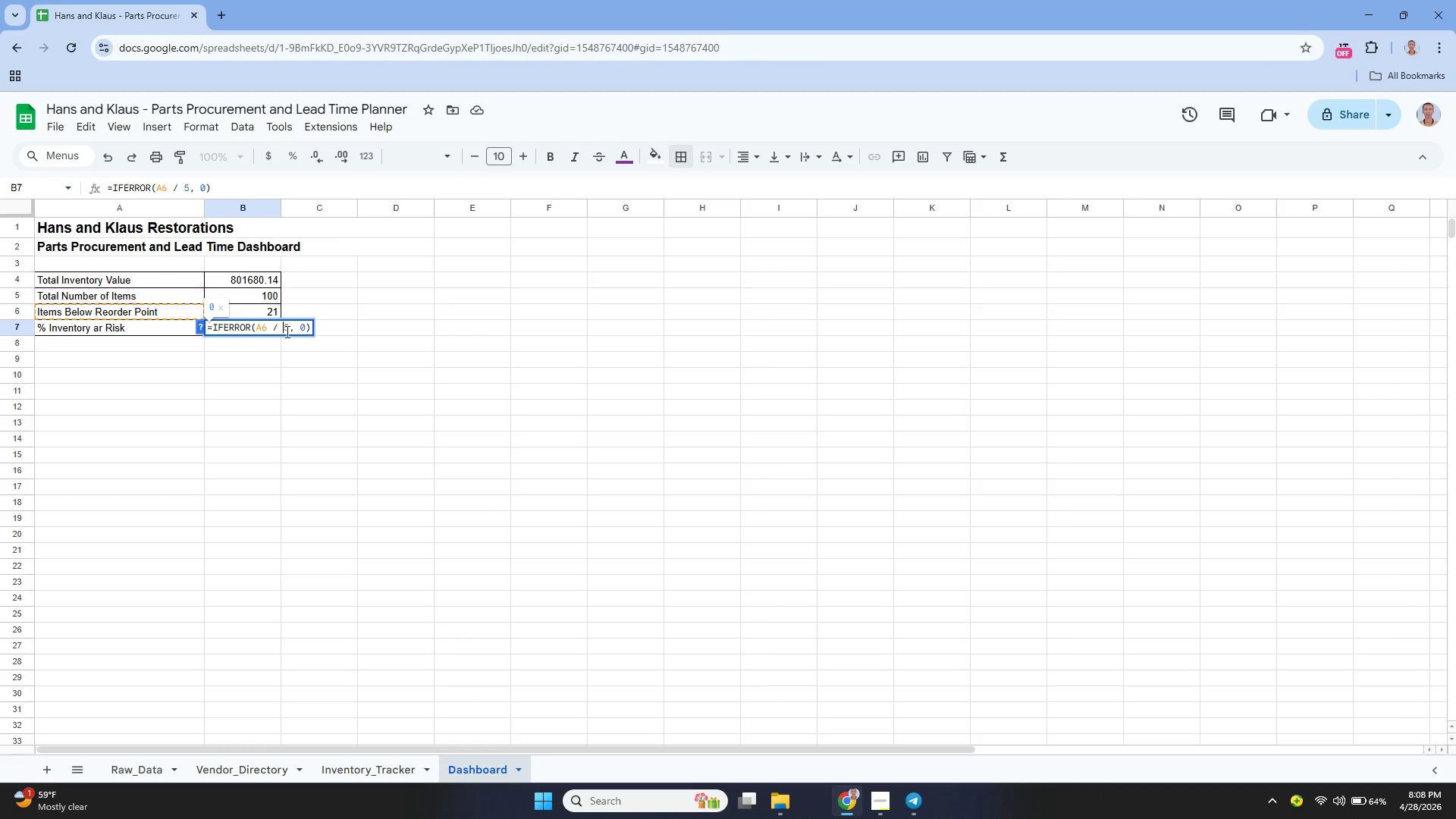 
key(Shift+B)
 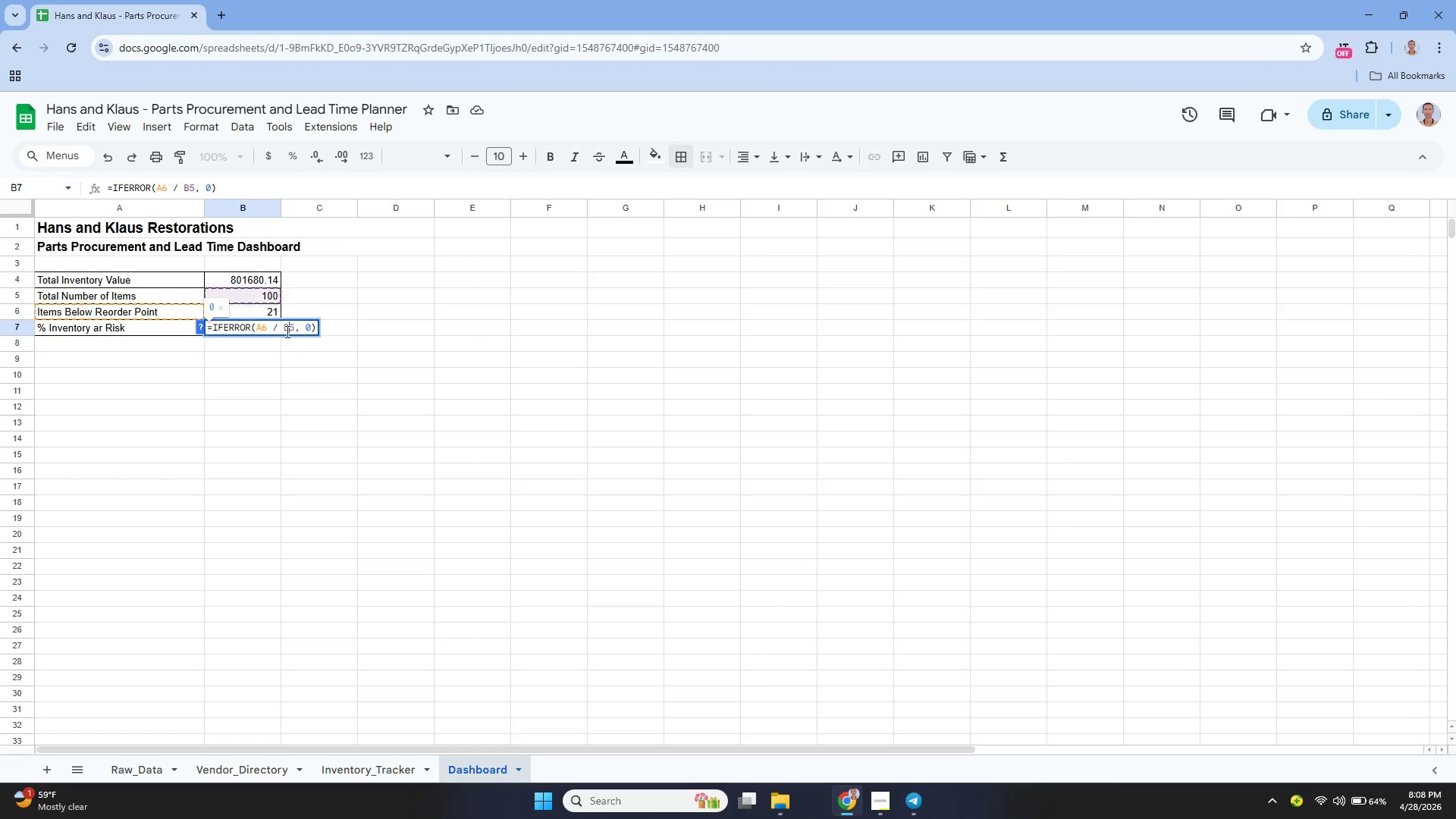 
key(ArrowLeft)
 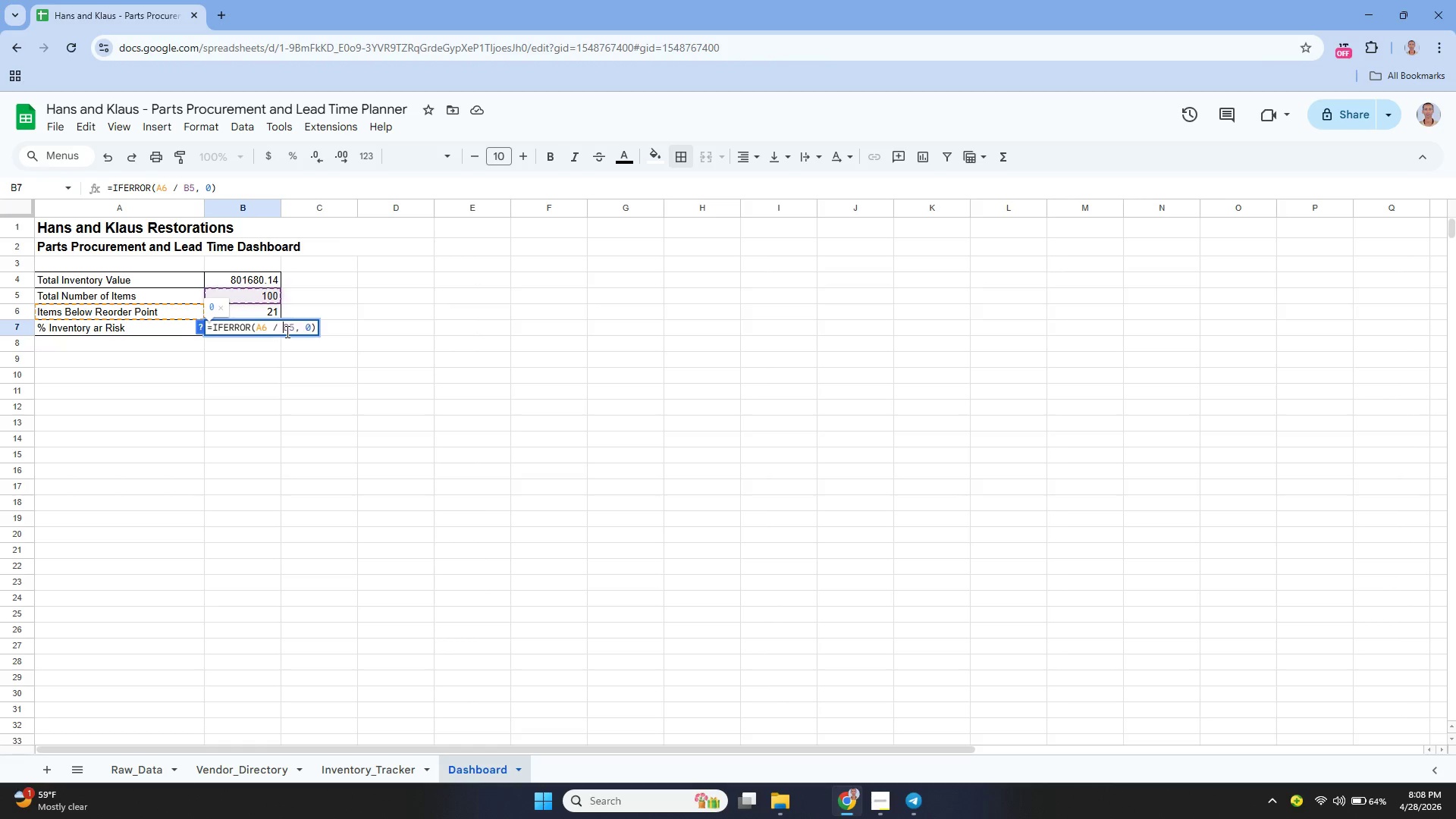 
key(ArrowLeft)
 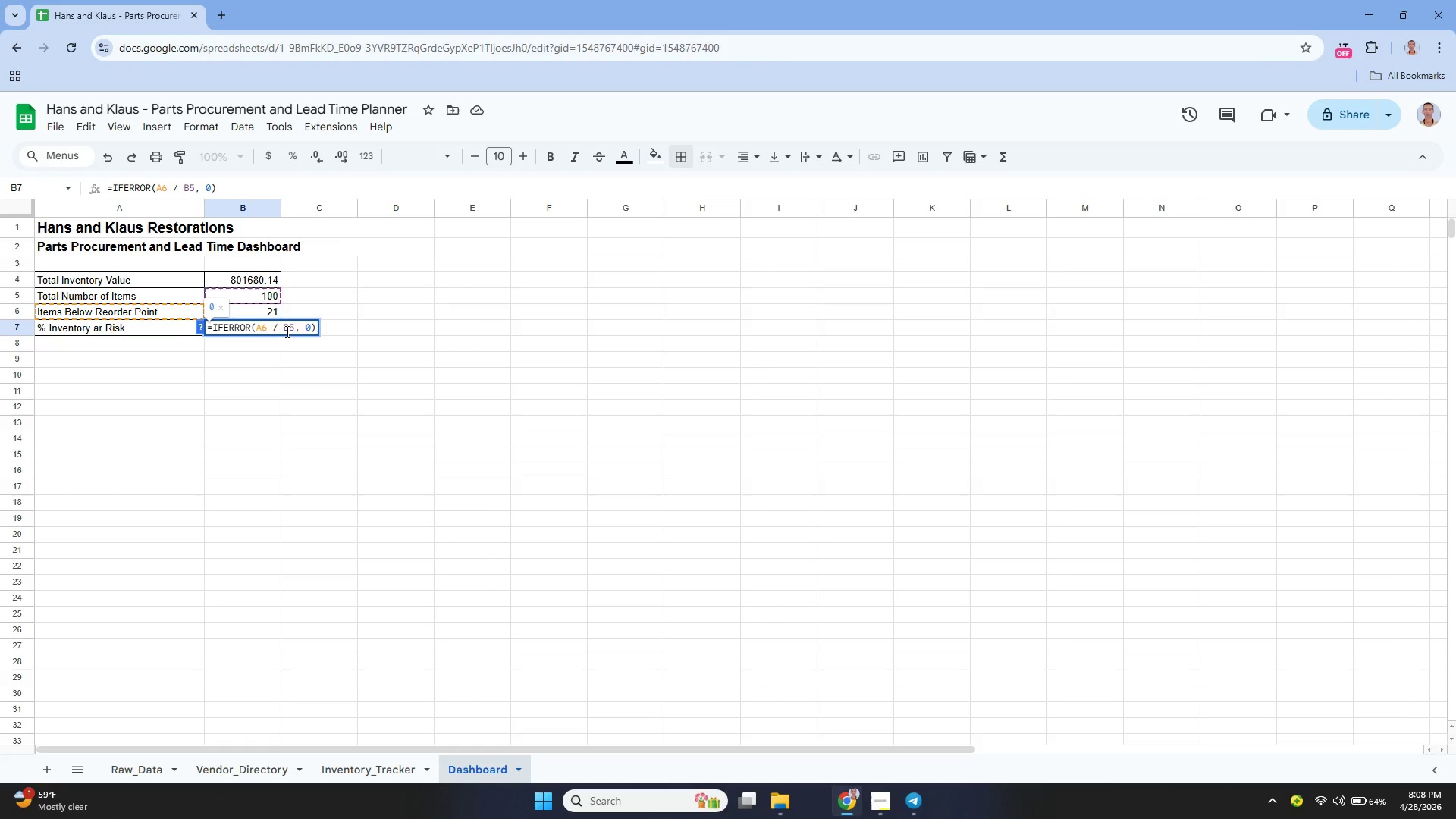 
key(ArrowLeft)
 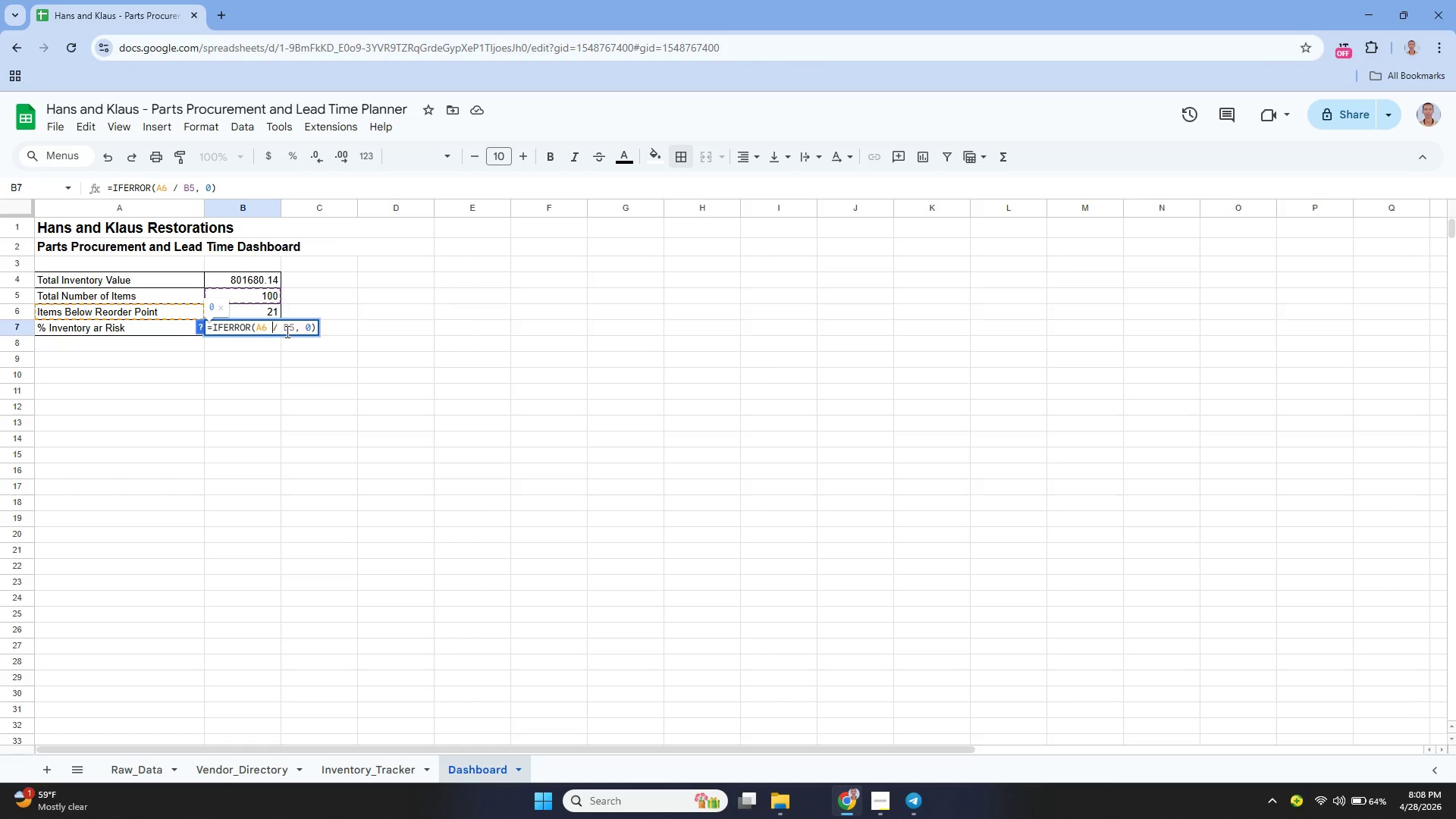 
key(ArrowLeft)
 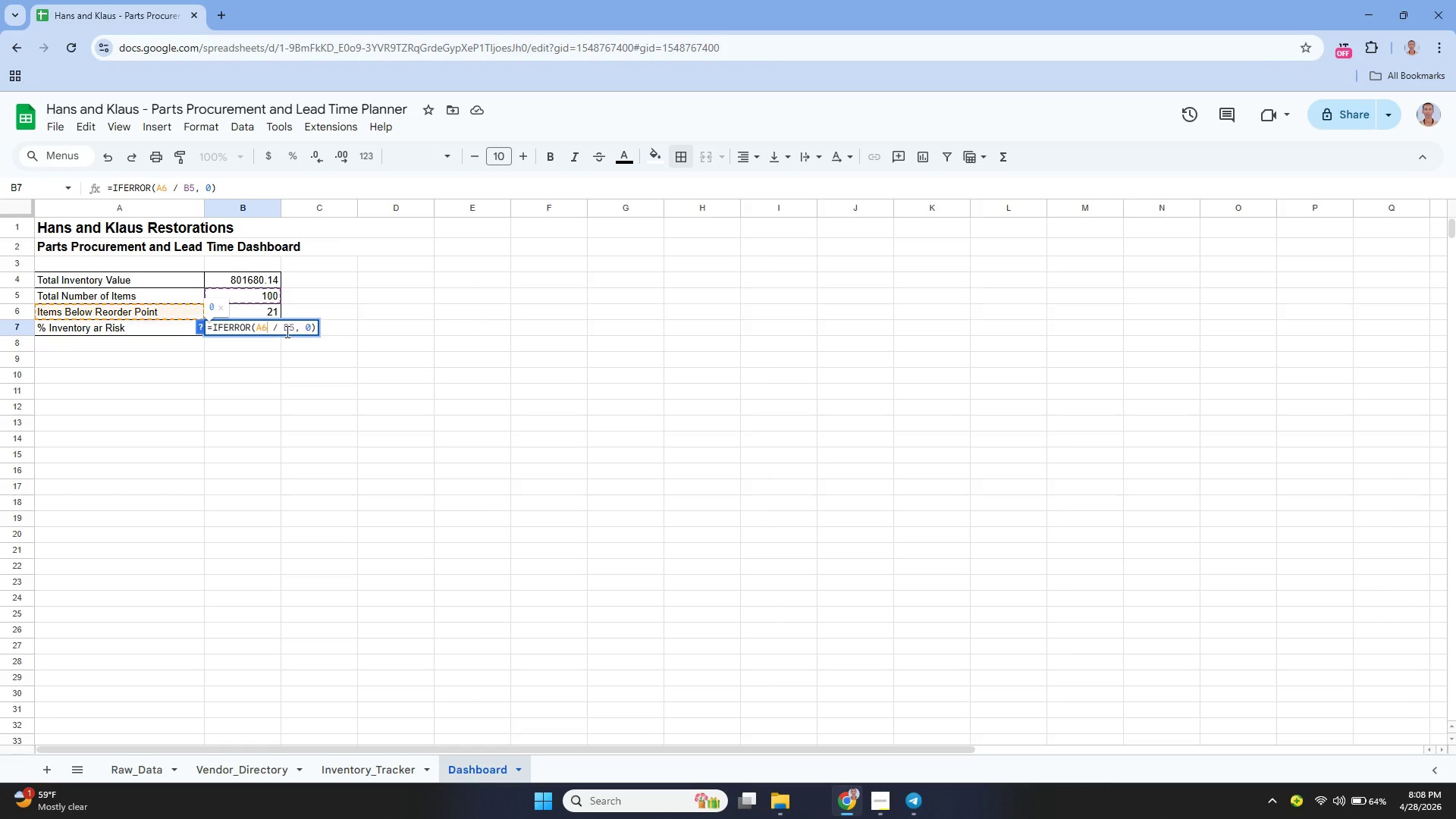 
key(ArrowLeft)
 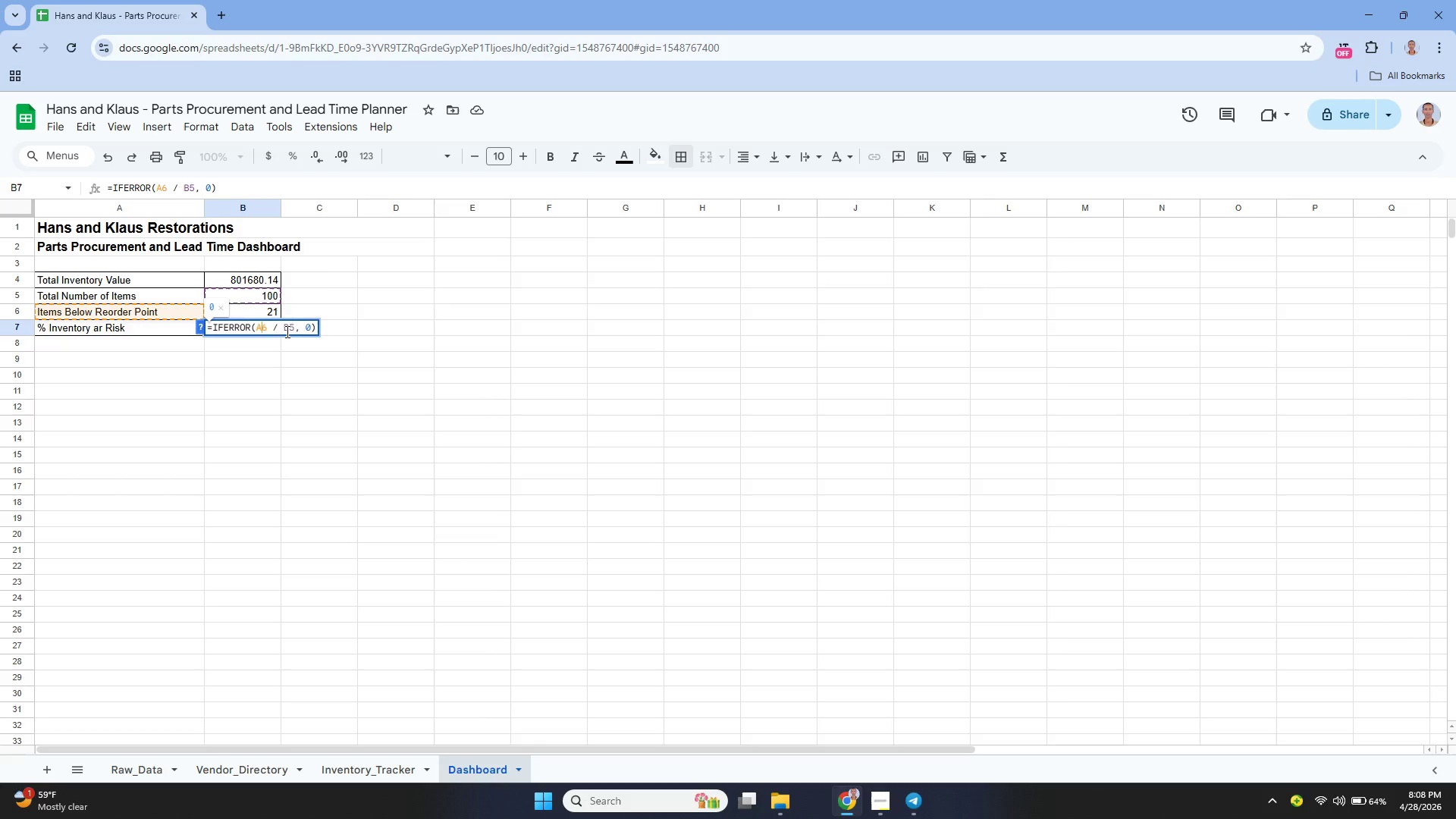 
key(Backspace)
 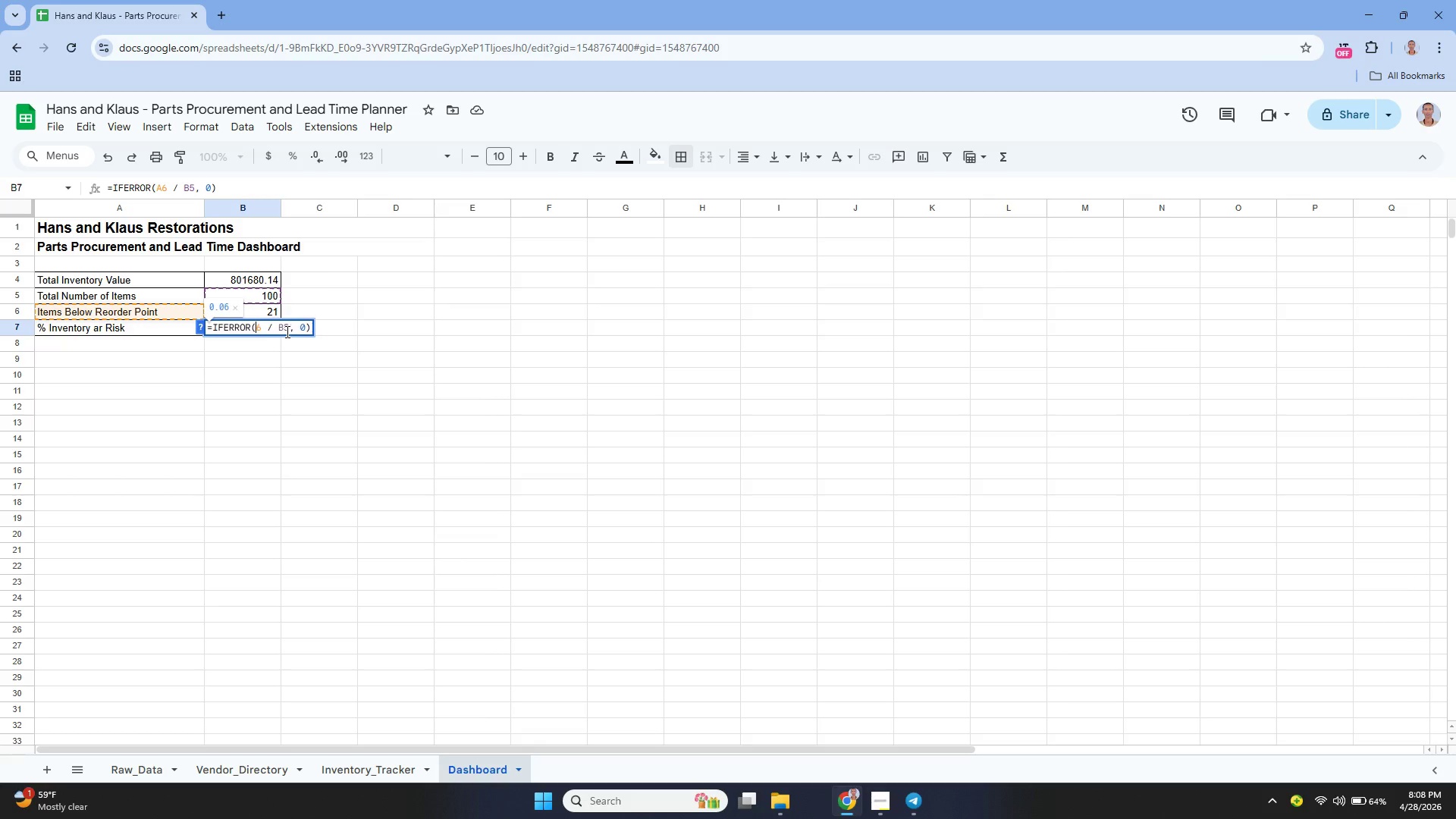 
key(Shift+B)
 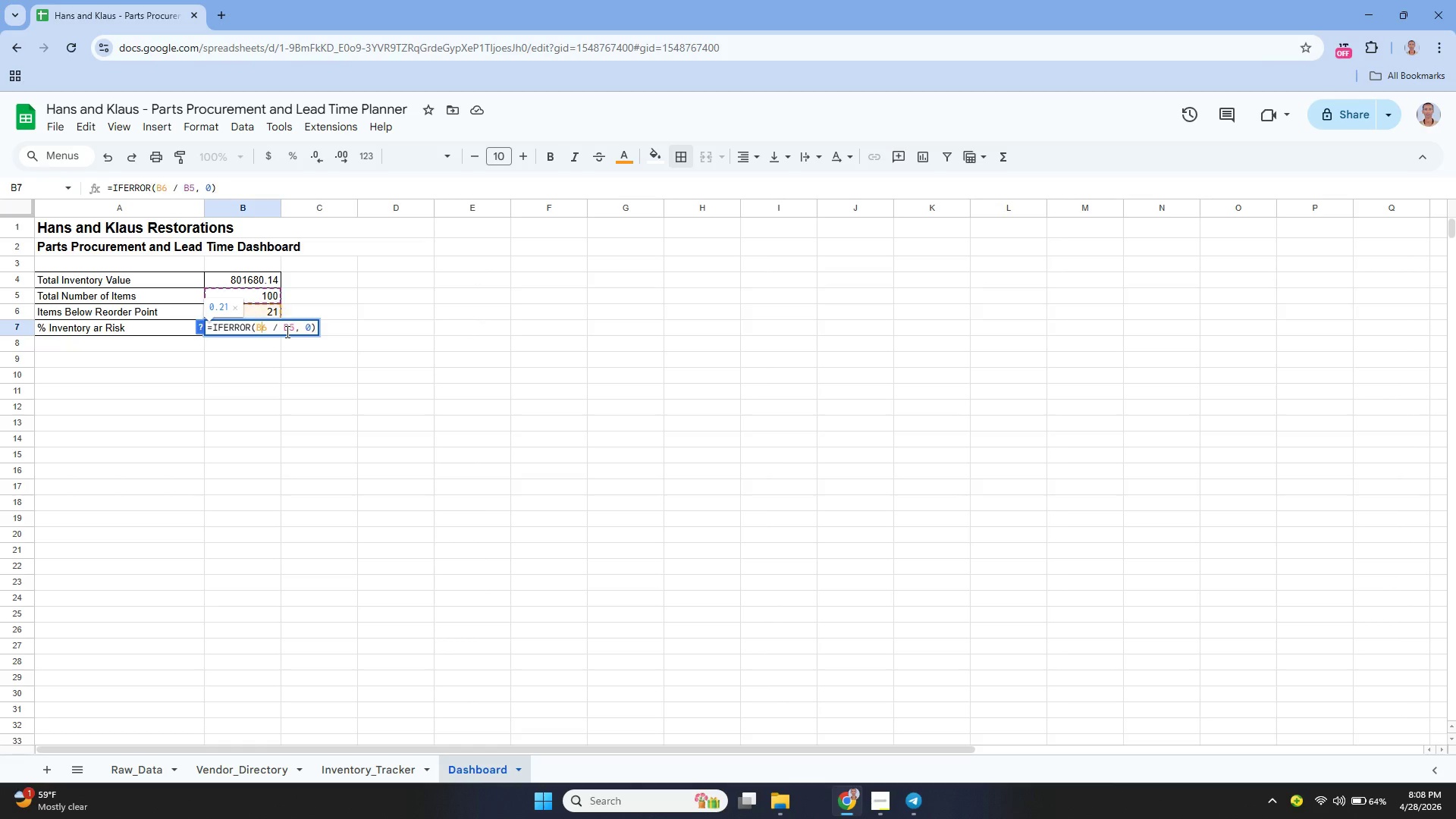 
key(Enter)
 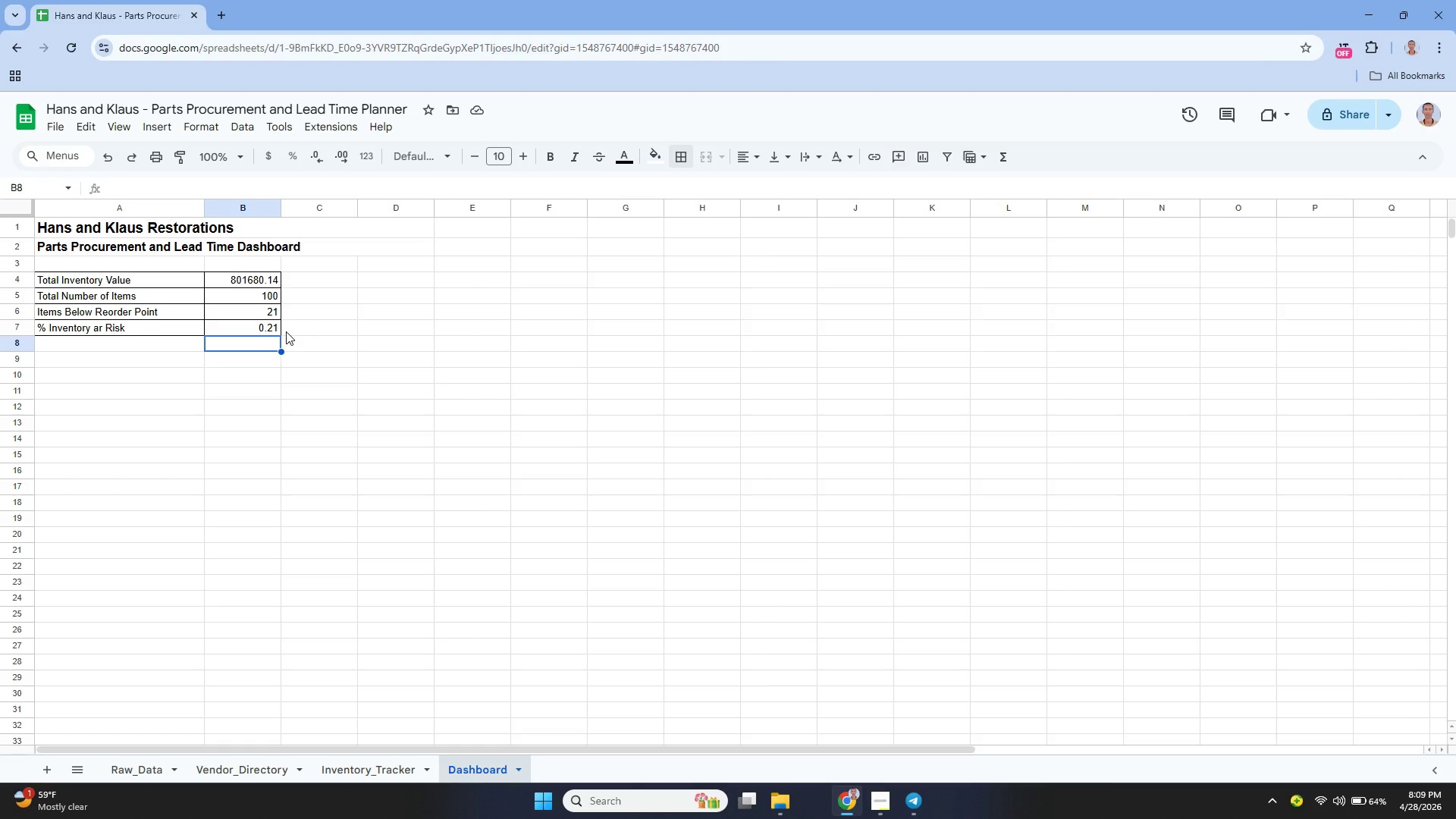 
wait(11.69)
 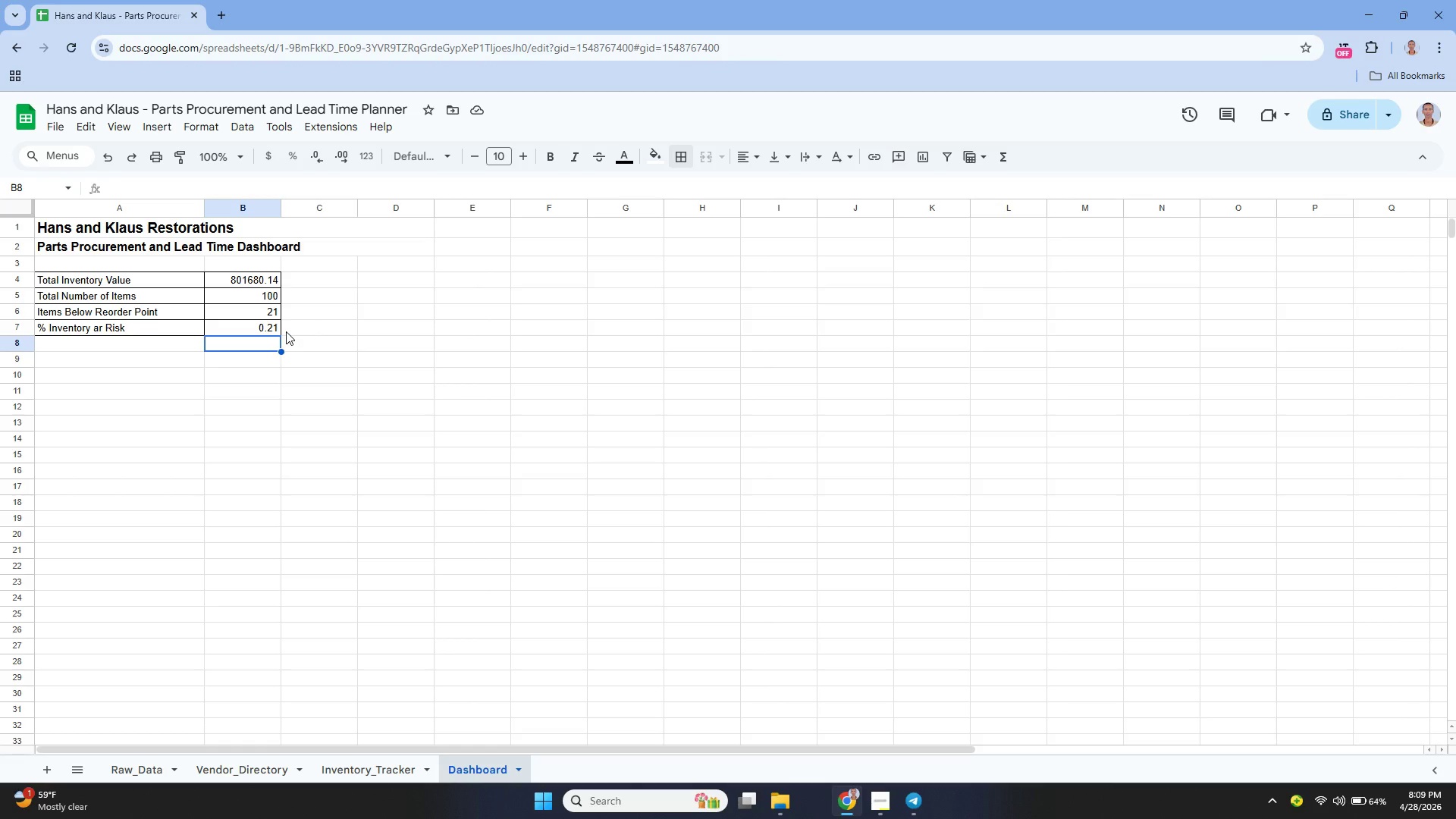 
left_click([177, 278])
 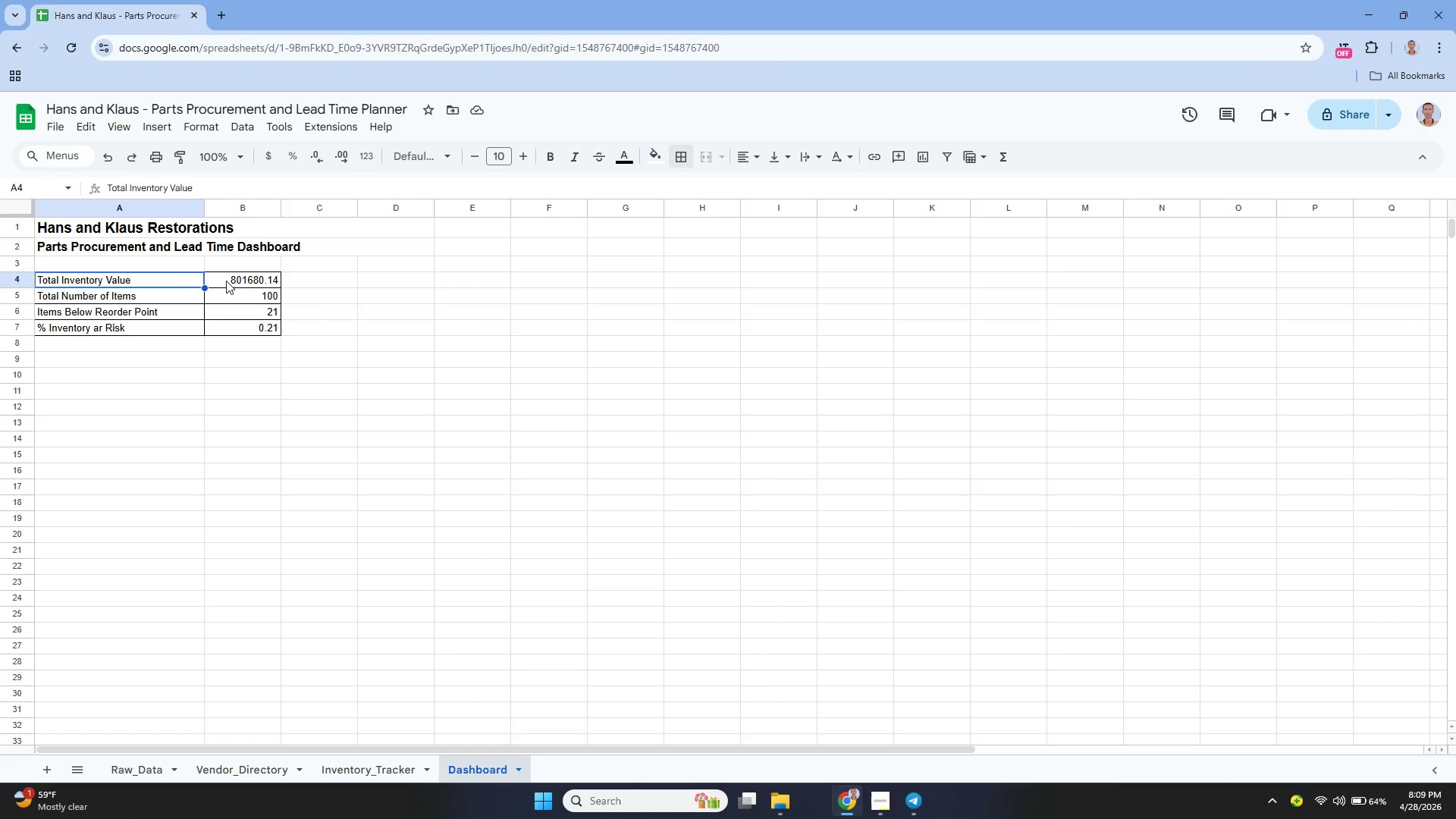 
wait(5.92)
 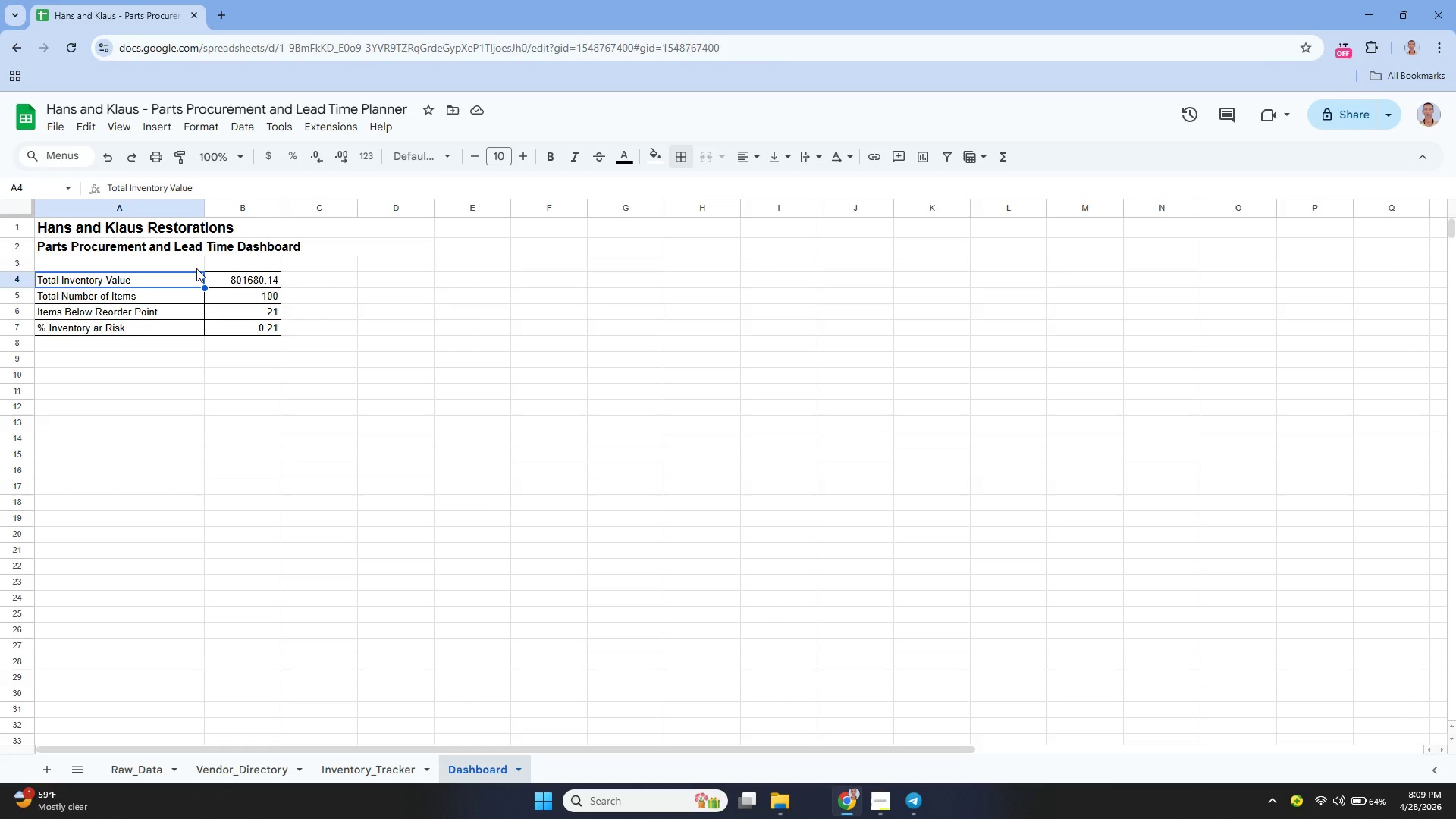 
left_click([226, 281])
 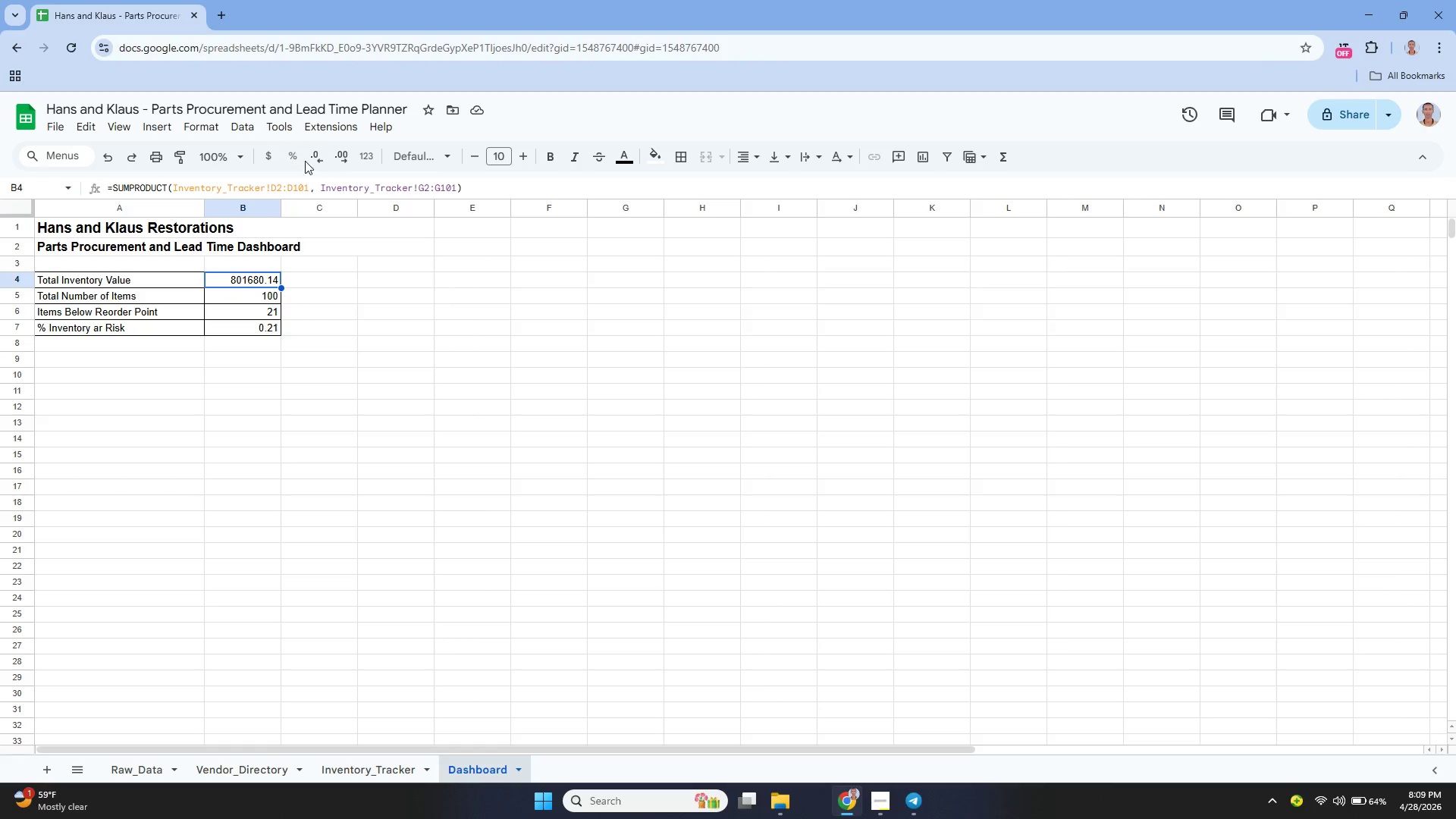 
double_click([318, 160])
 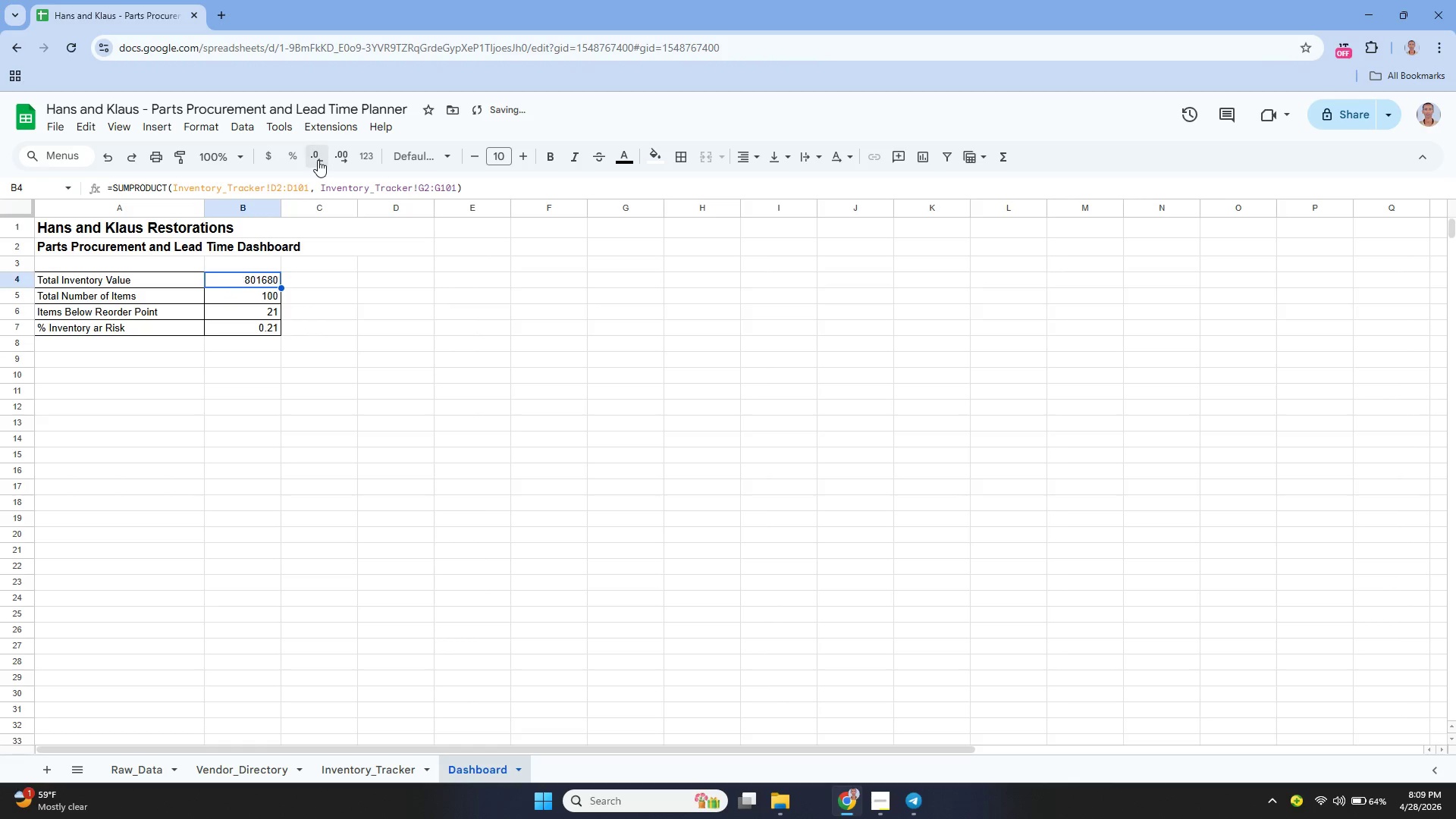 
triple_click([318, 160])
 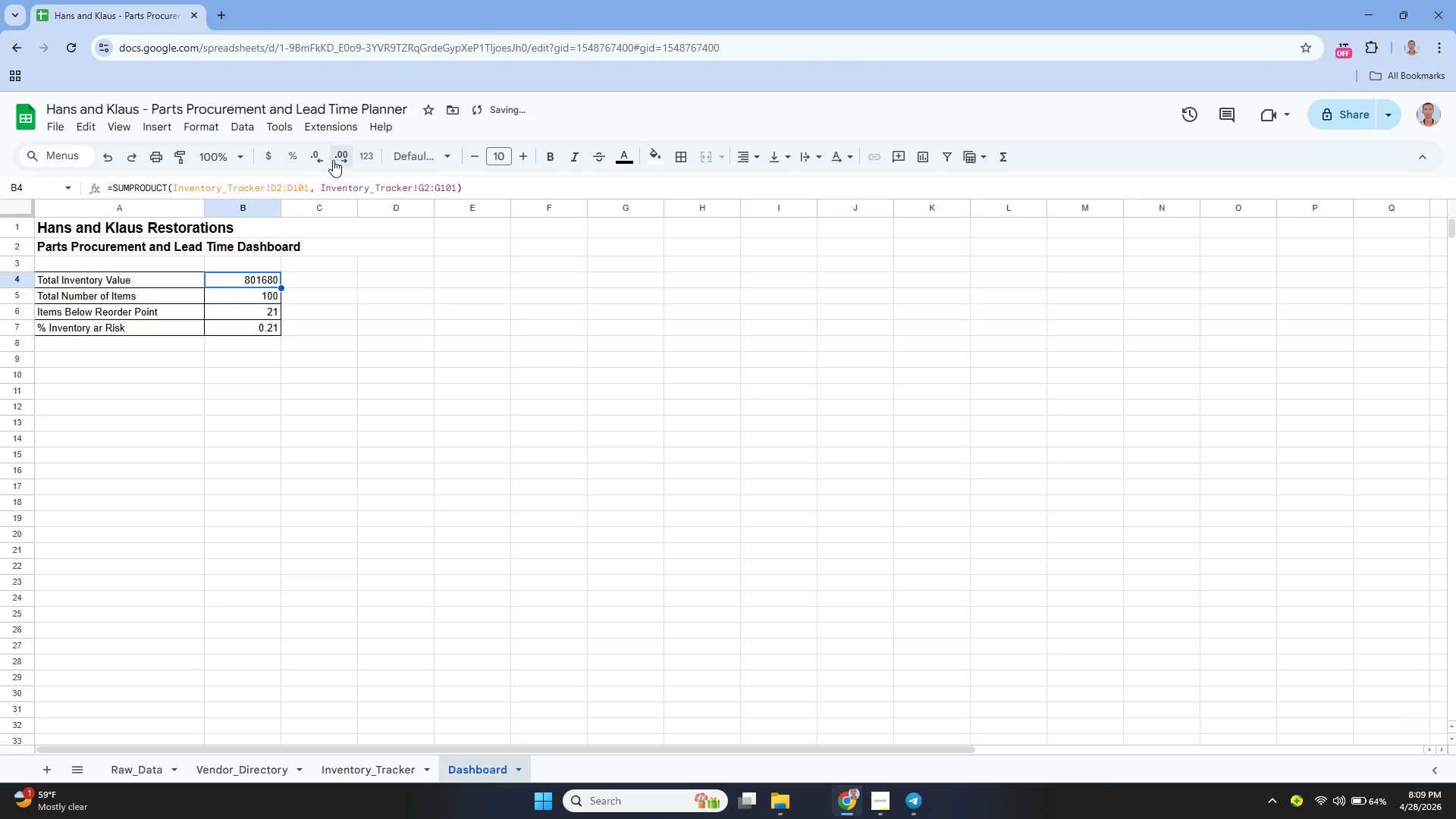 
left_click([341, 160])
 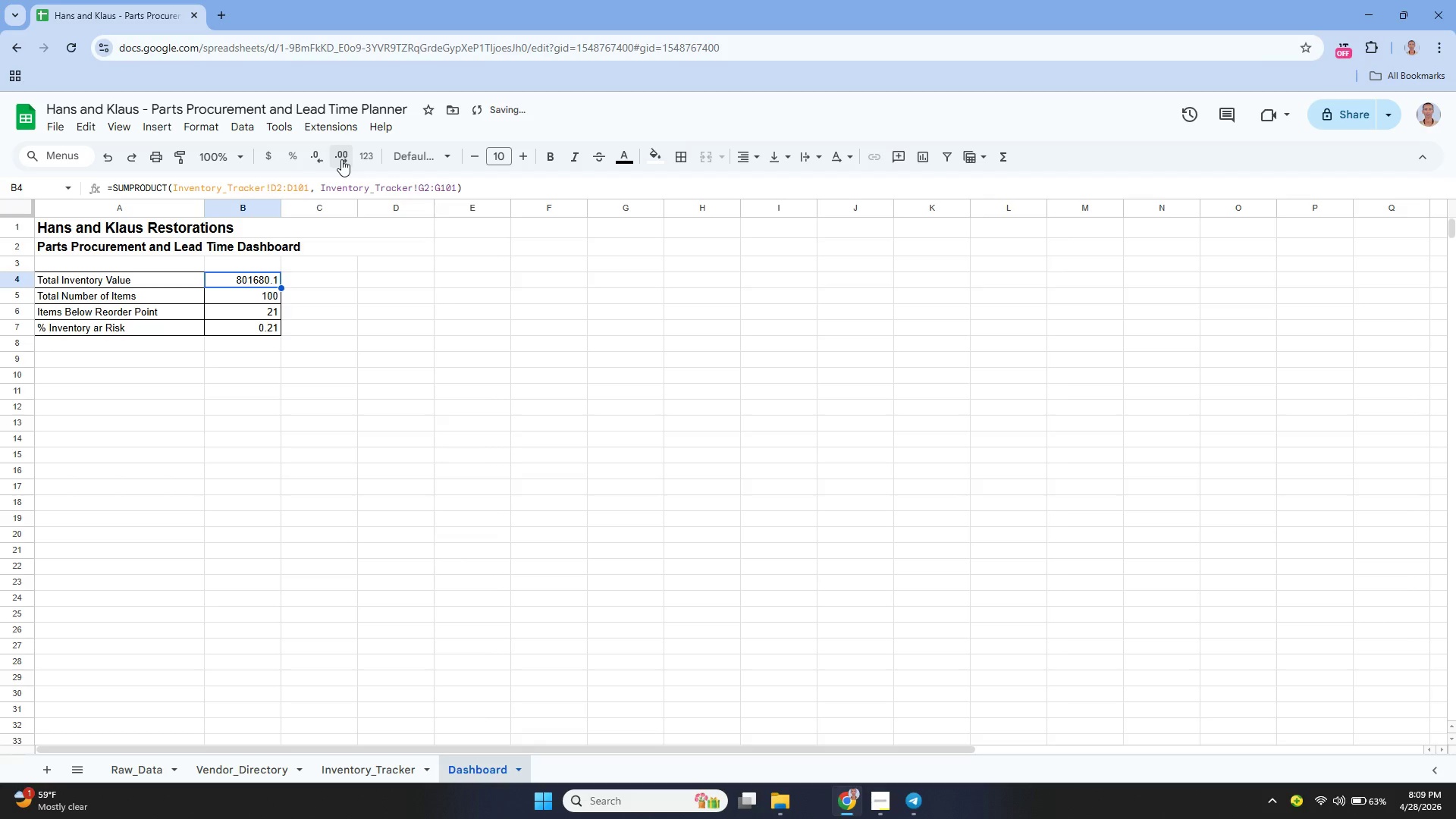 
double_click([341, 159])
 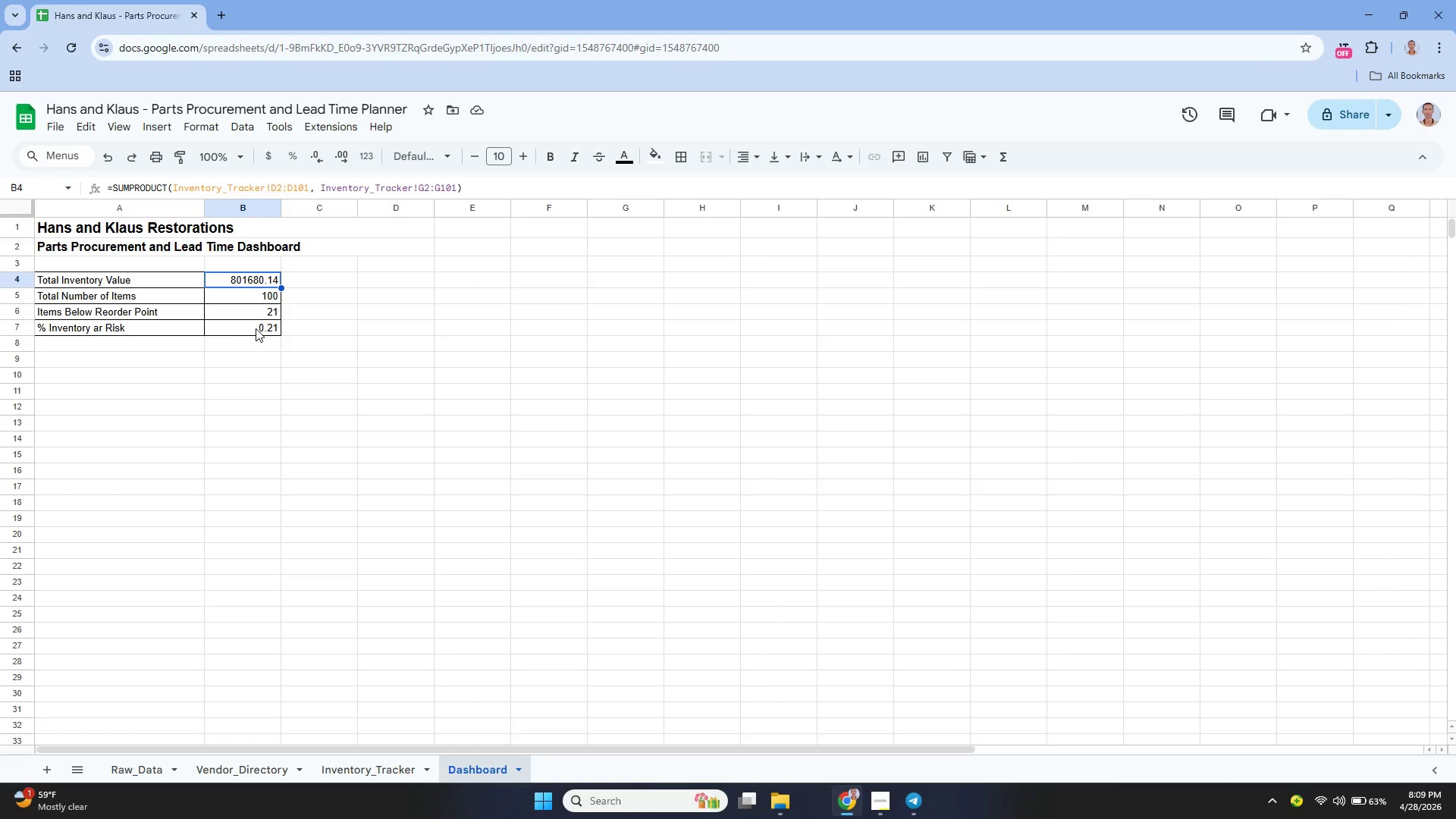 
wait(15.75)
 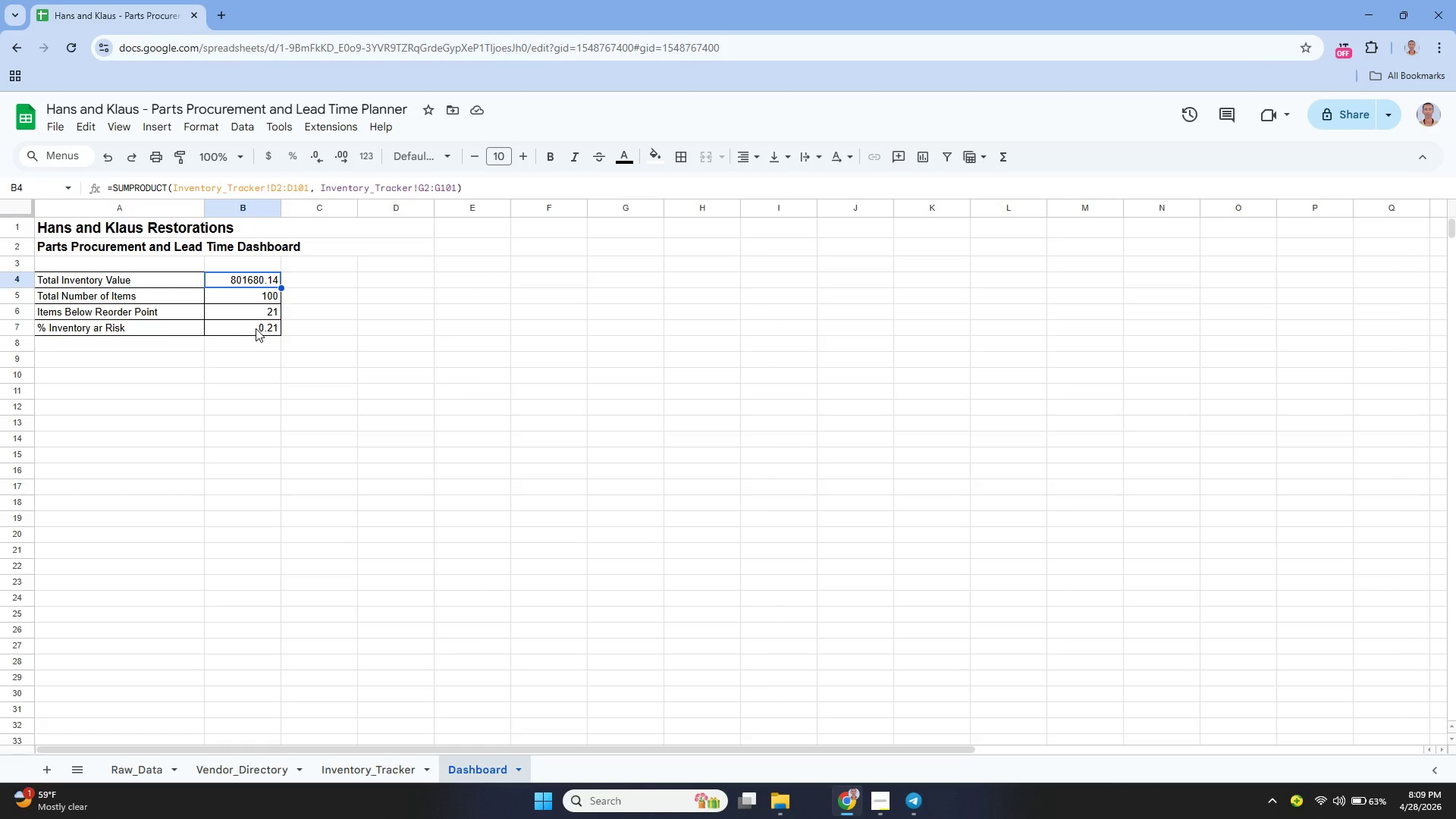 
left_click([267, 334])
 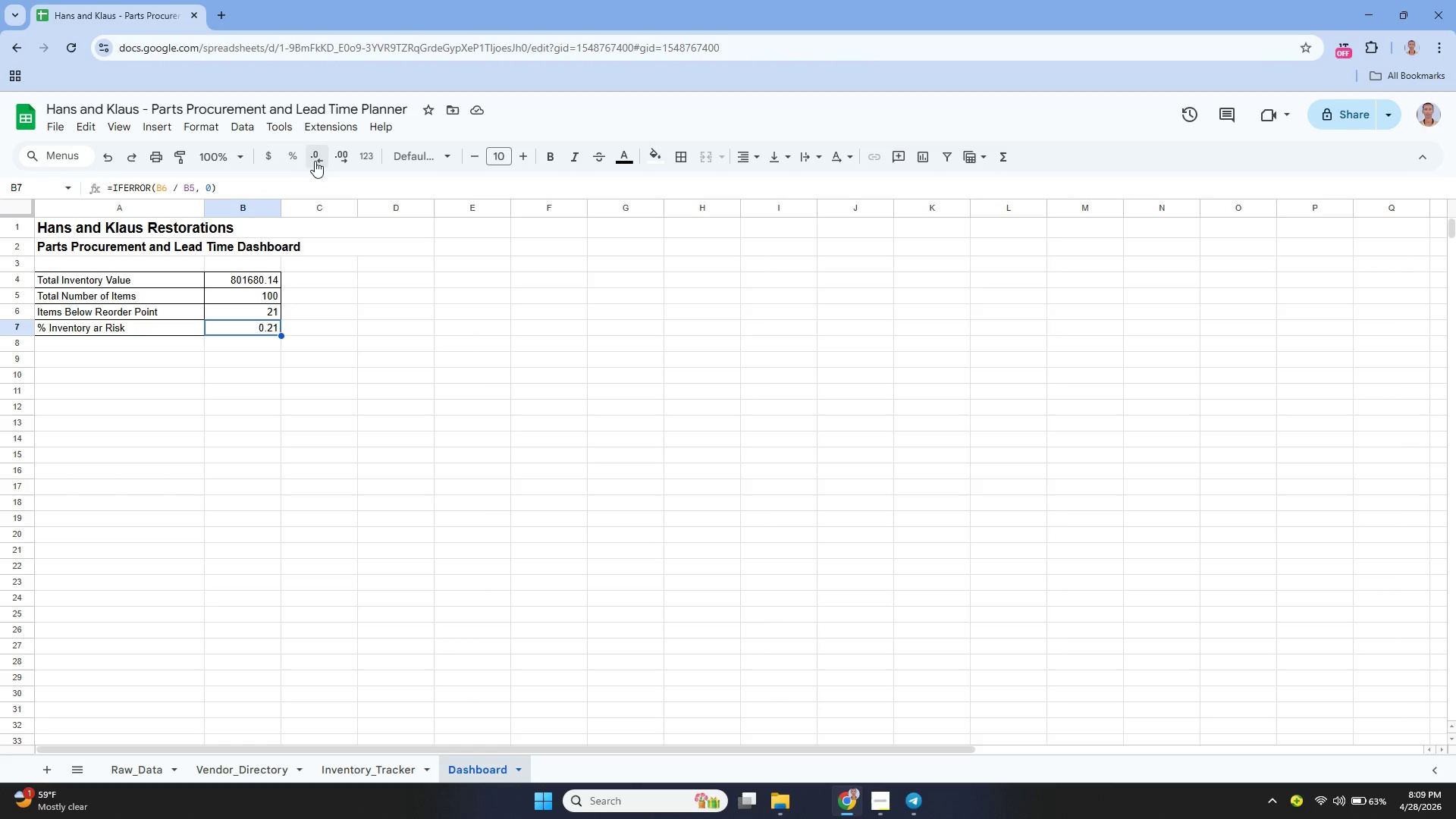 
left_click([283, 159])
 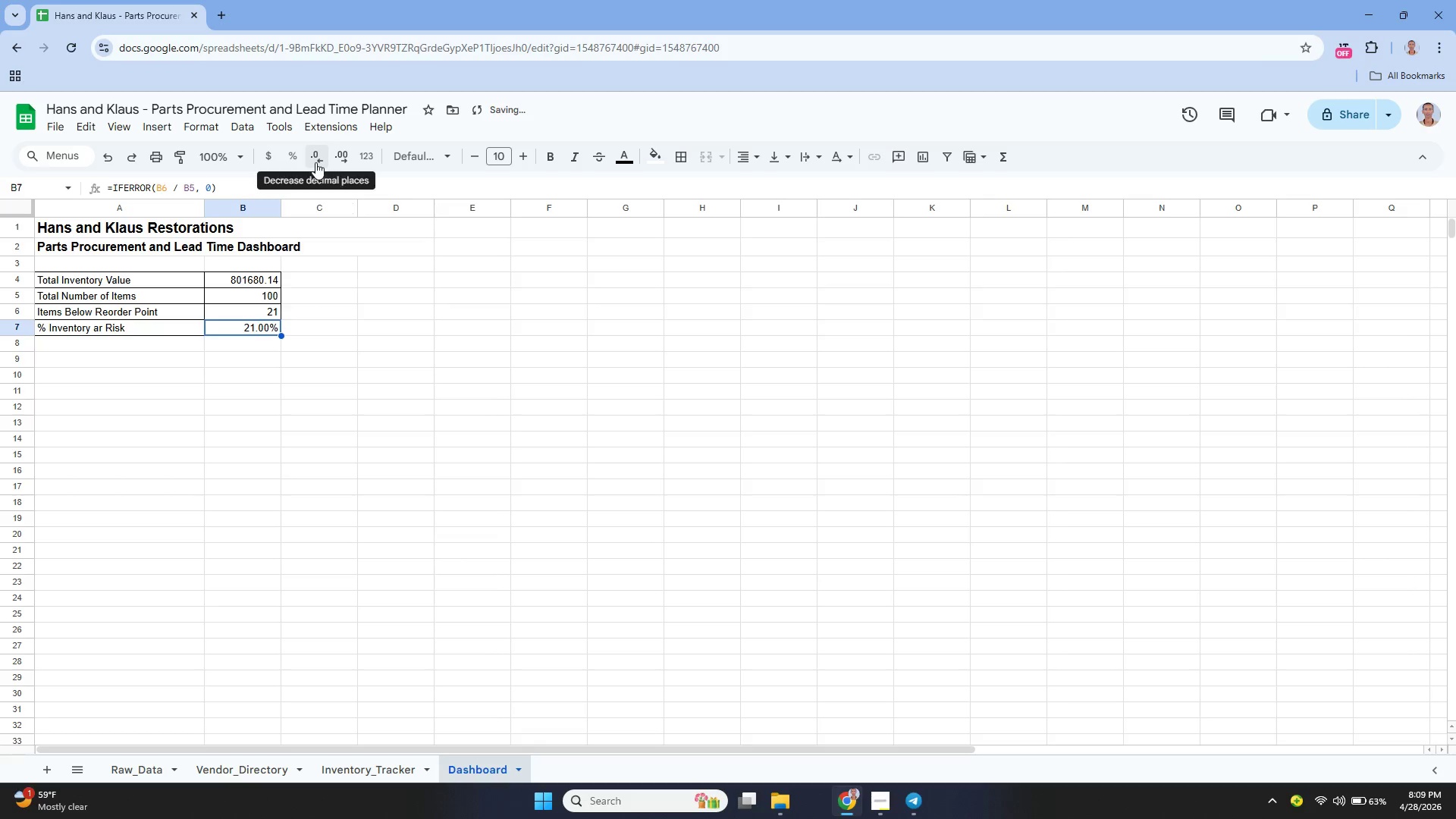 
double_click([315, 162])
 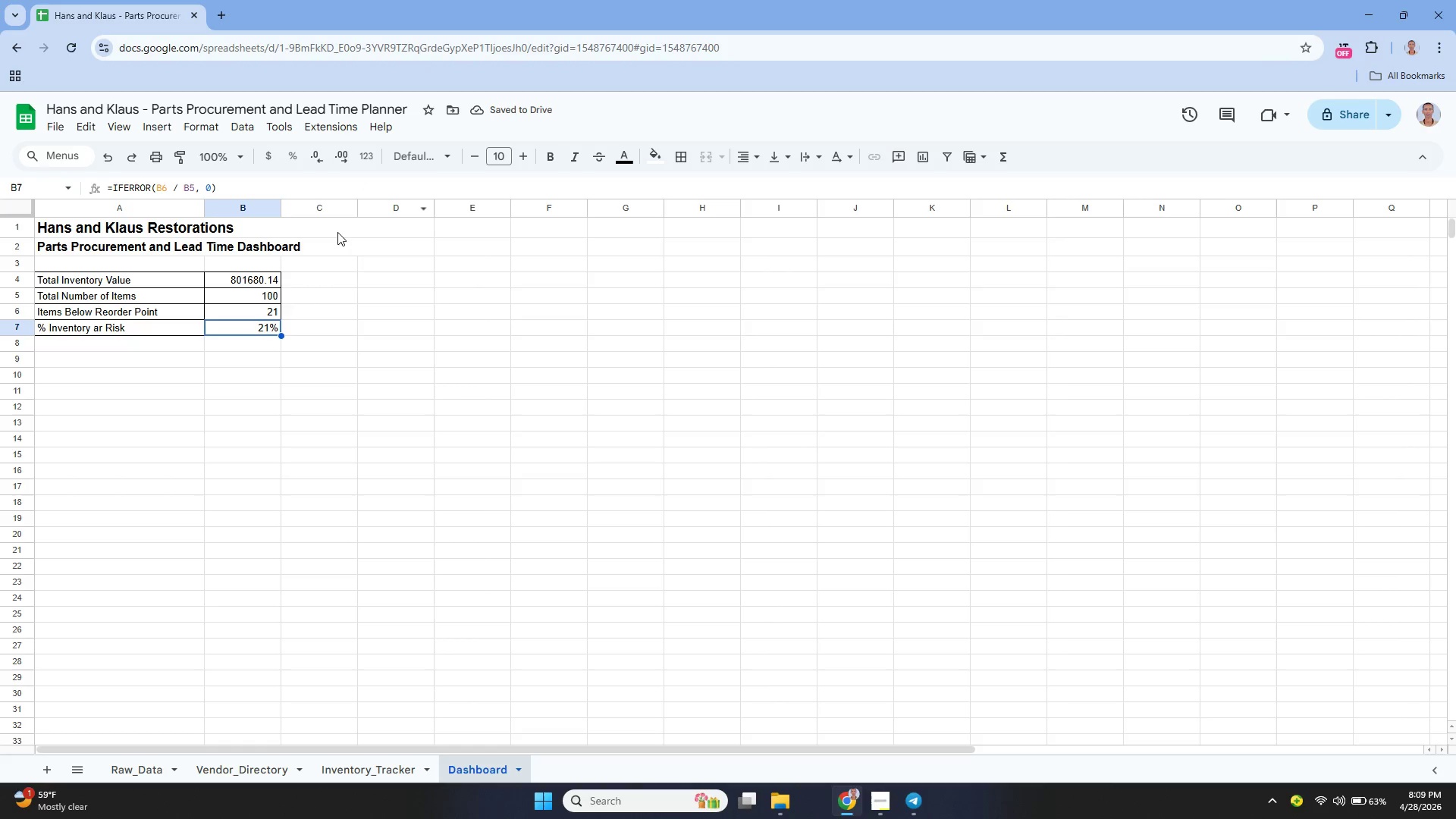 
wait(8.99)
 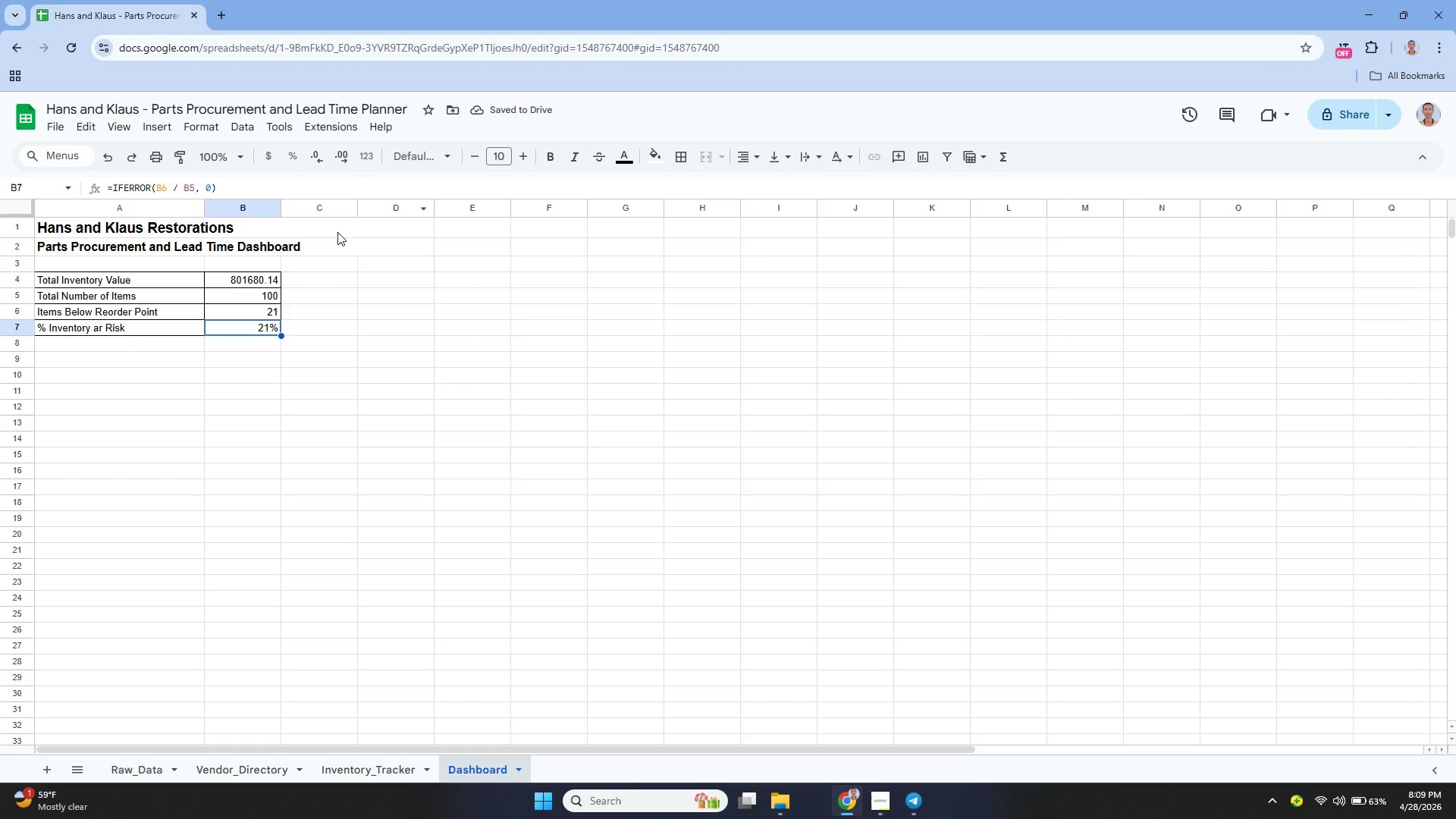 
key(Enter)
 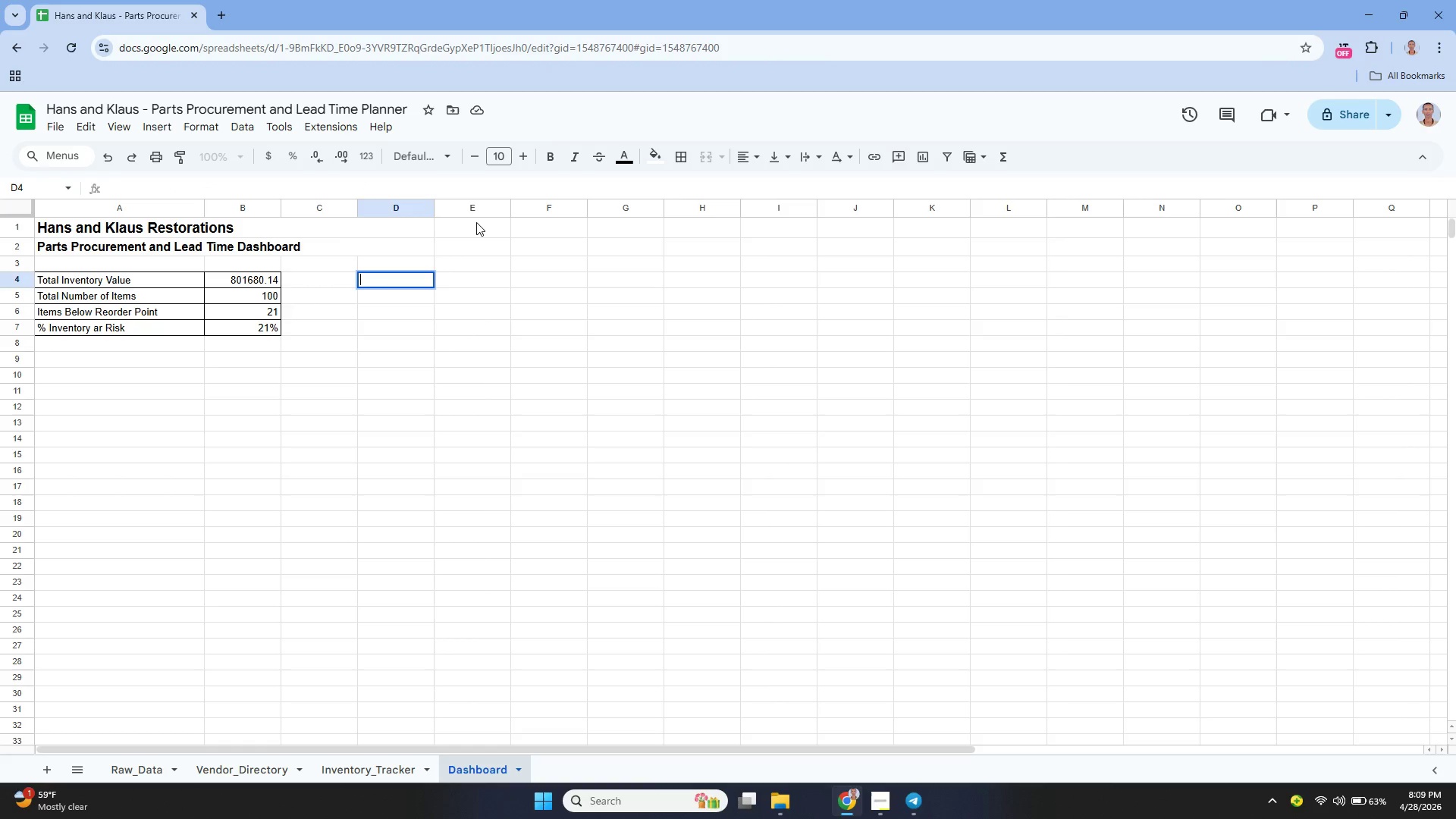 
type(Dtock )
 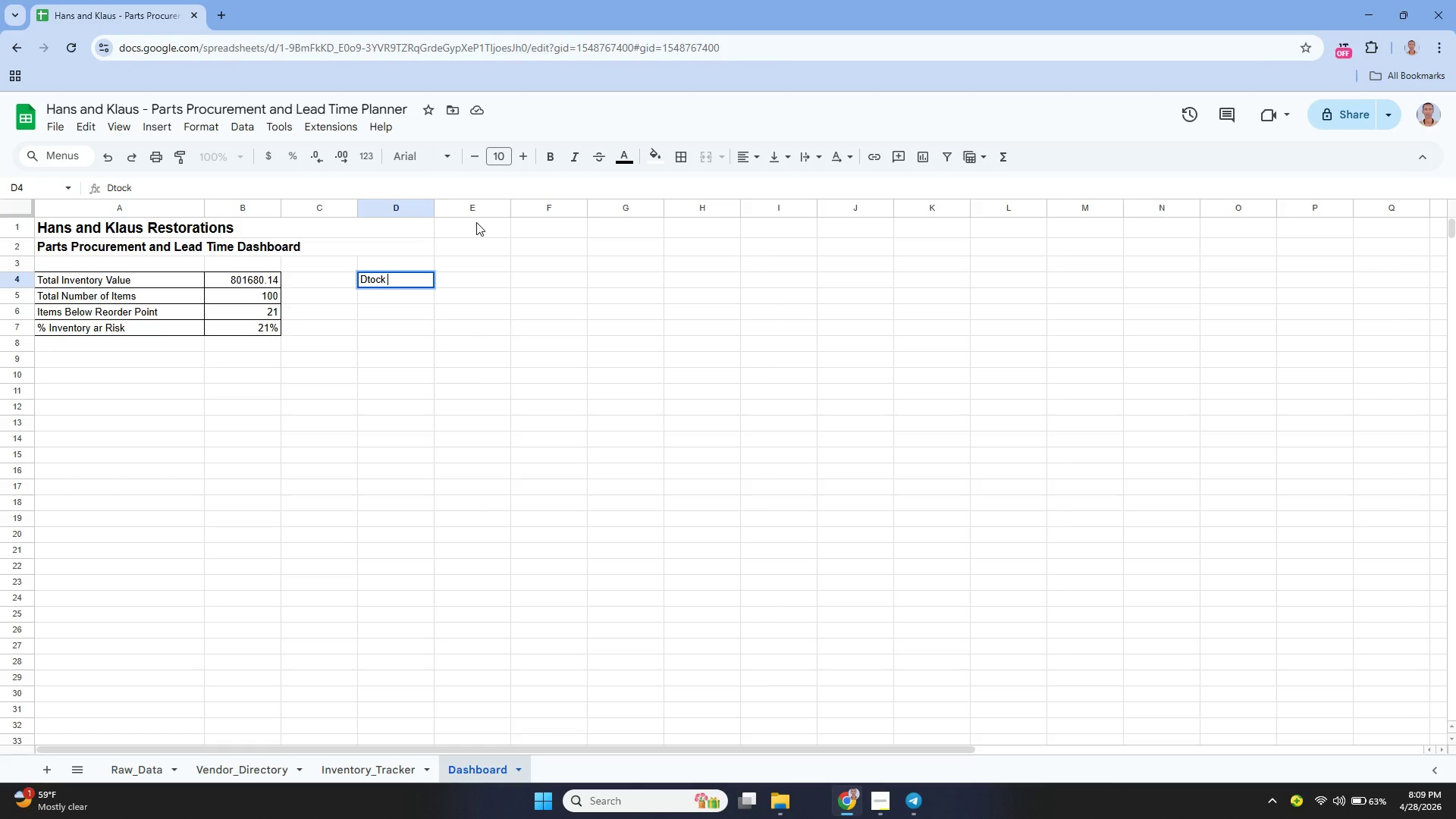 
key(ArrowLeft)
 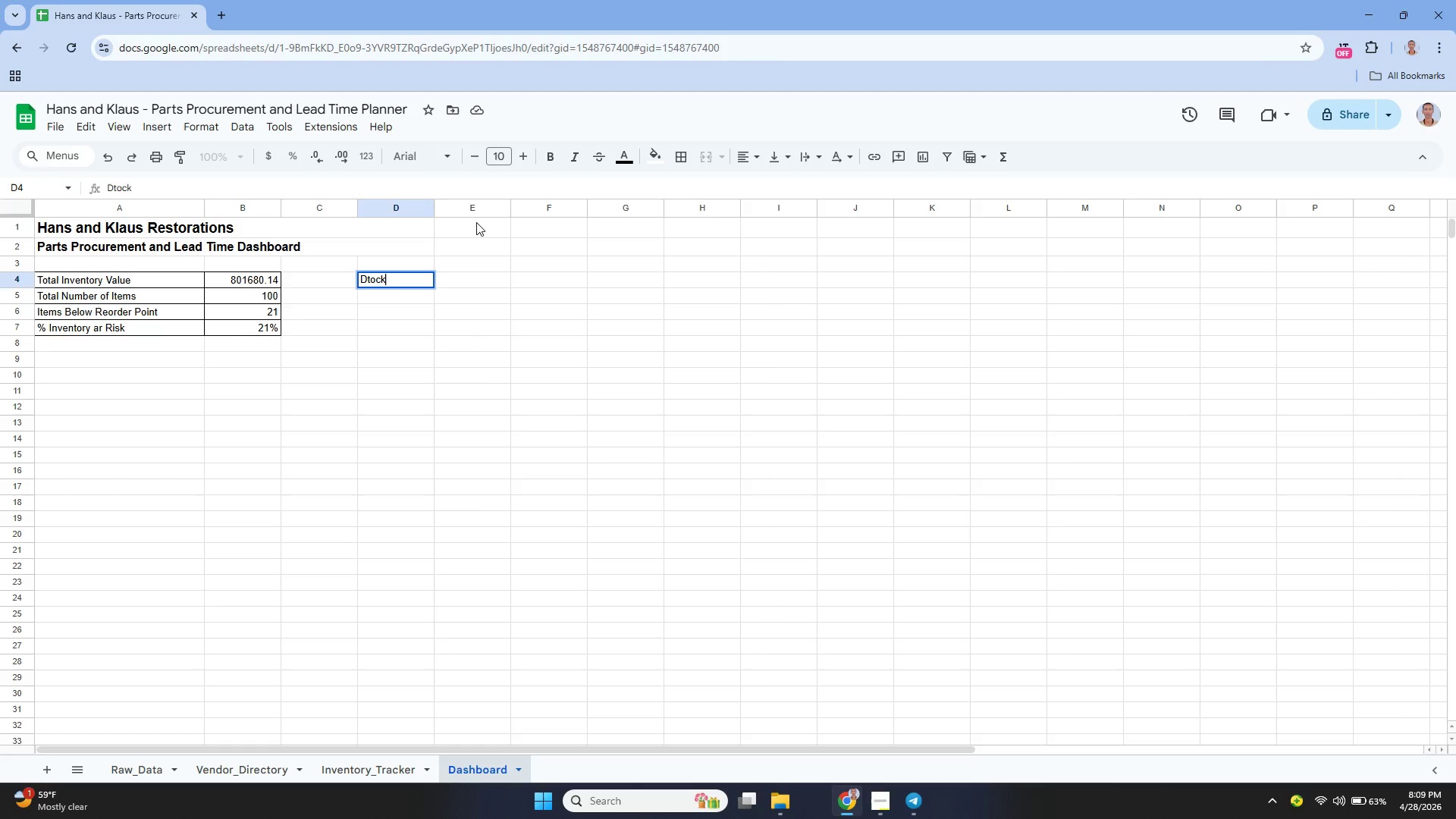 
key(ArrowLeft)
 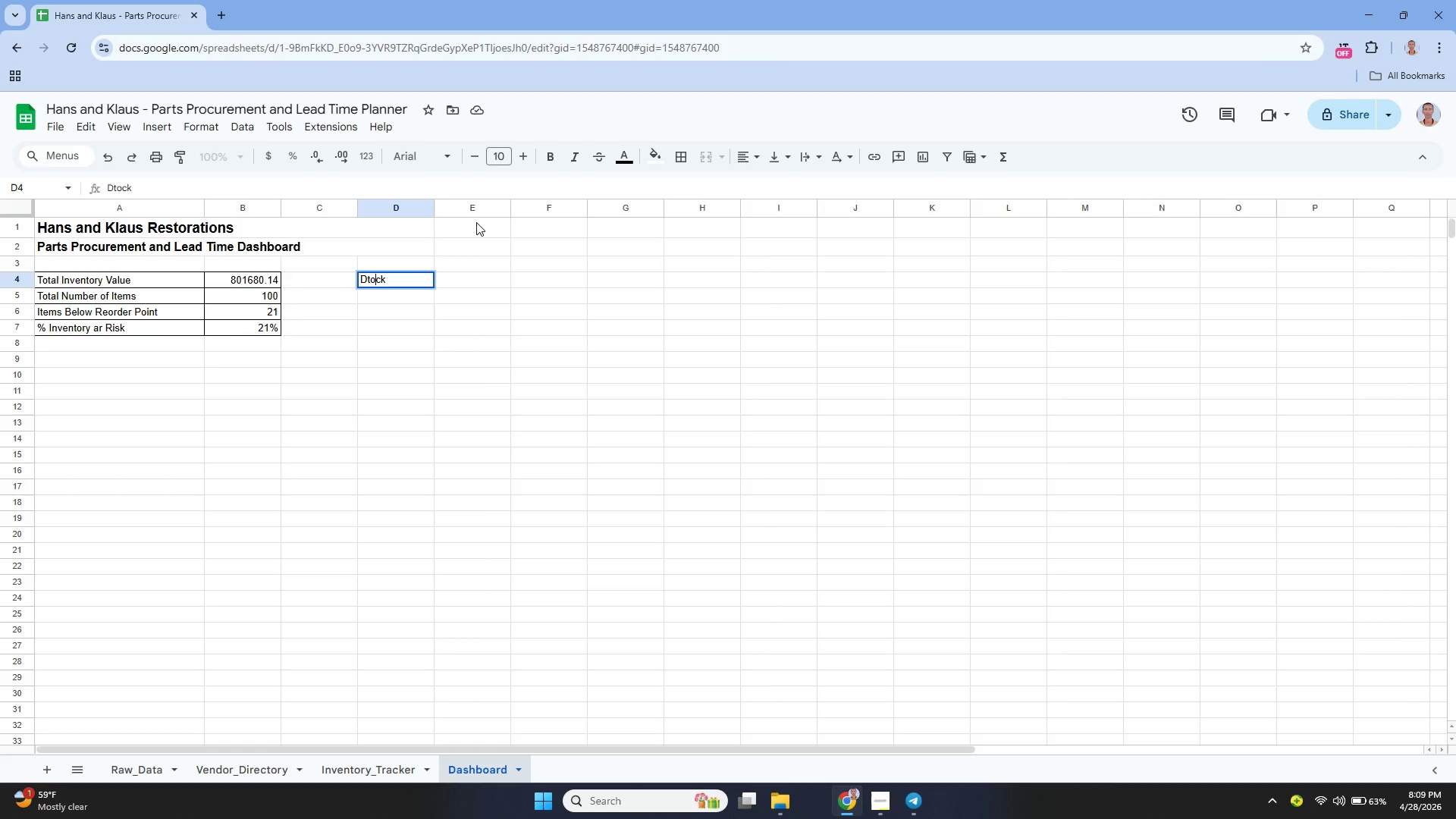 
key(ArrowLeft)
 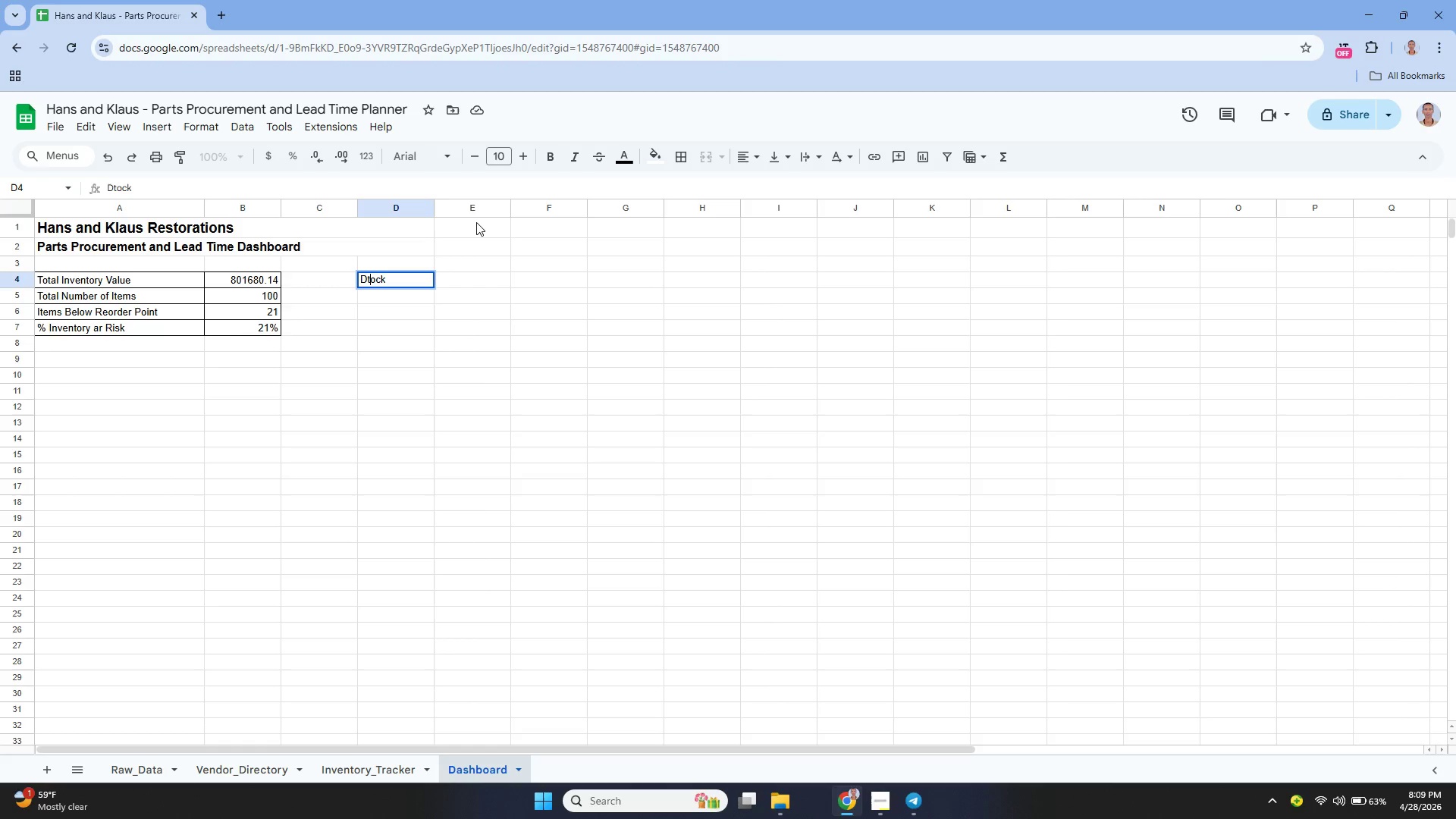 
key(ArrowLeft)
 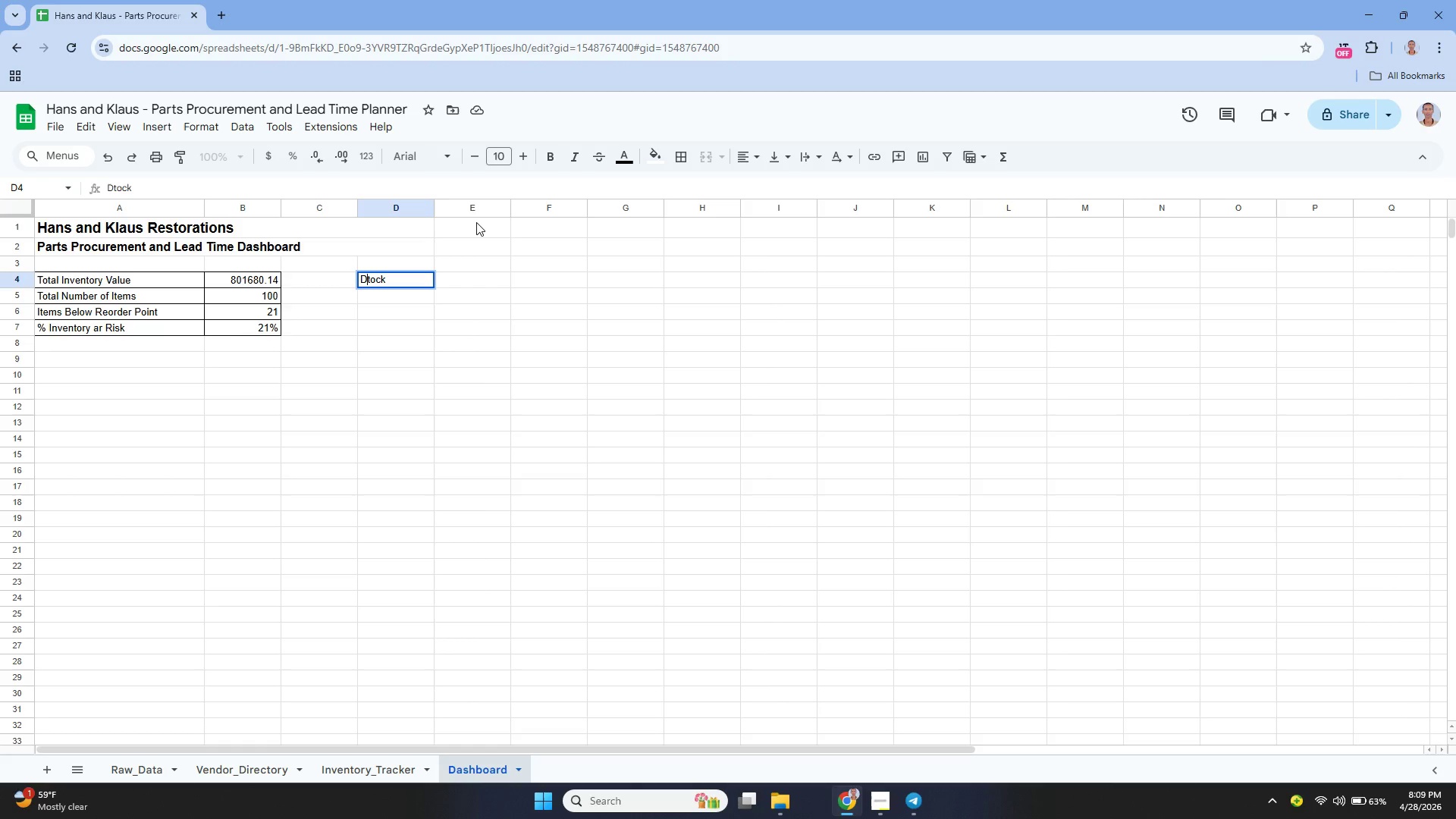 
key(ArrowLeft)
 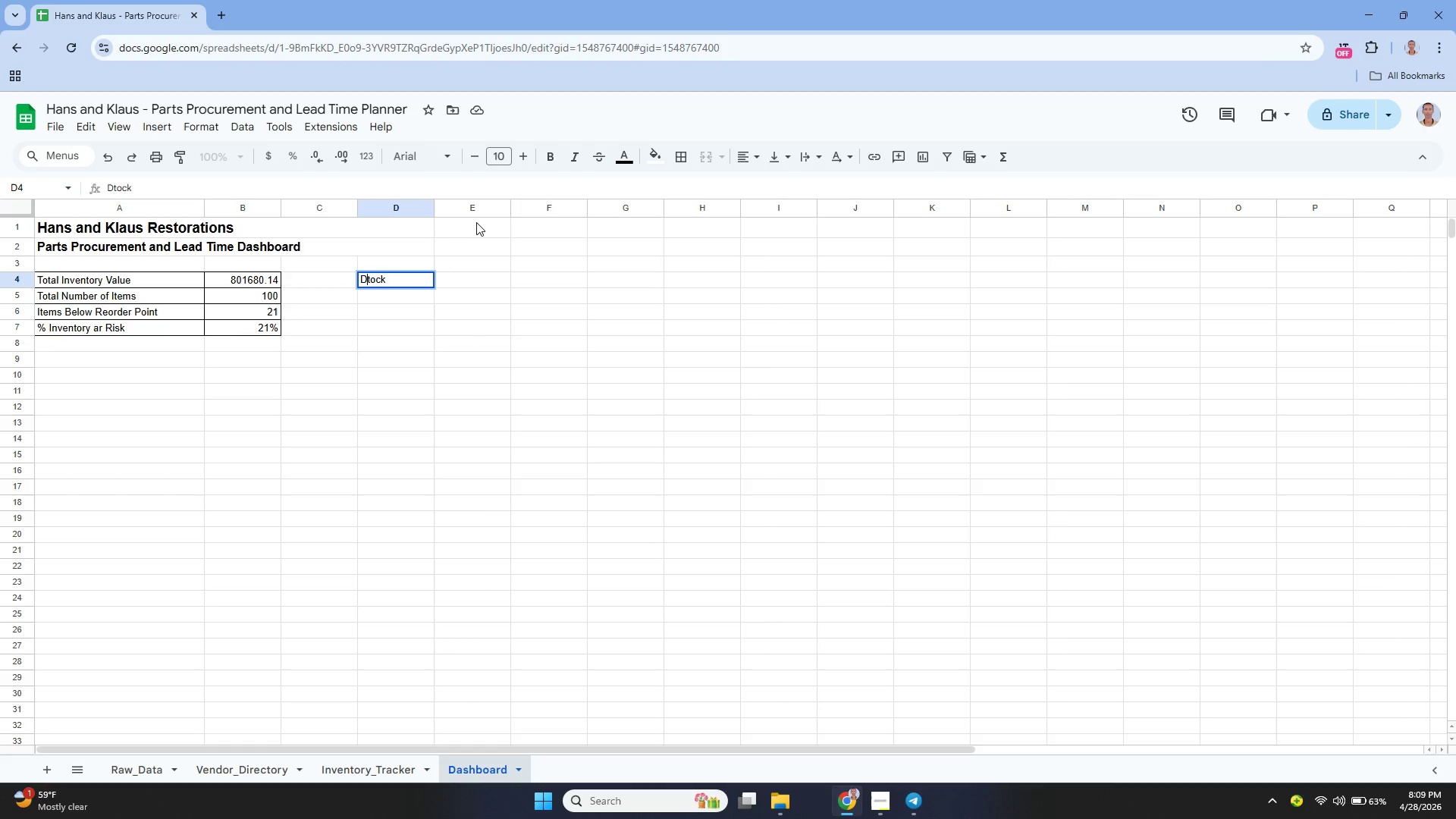 
key(Backspace)
 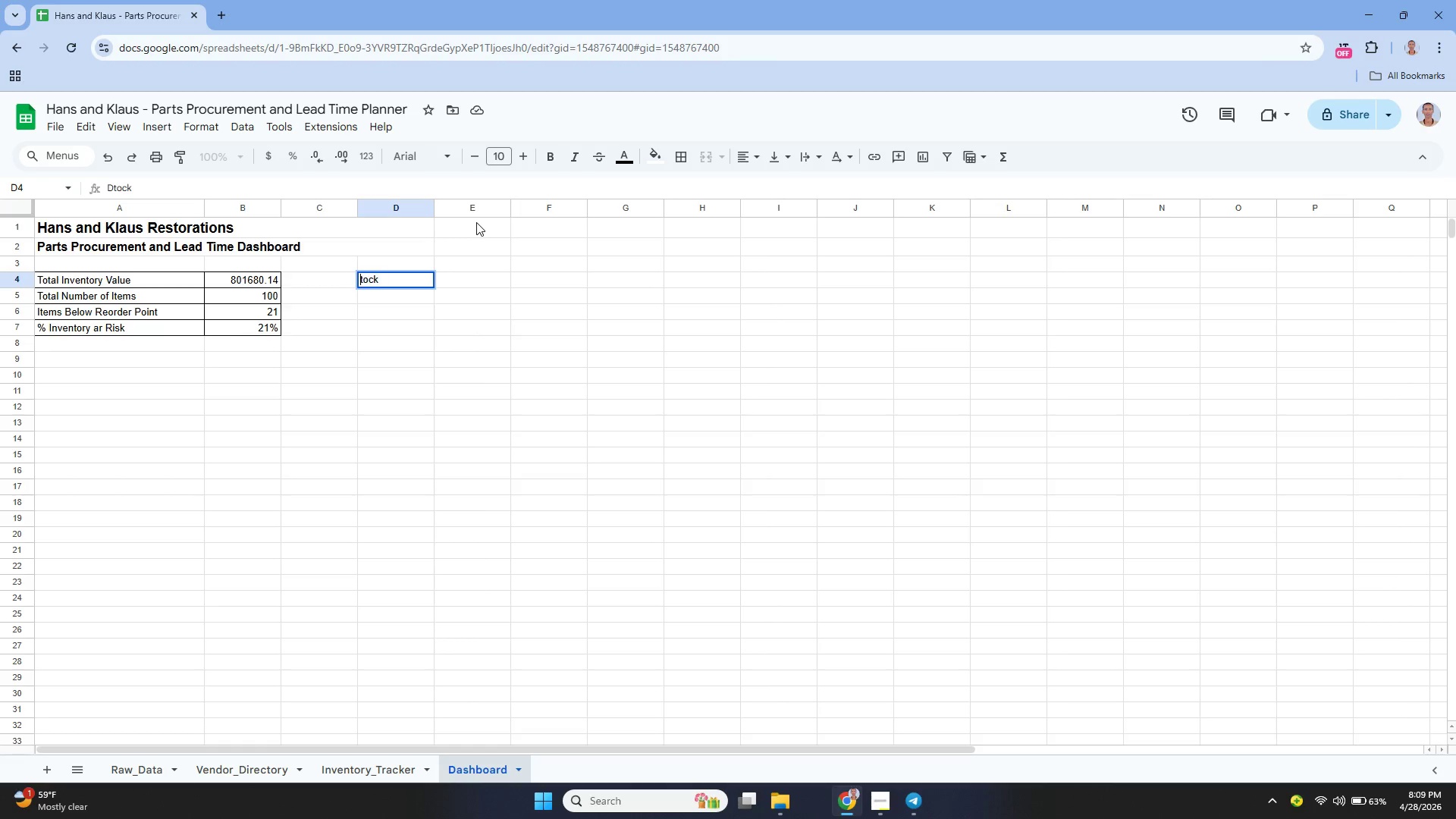 
key(Shift+S)
 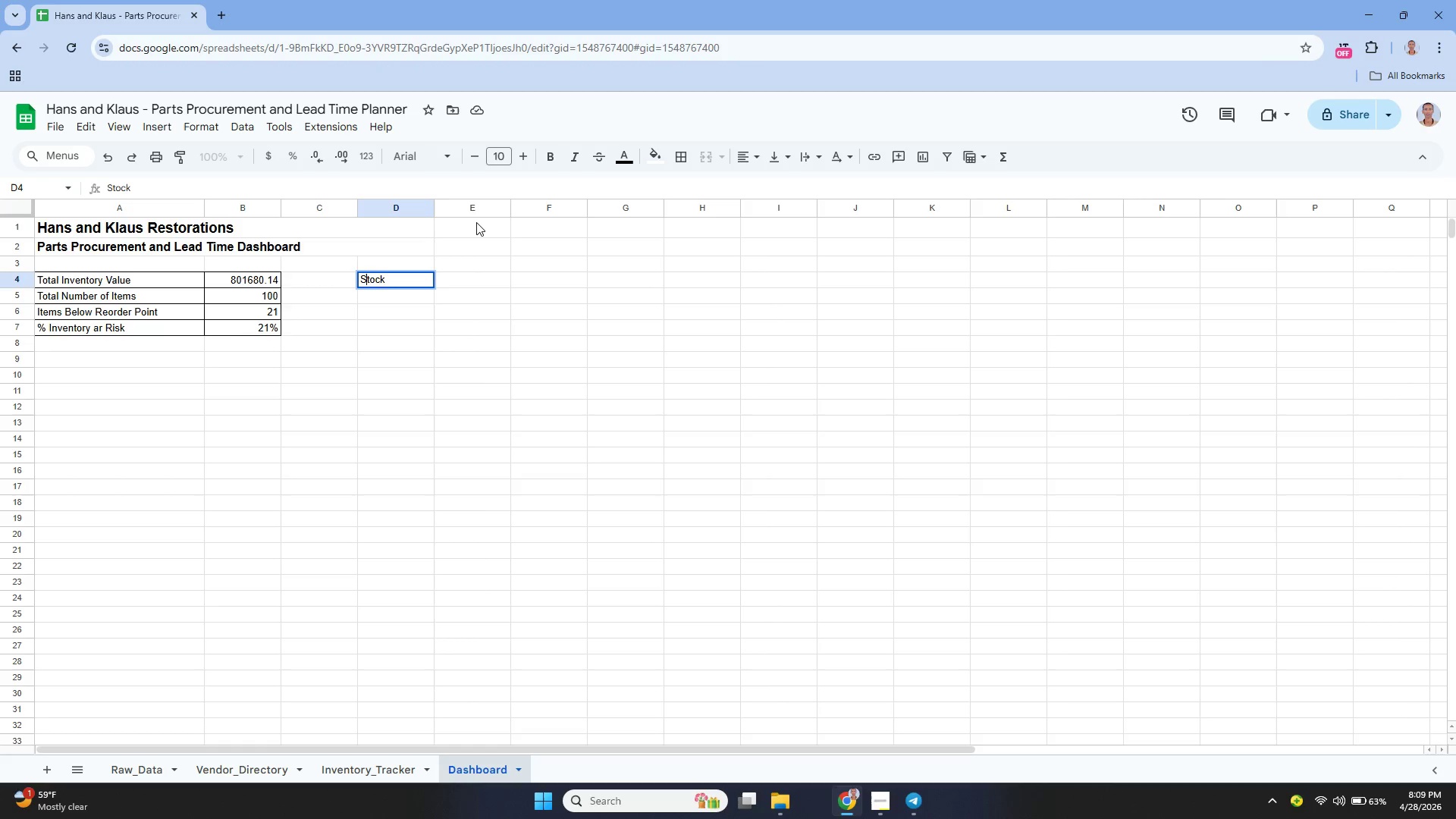 
key(ArrowDown)
 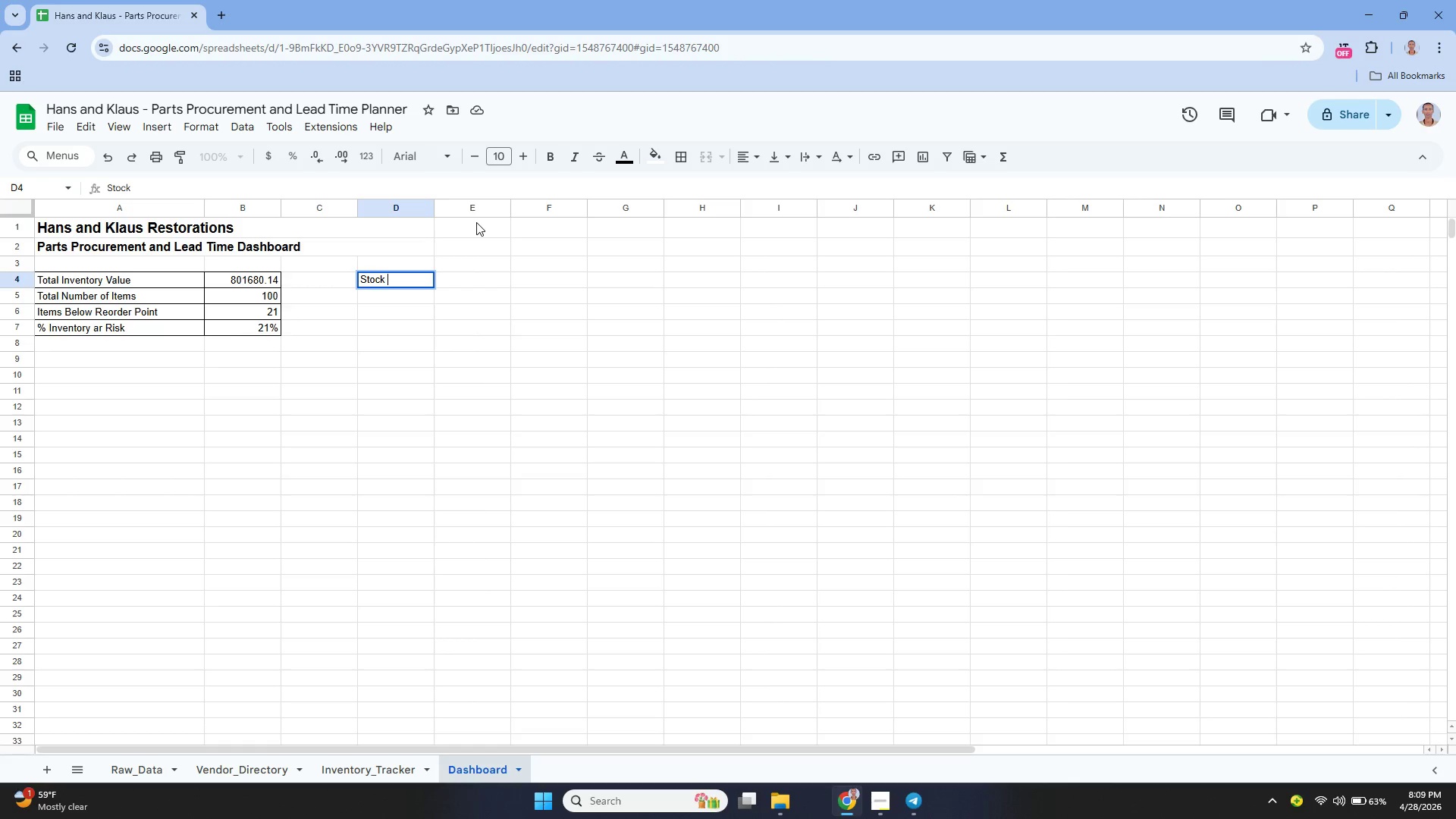 
type(Status)
key(Tab)
 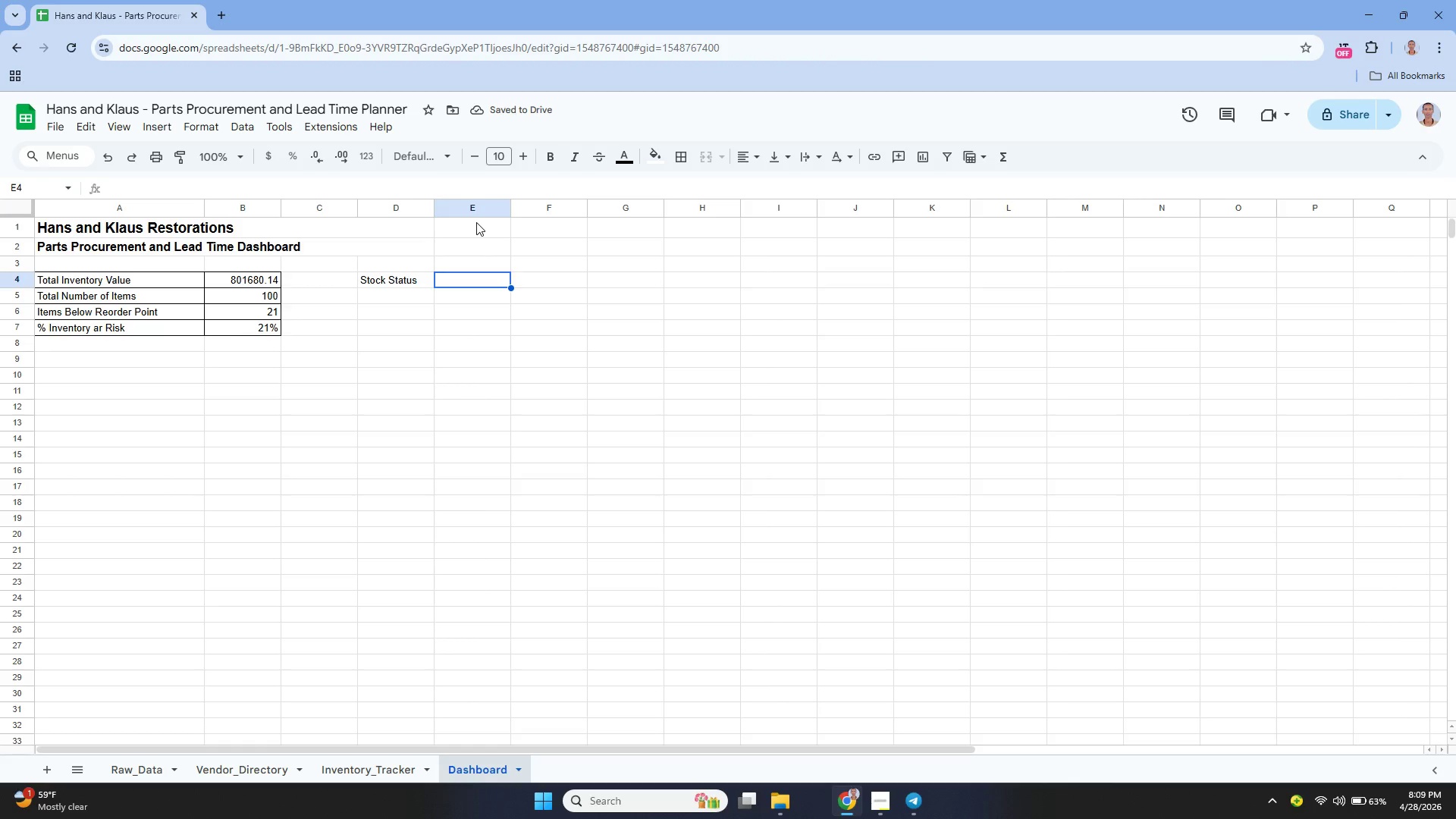 
type(Count)
 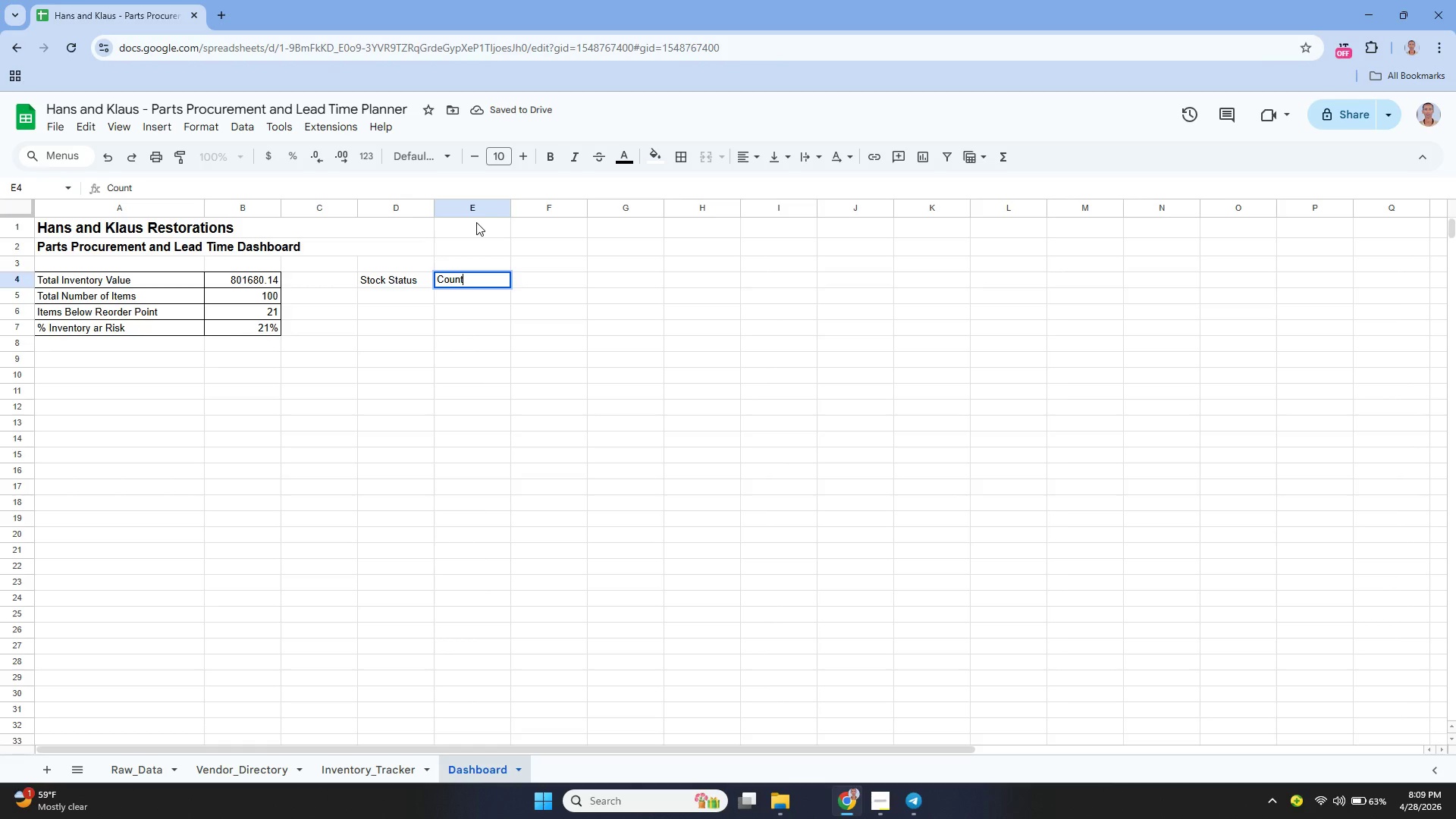 
key(Enter)
 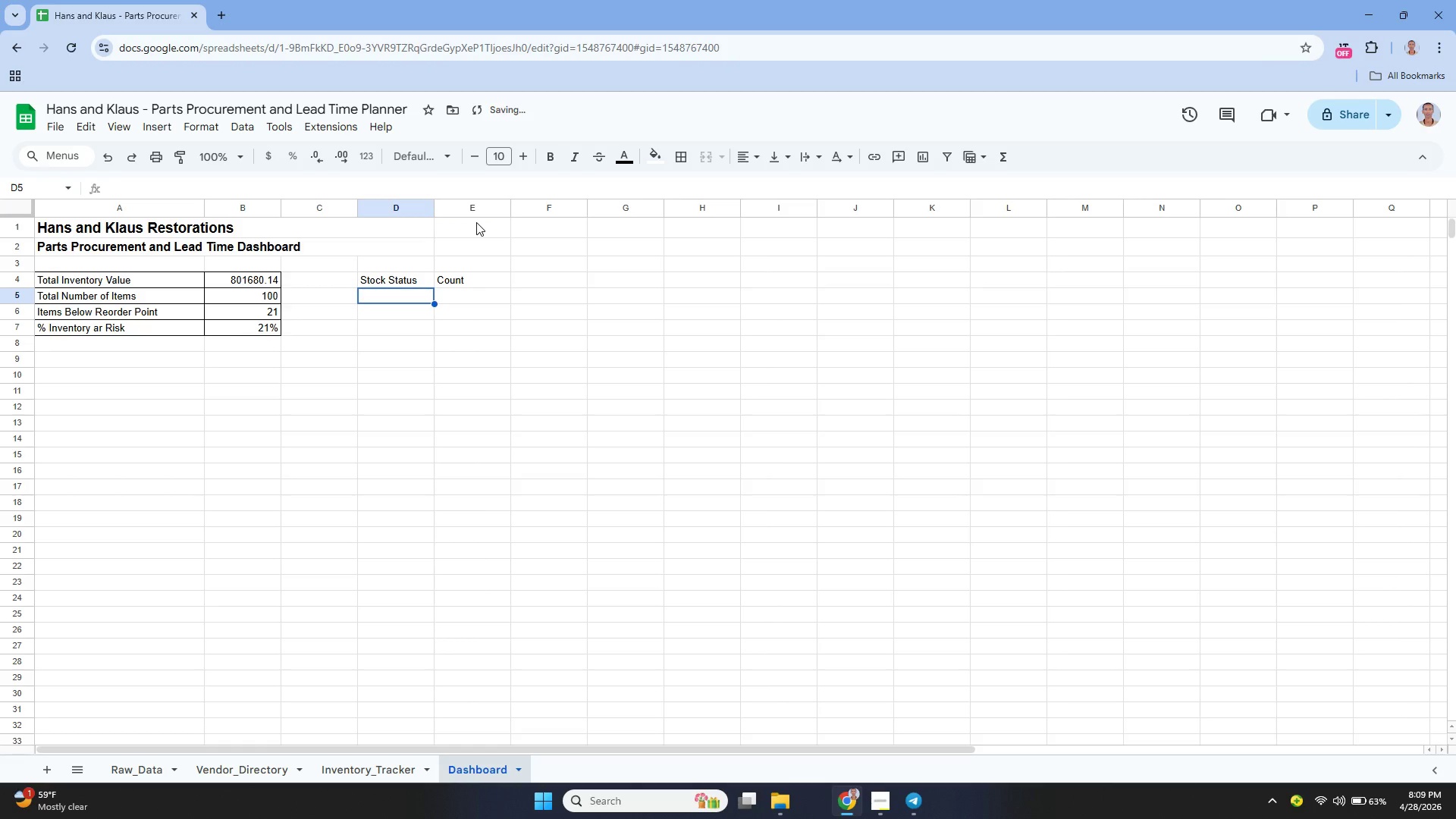 
key(Enter)
 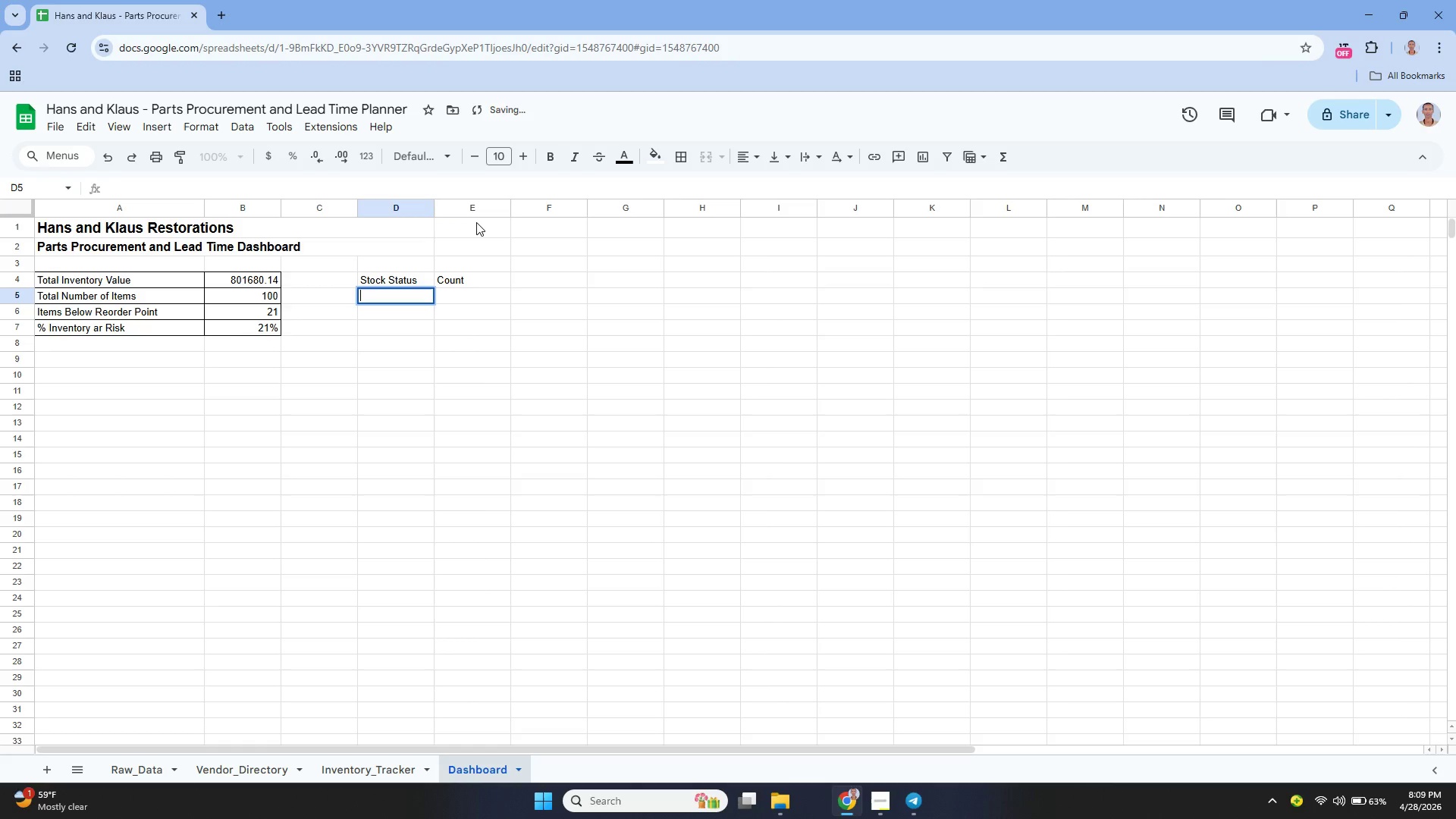 
type(HEalthy)
key(Tab)
 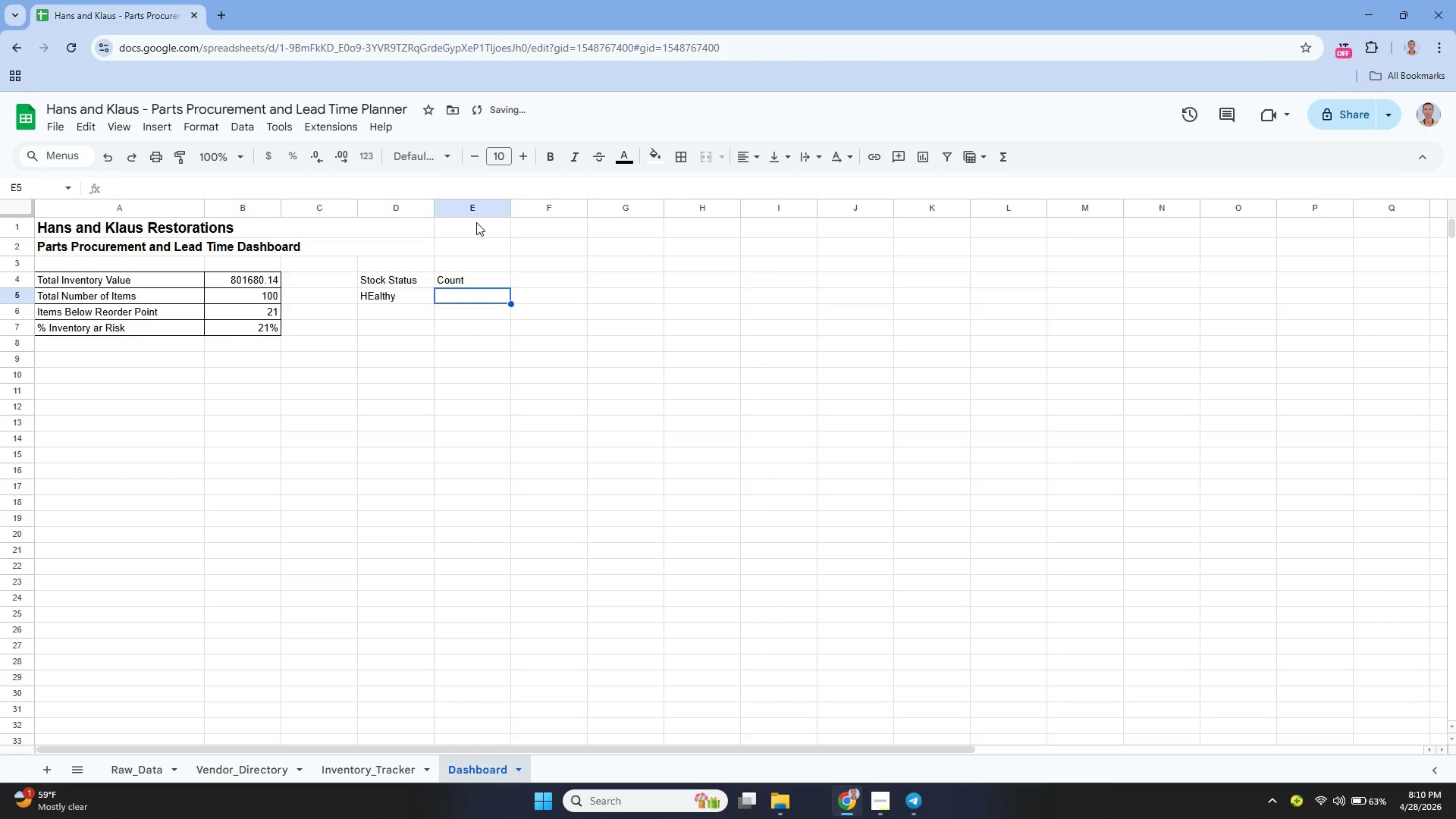 
key(ArrowLeft)
 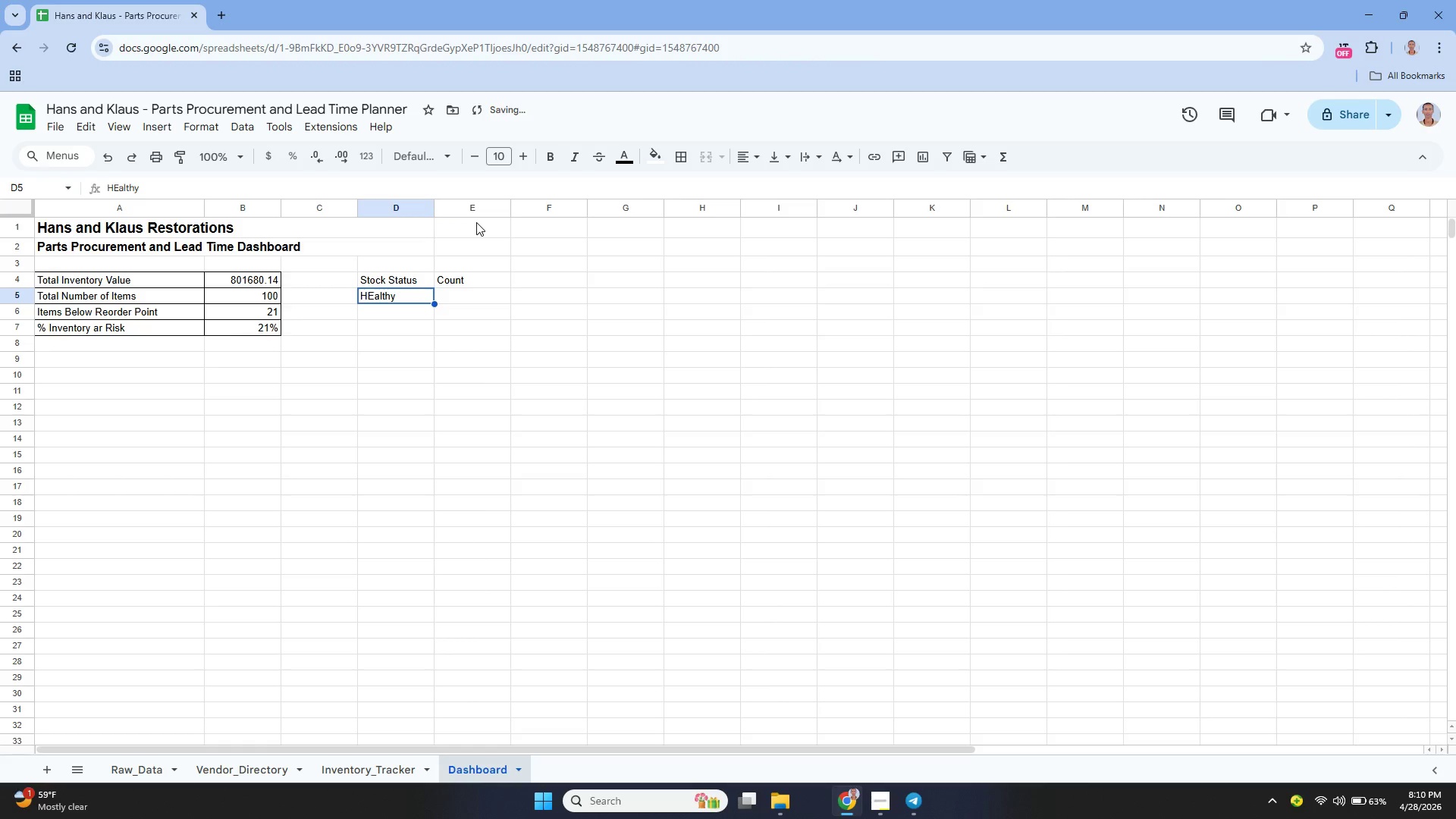 
key(Enter)
 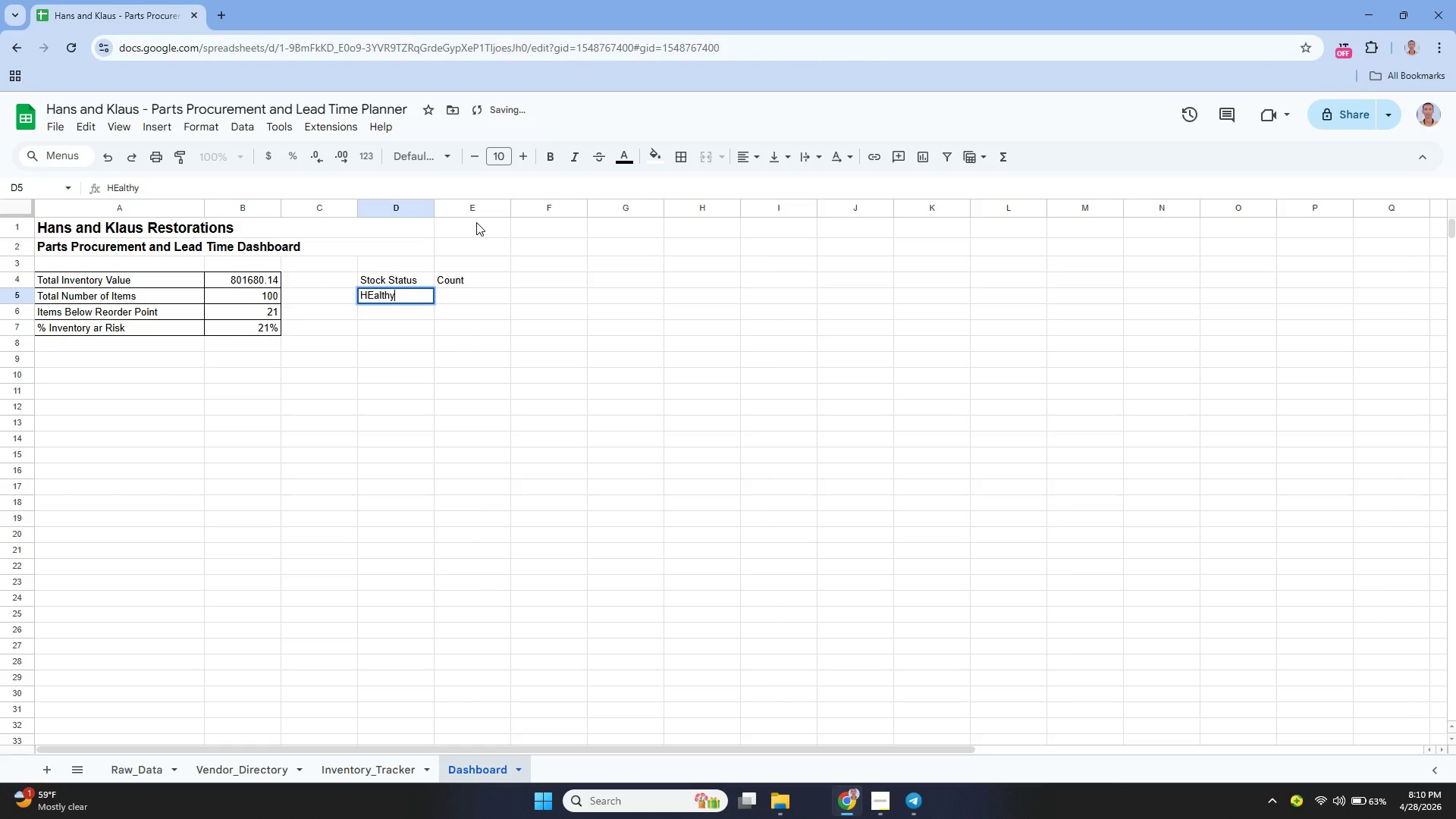 
key(ArrowUp)
 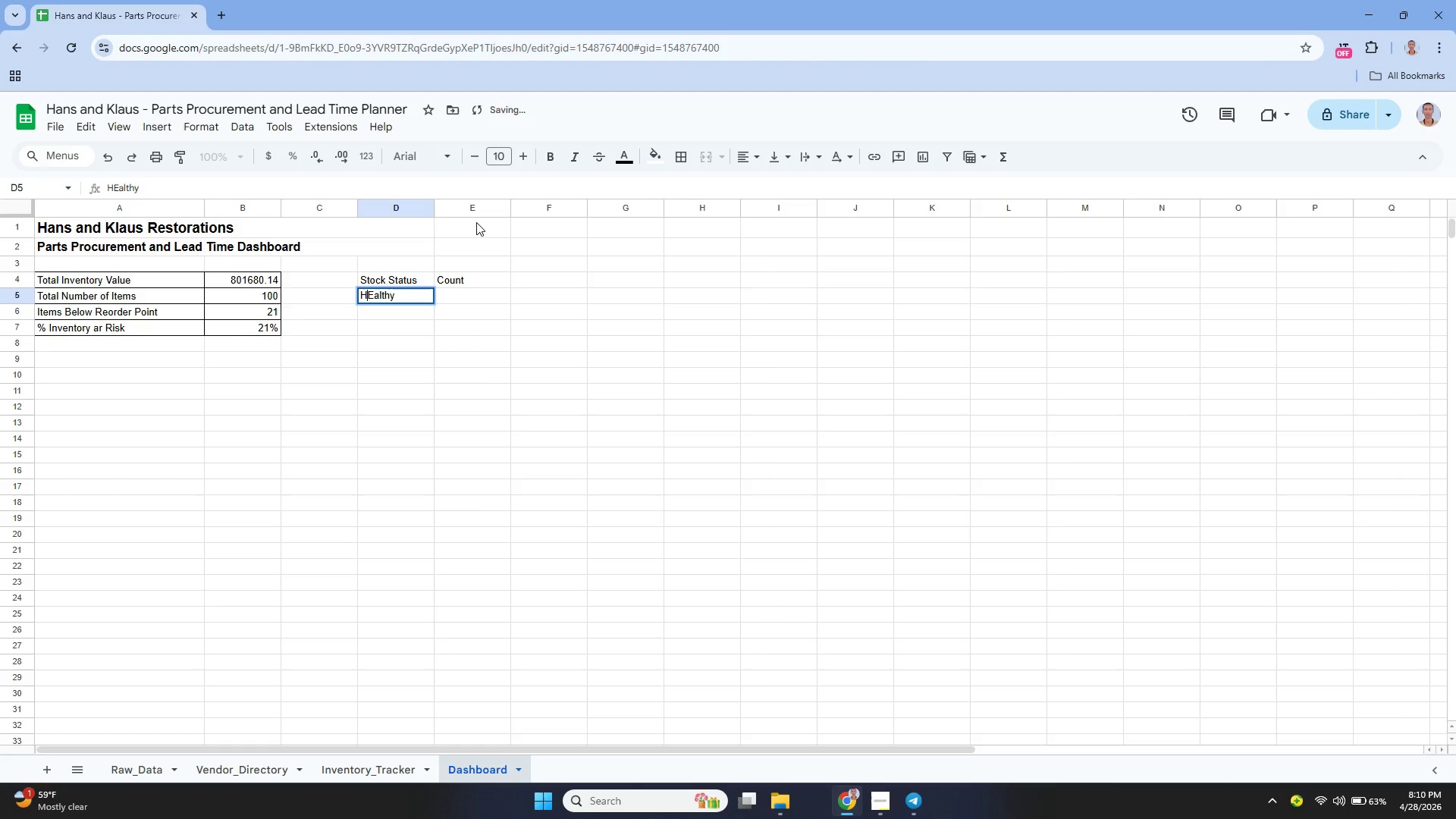 
key(ArrowRight)
 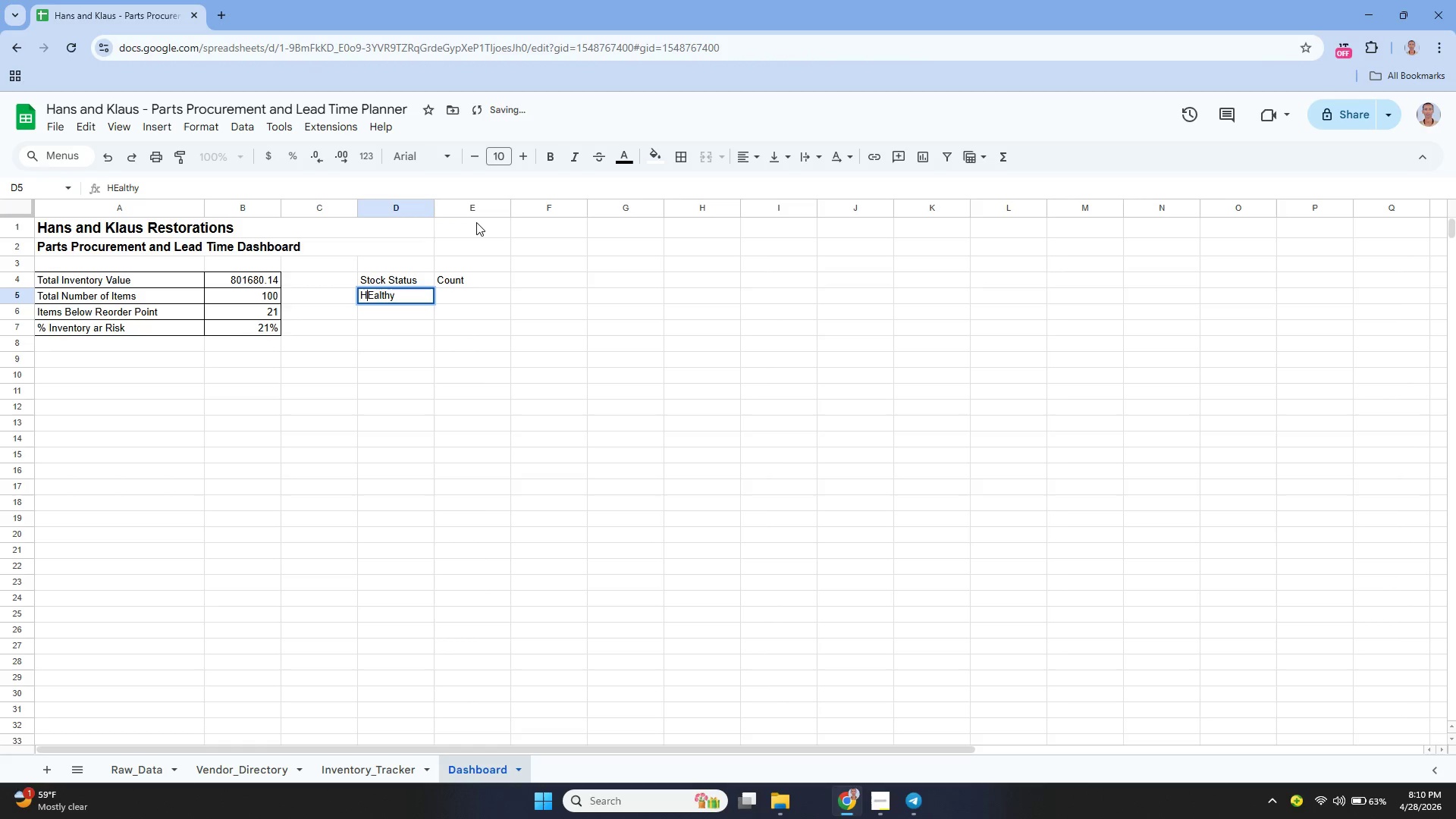 
key(ArrowRight)
 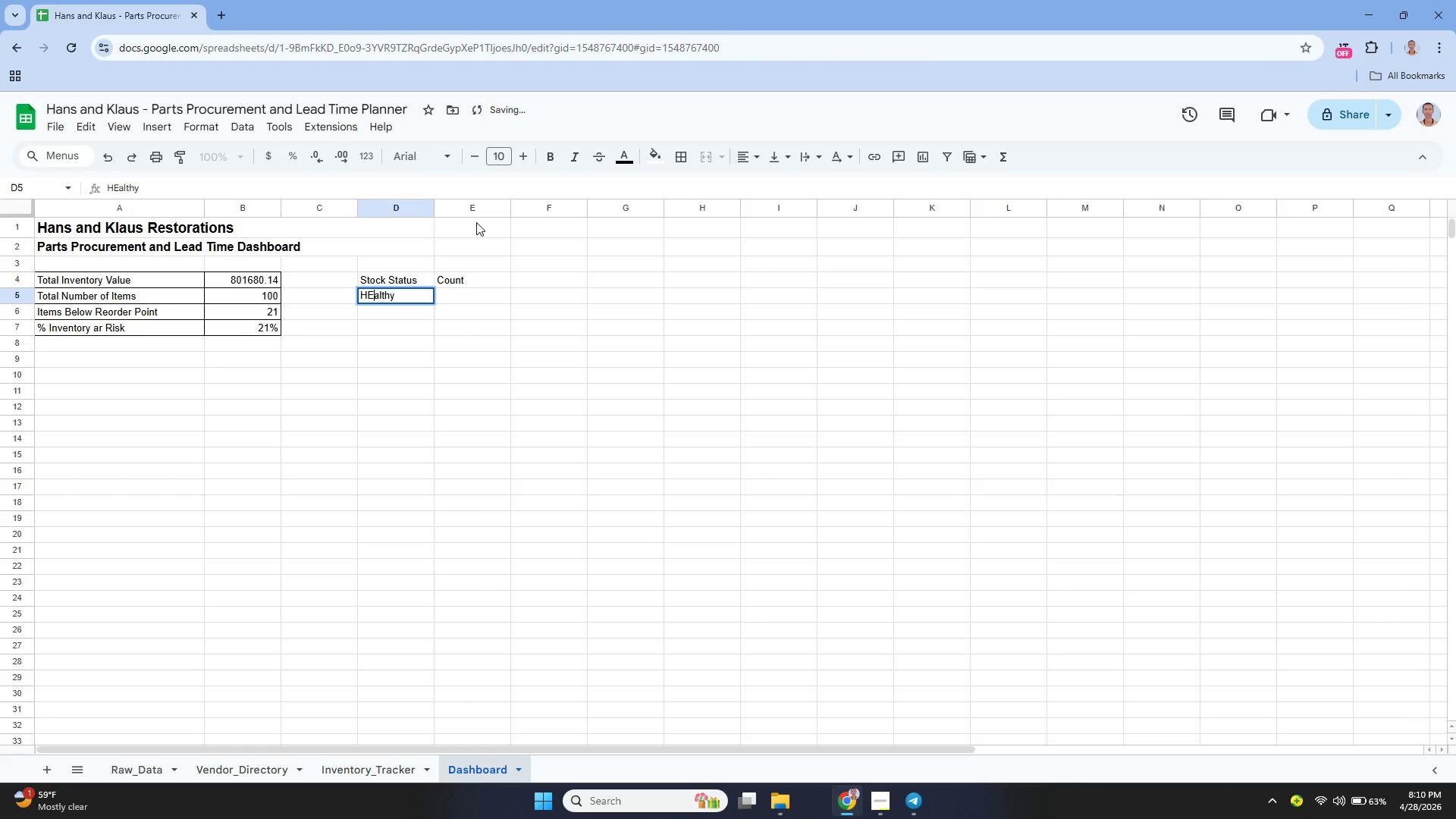 
key(Backspace)
 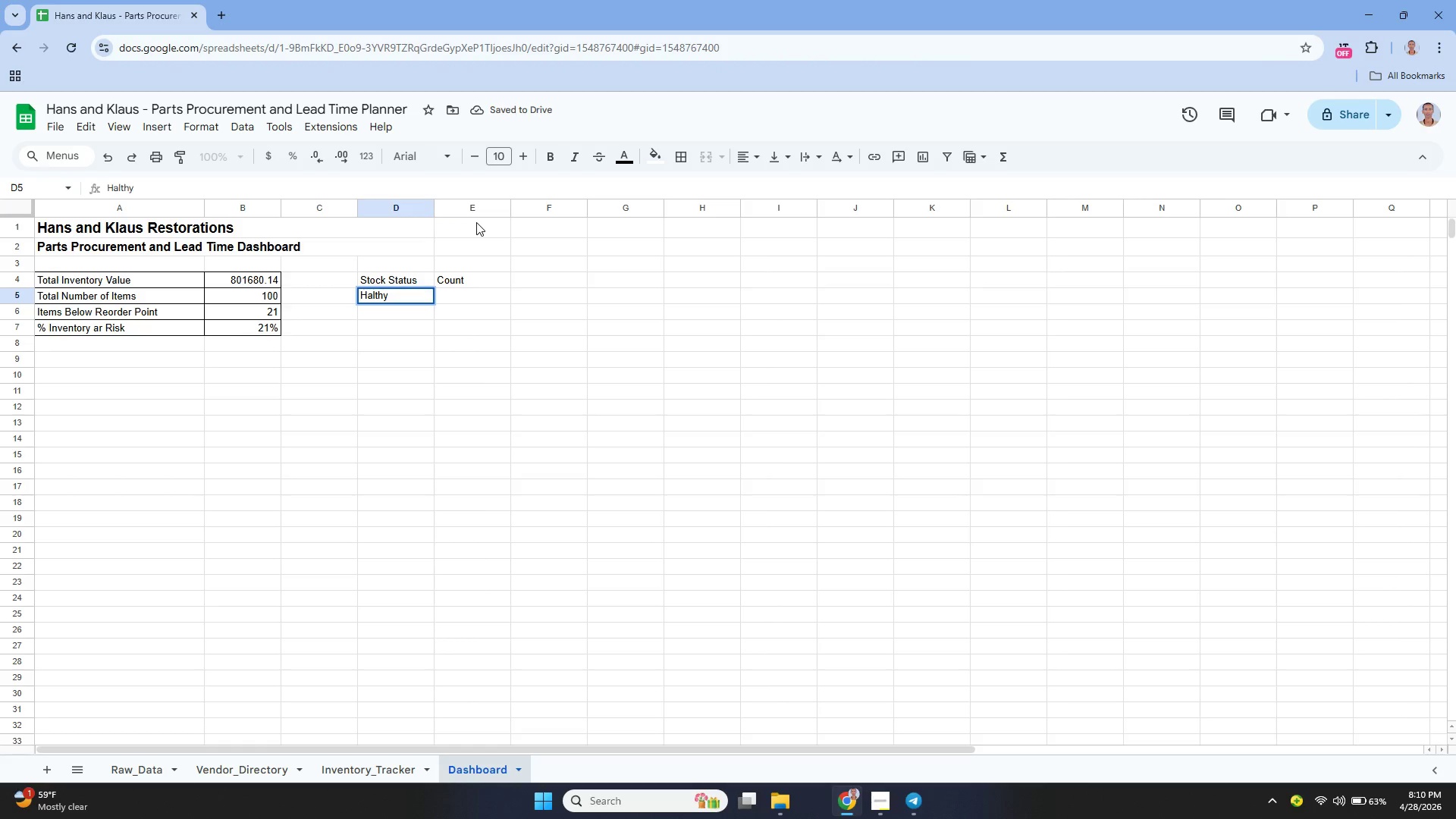 
key(E)
 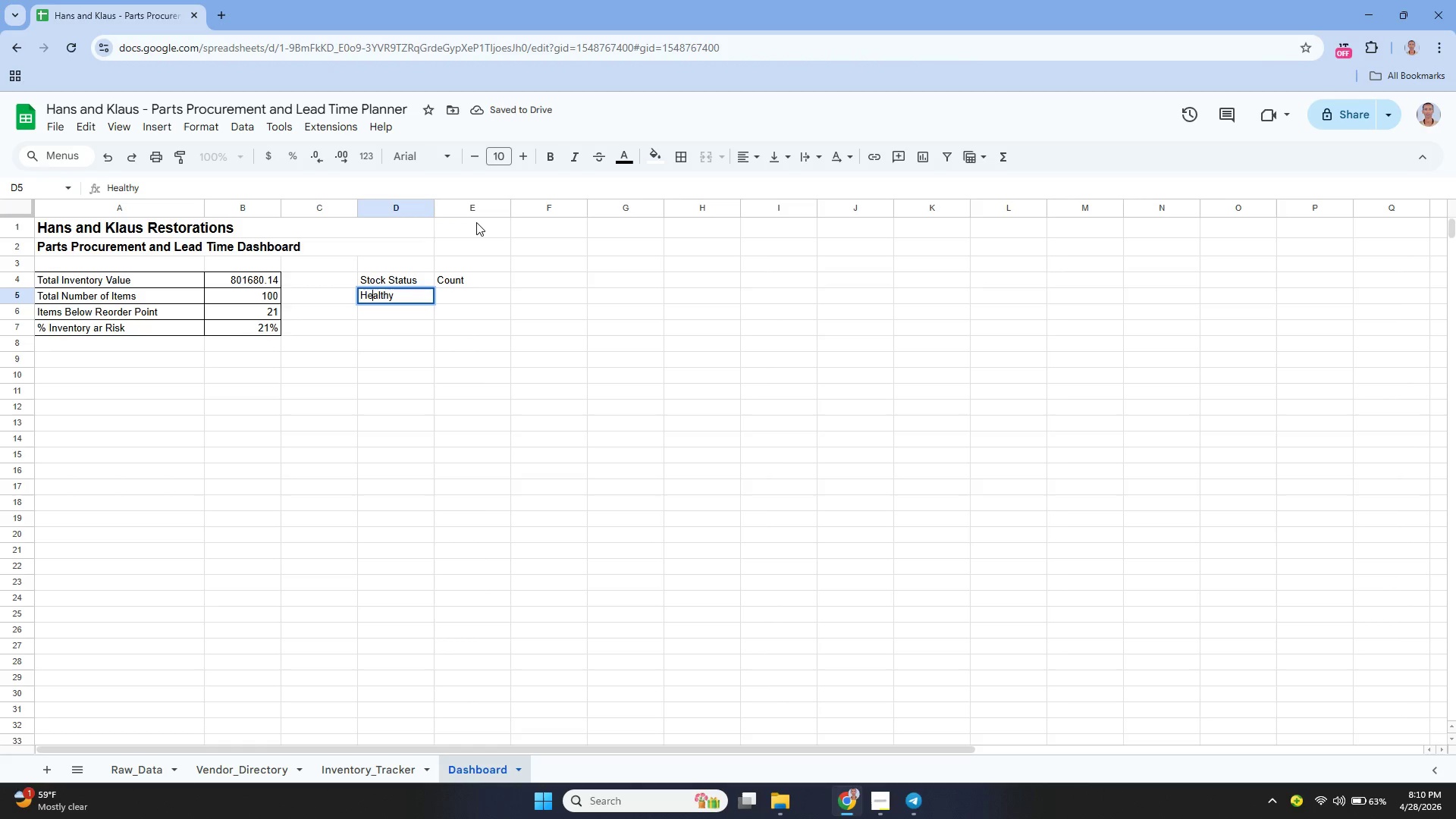 
key(ArrowDown)
 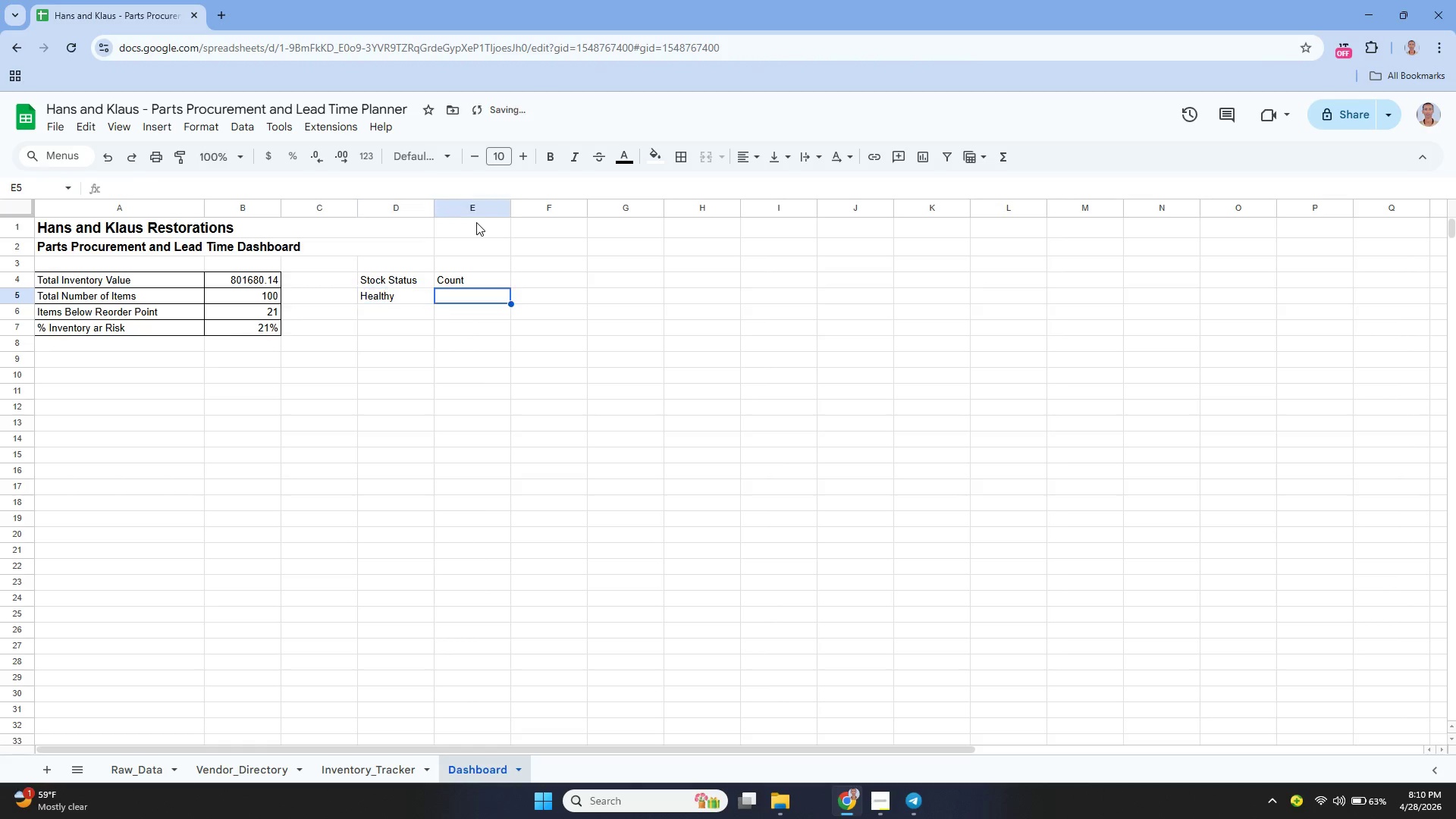 
key(Tab)
type(=counti)
 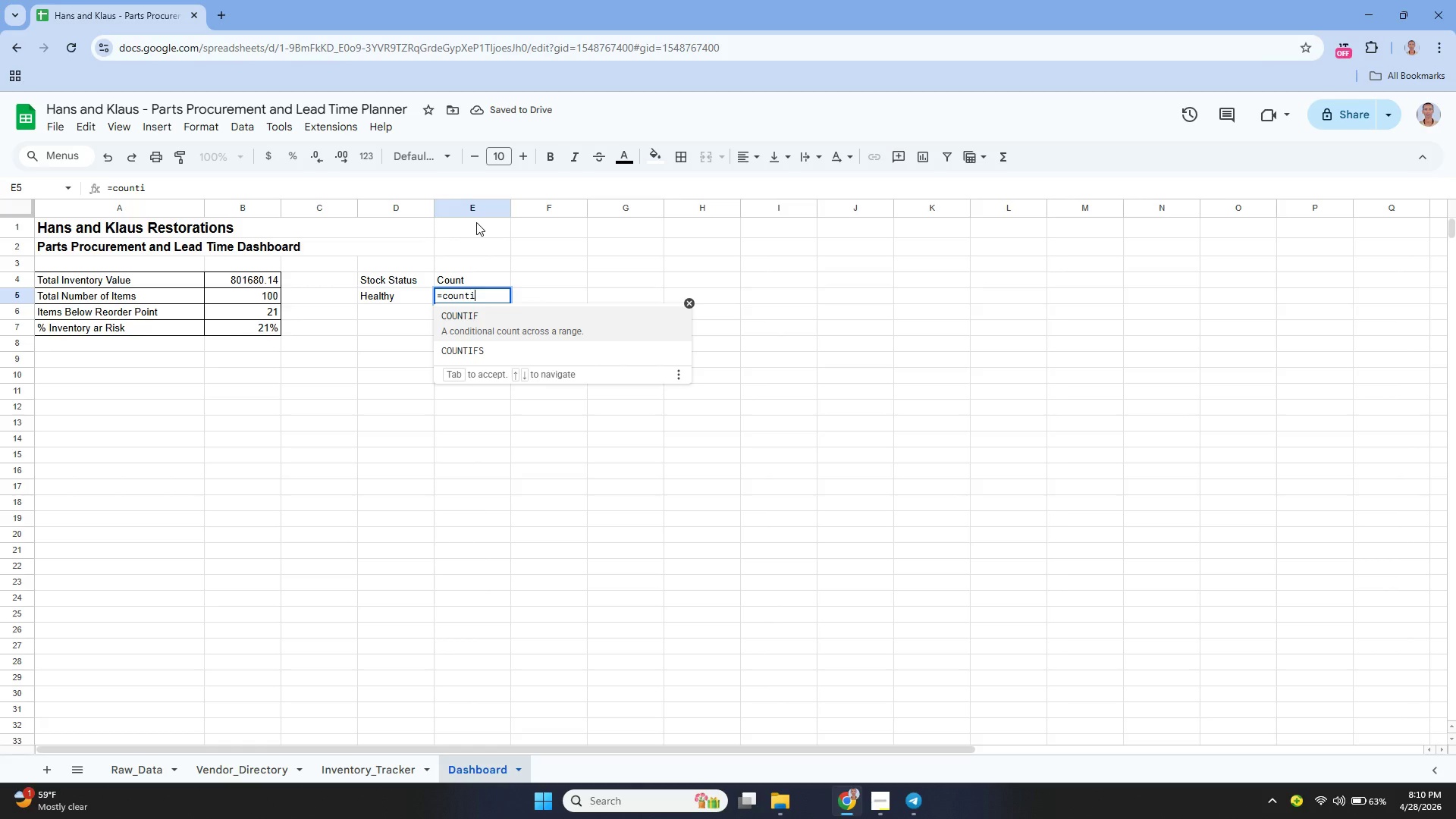 
key(Enter)
 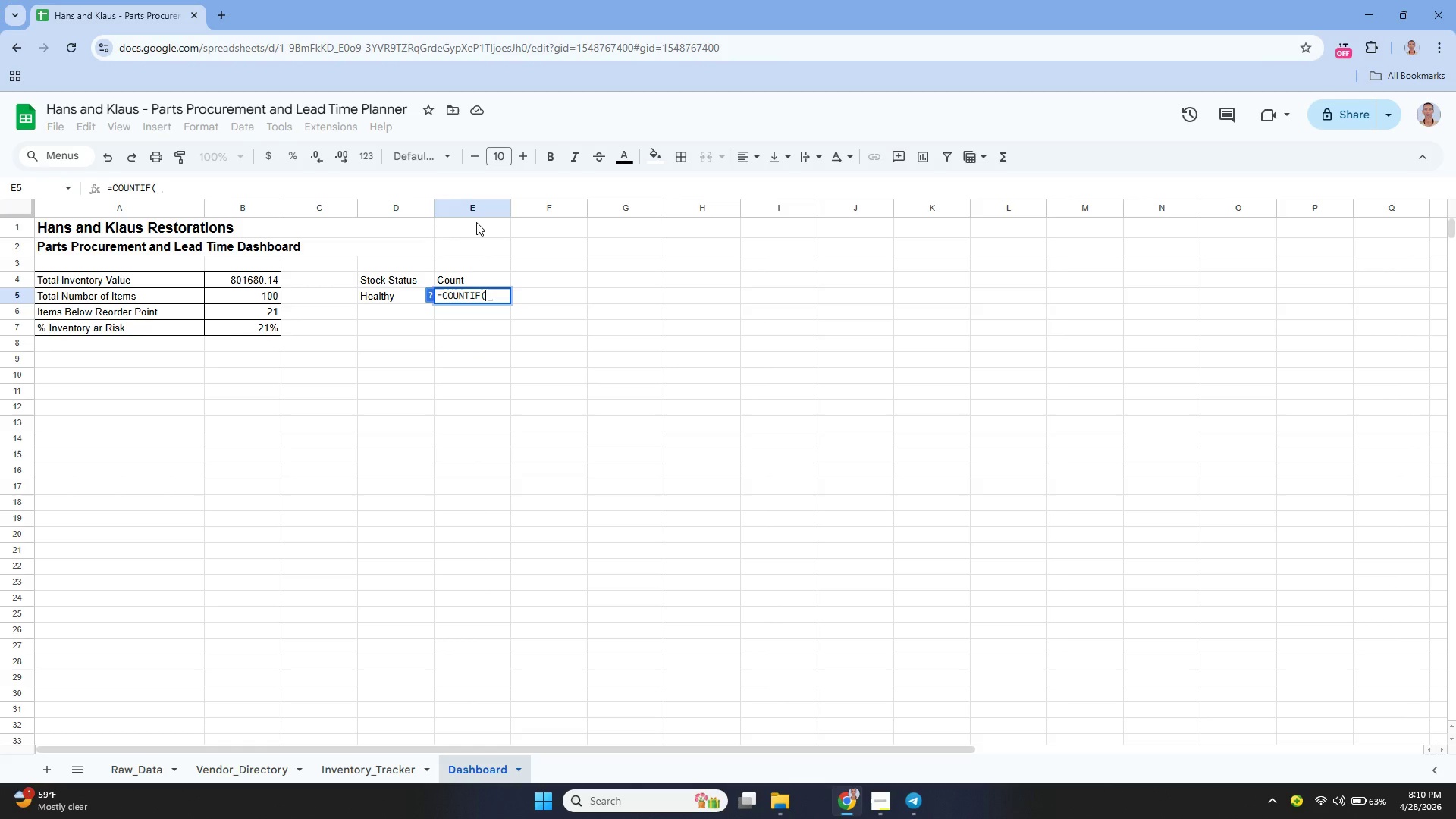 
type(Inventory_Tracker!K@)
key(Backspace)
type(2:K101, "")
 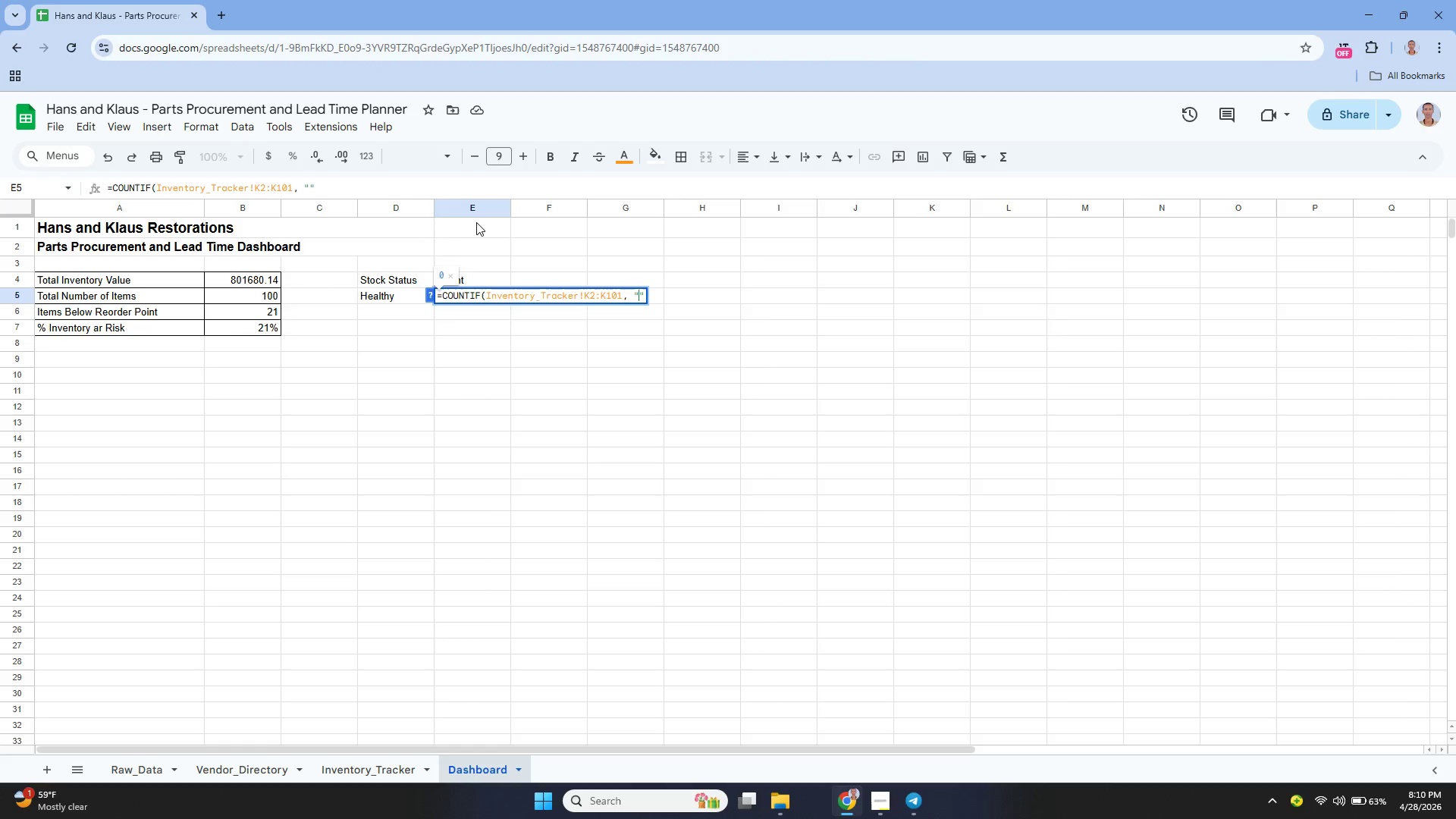 
 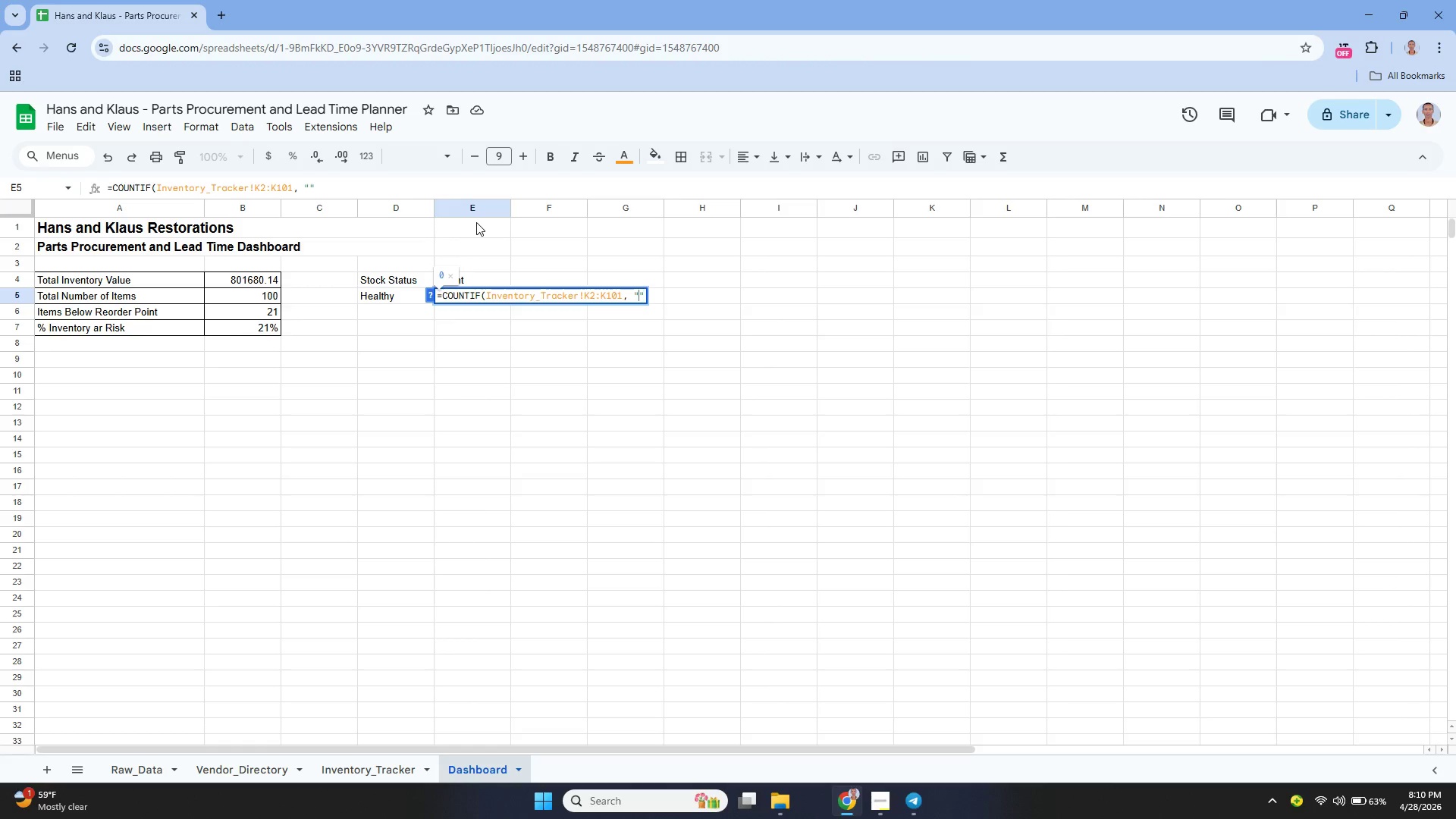 
key(ArrowLeft)
 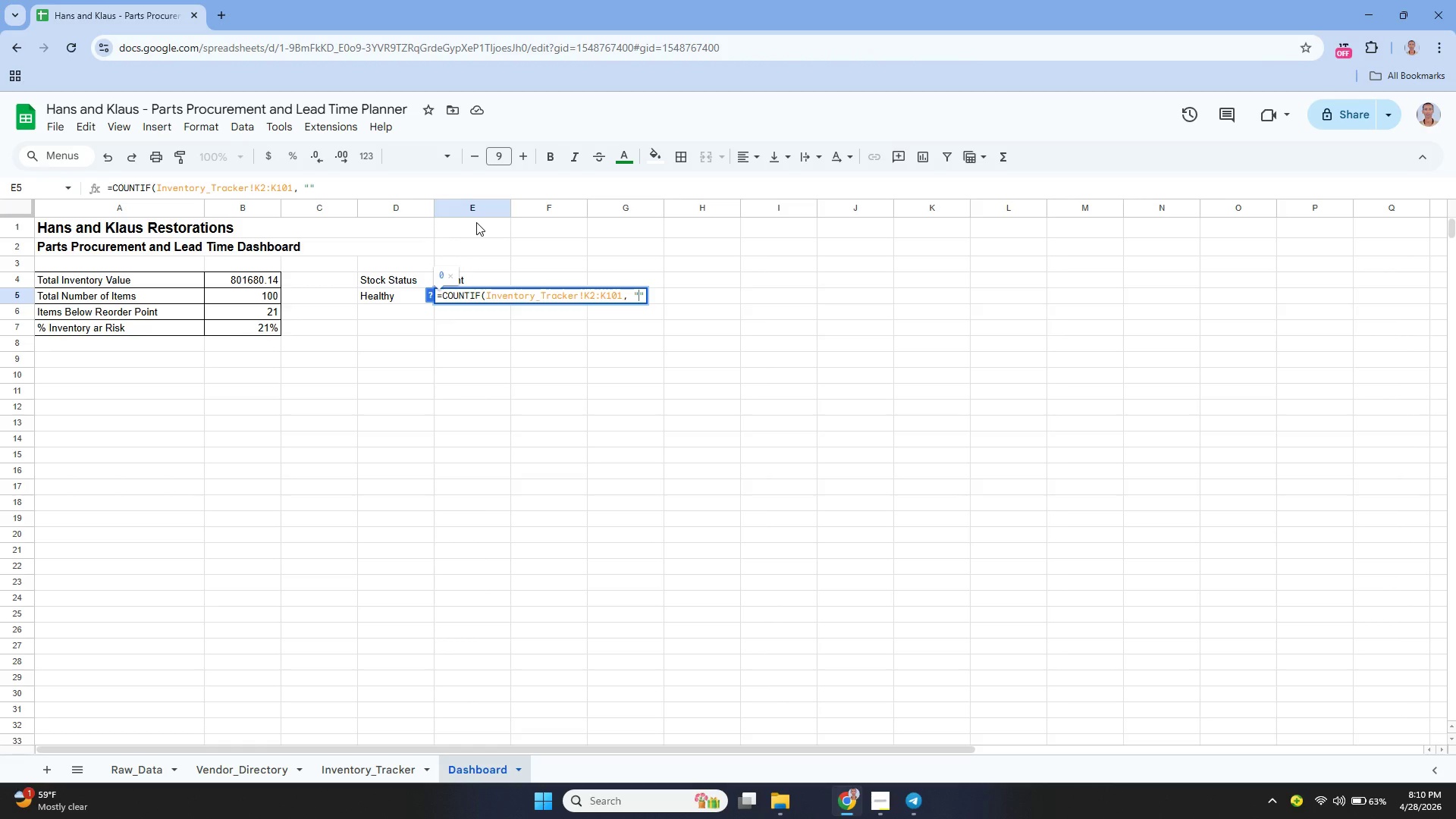 
type(Healthy)
 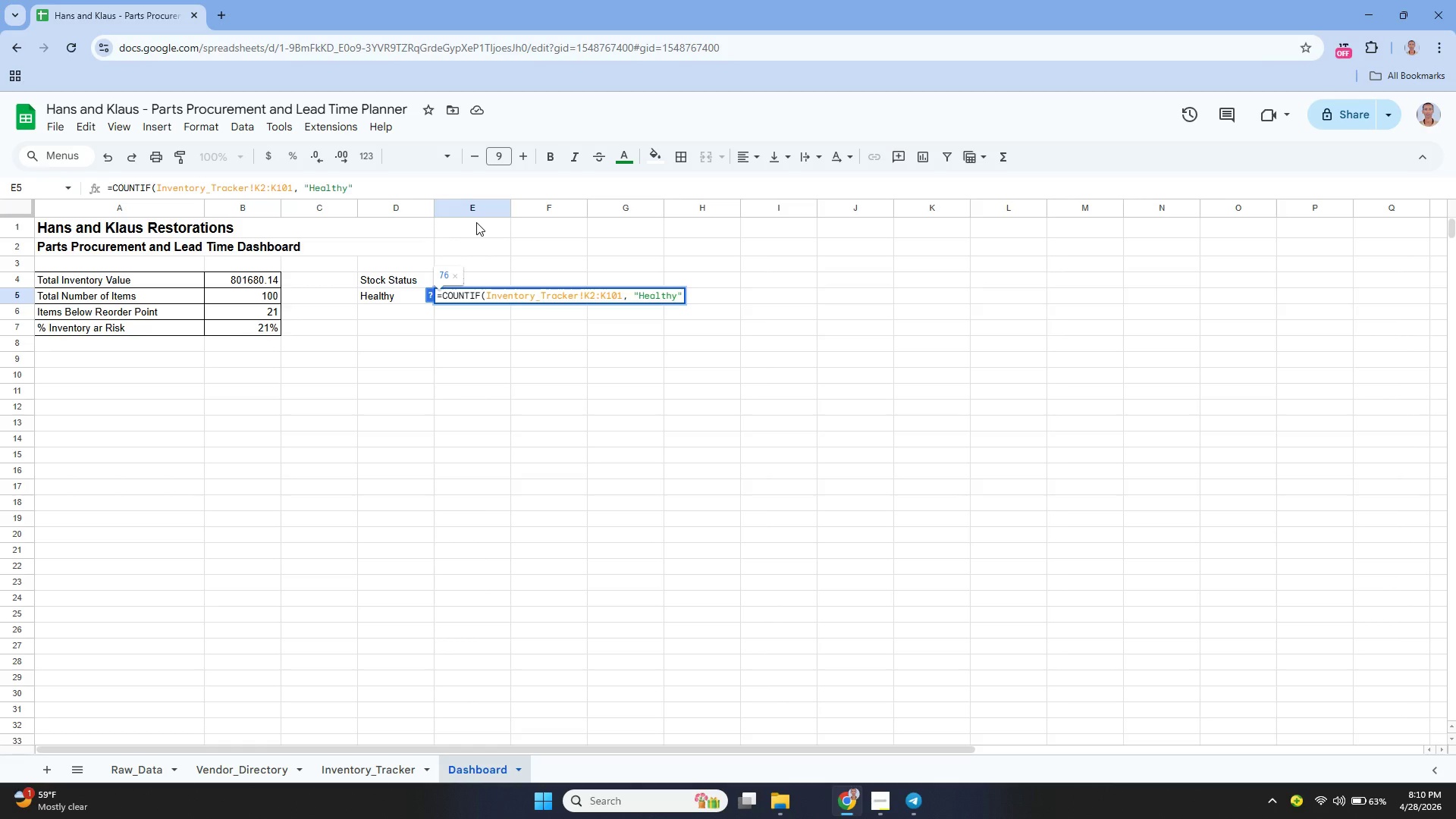 
key(Enter)
 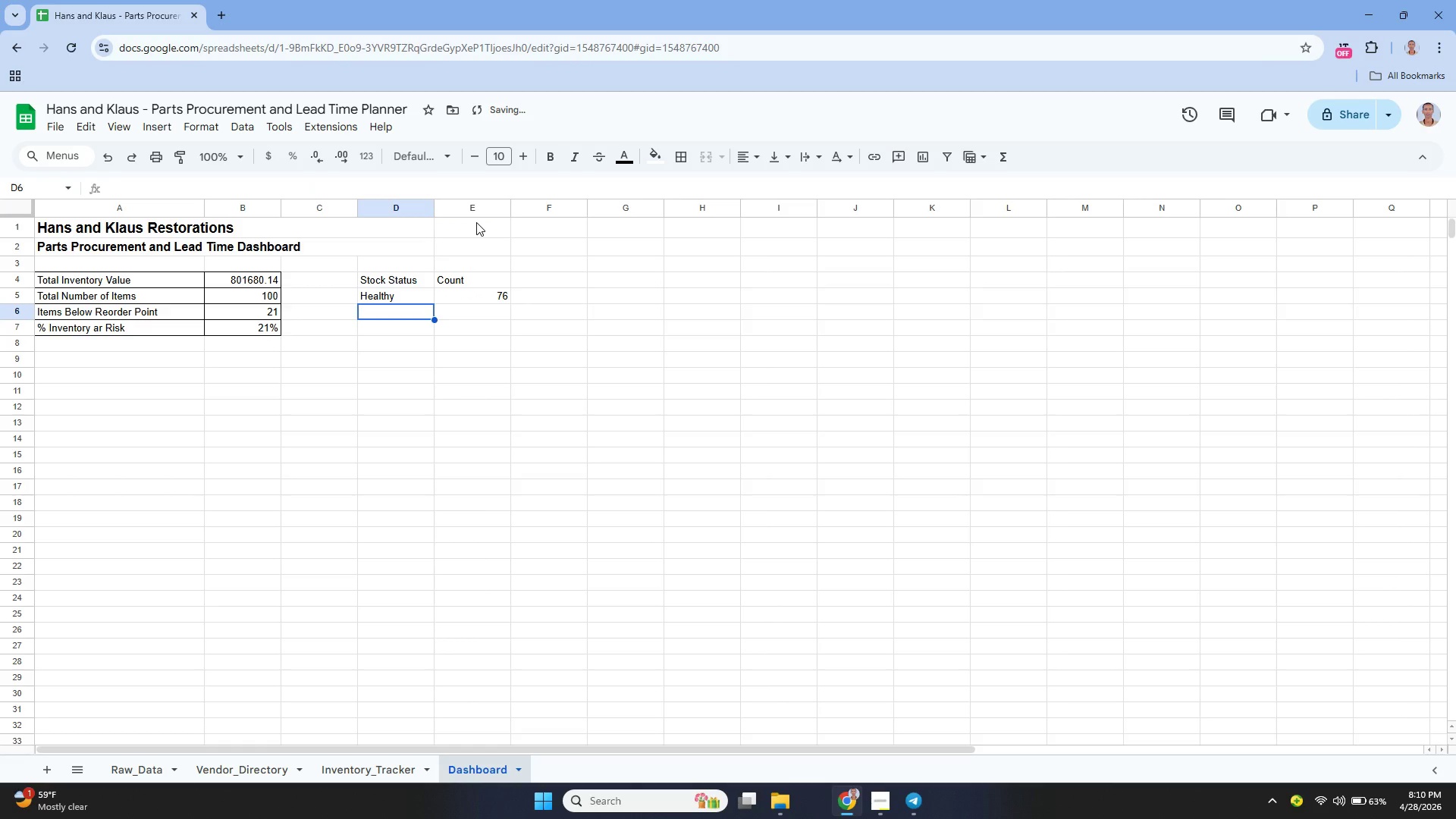 
key(Enter)
 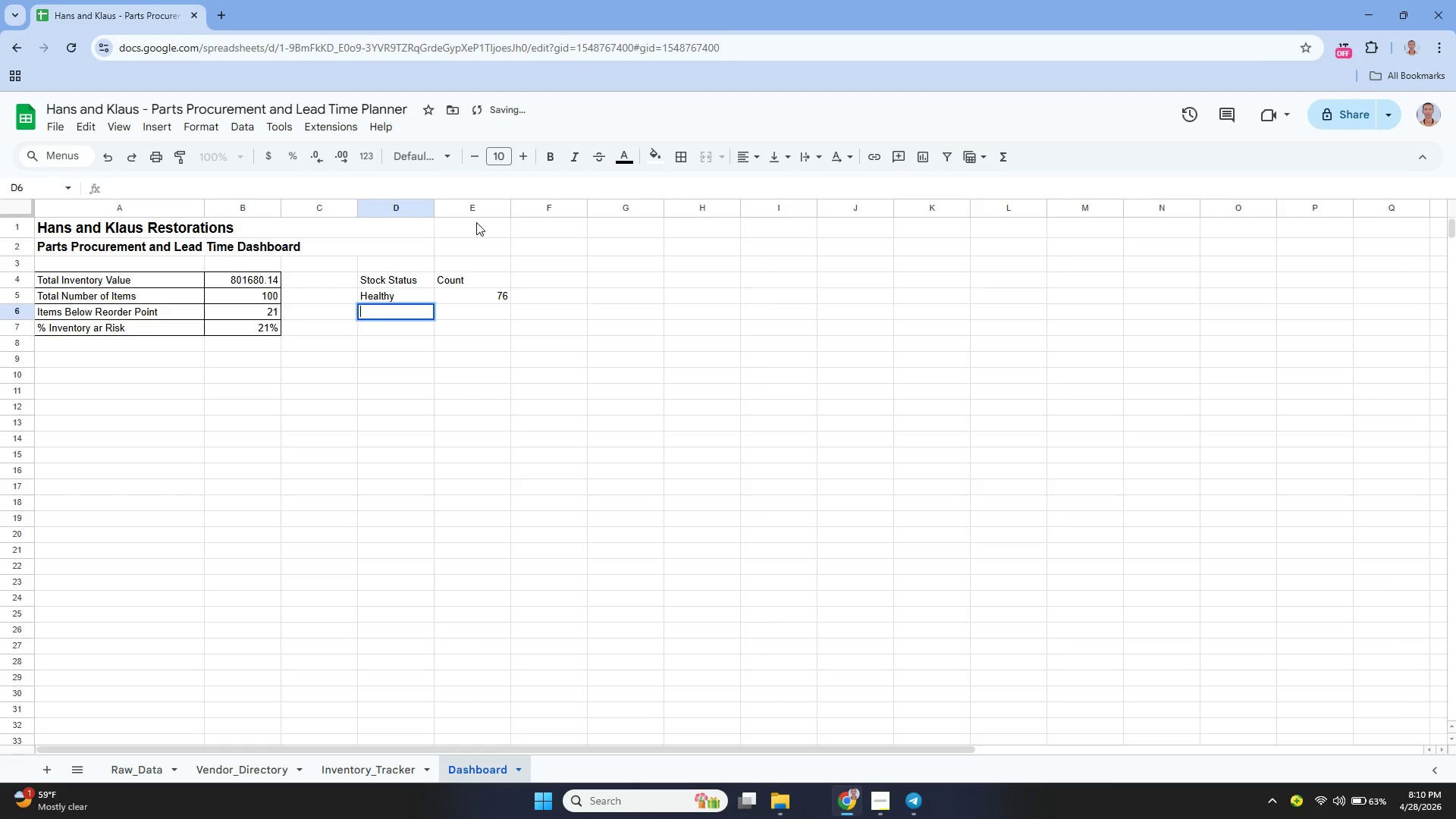 
type(Low Stock)
key(Tab)
 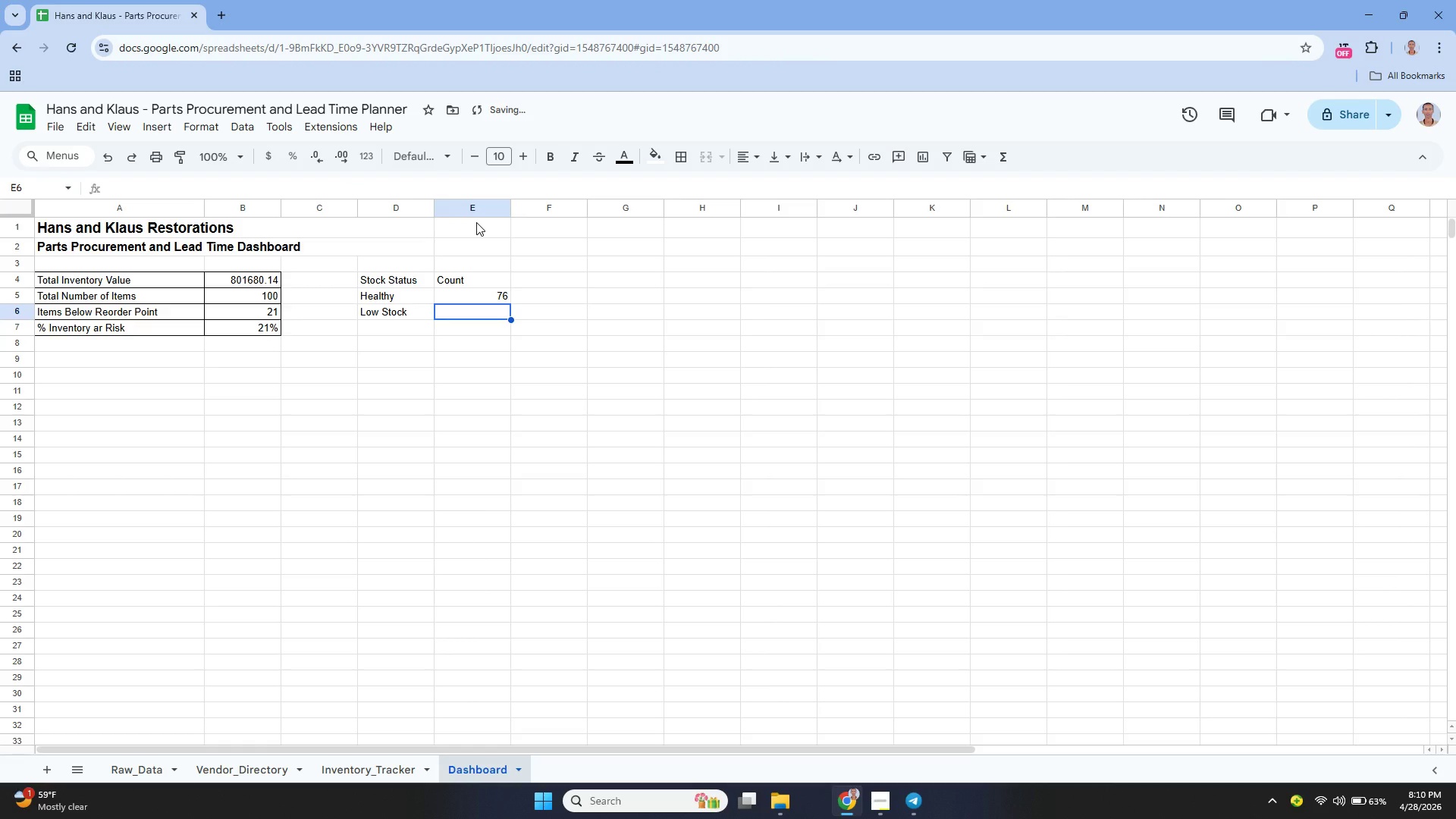 
key(Enter)
 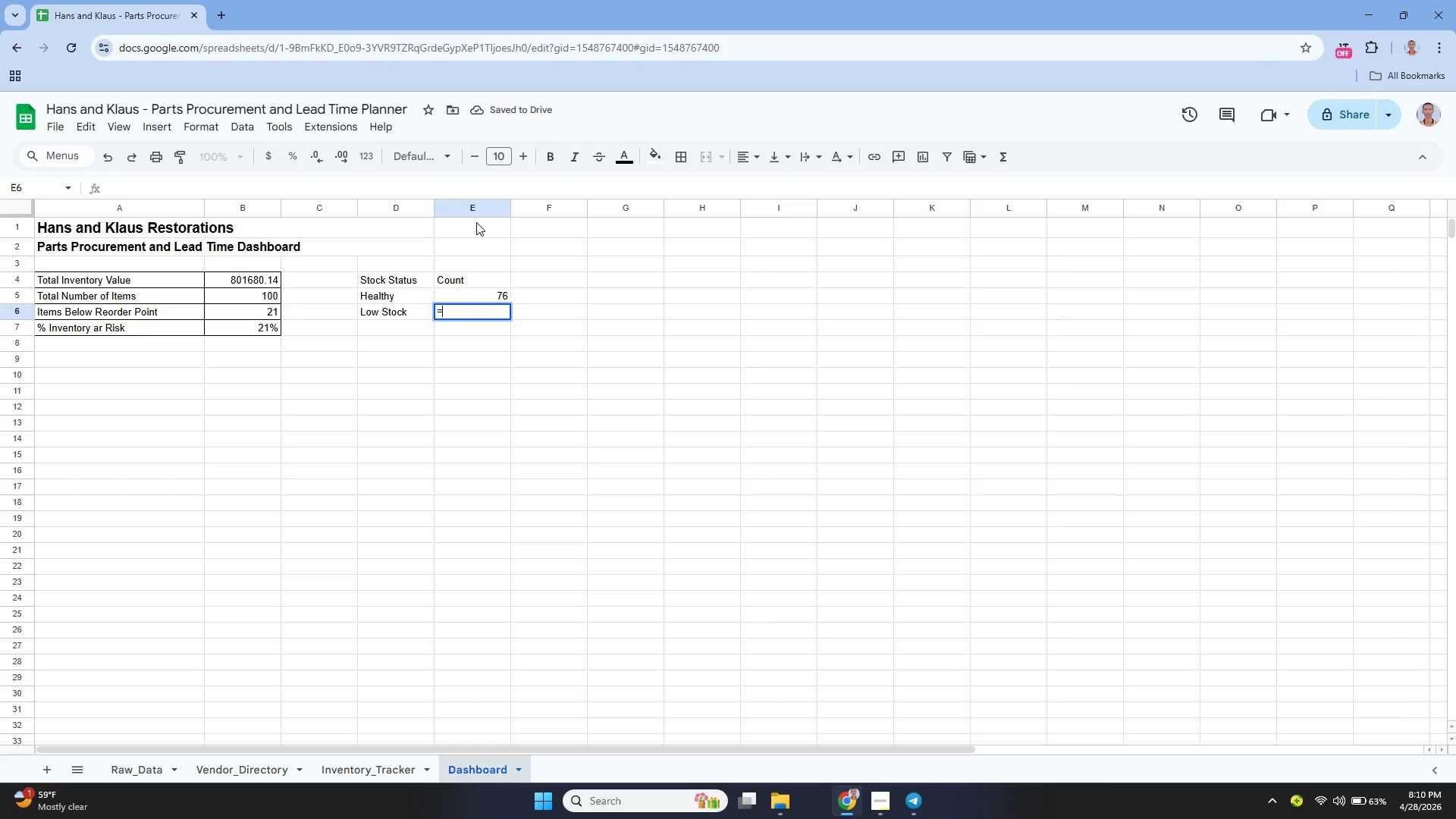 
type(=countif)
 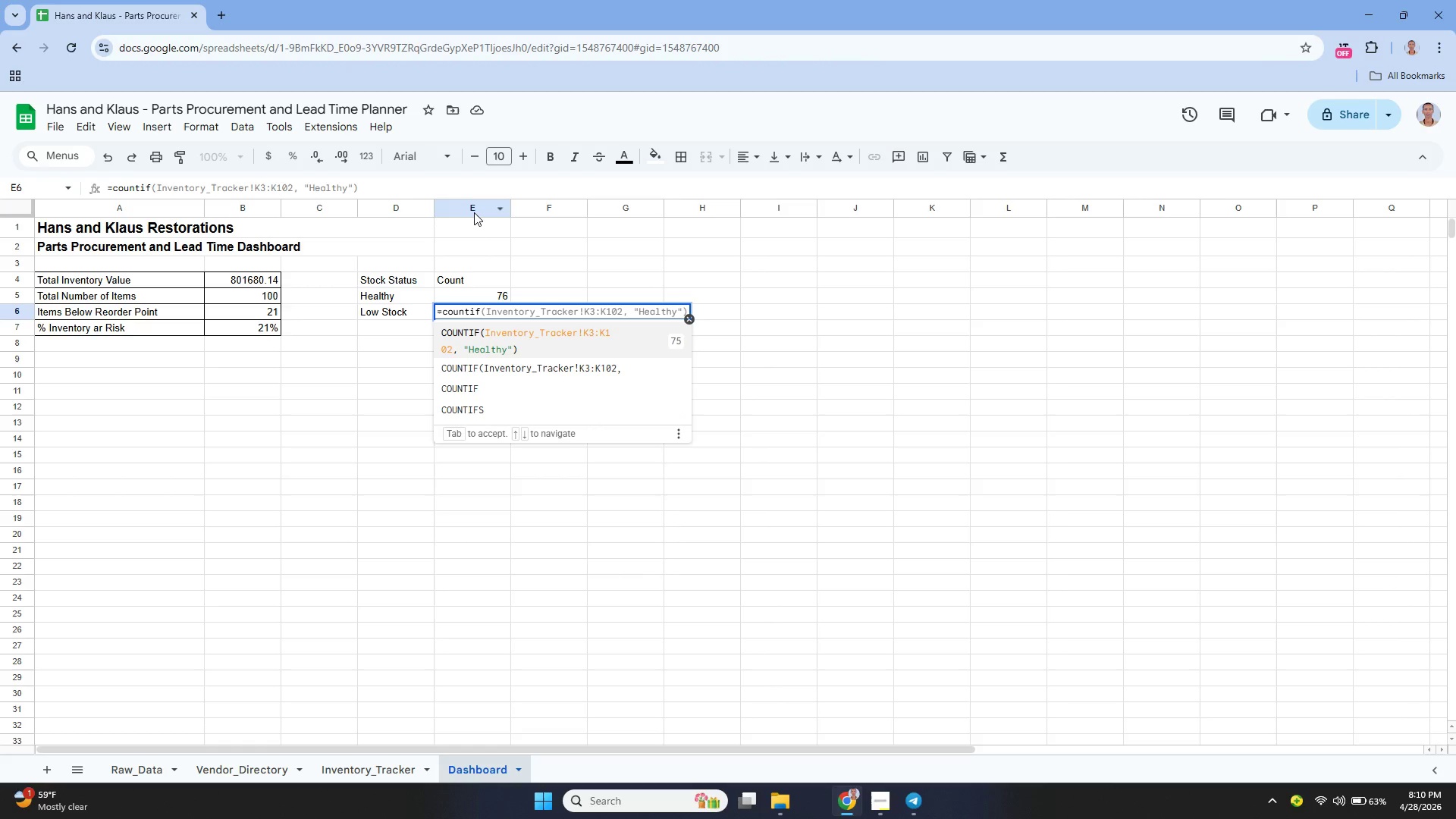 
key(ArrowDown)
 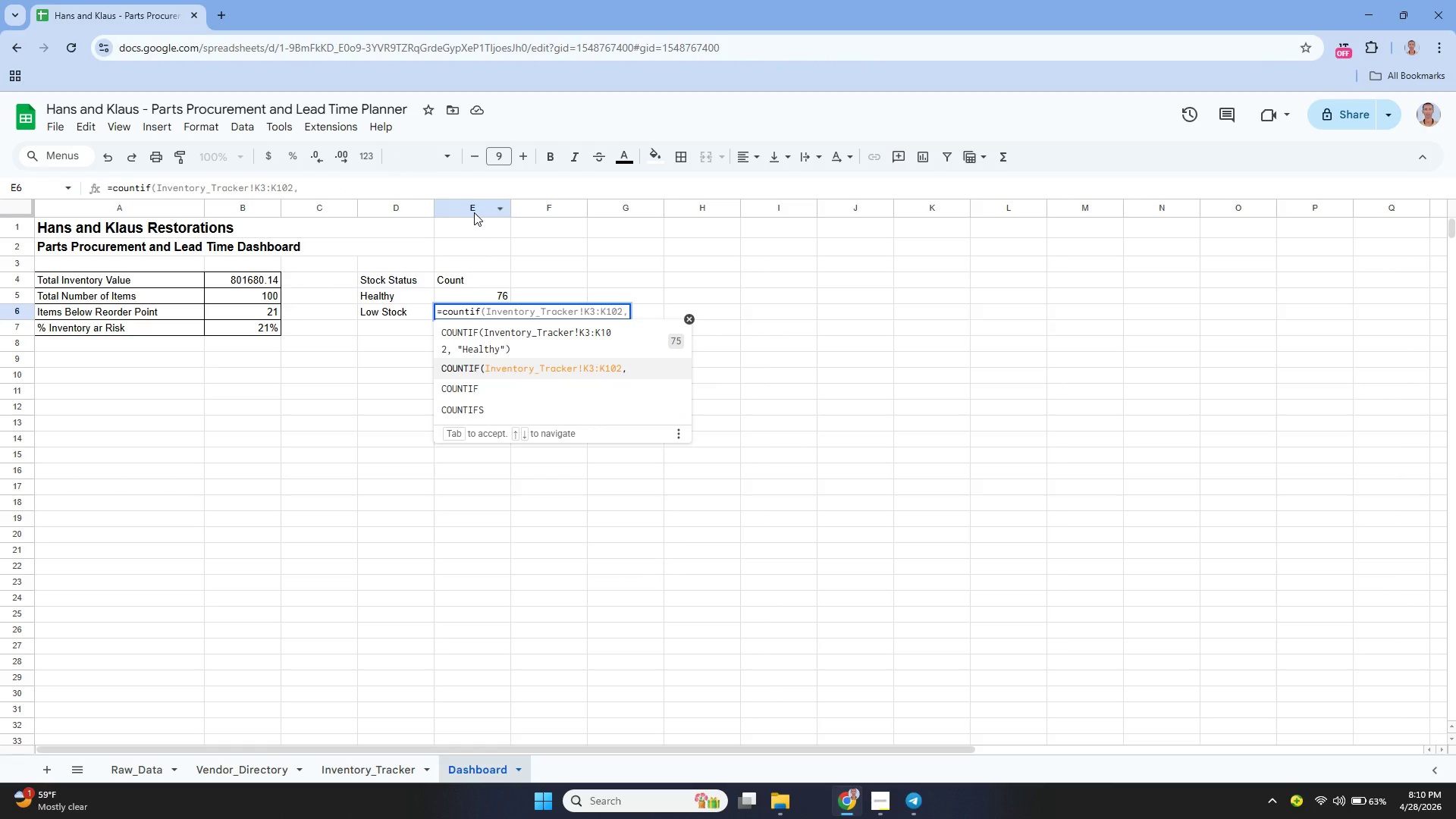 
key(ArrowDown)
 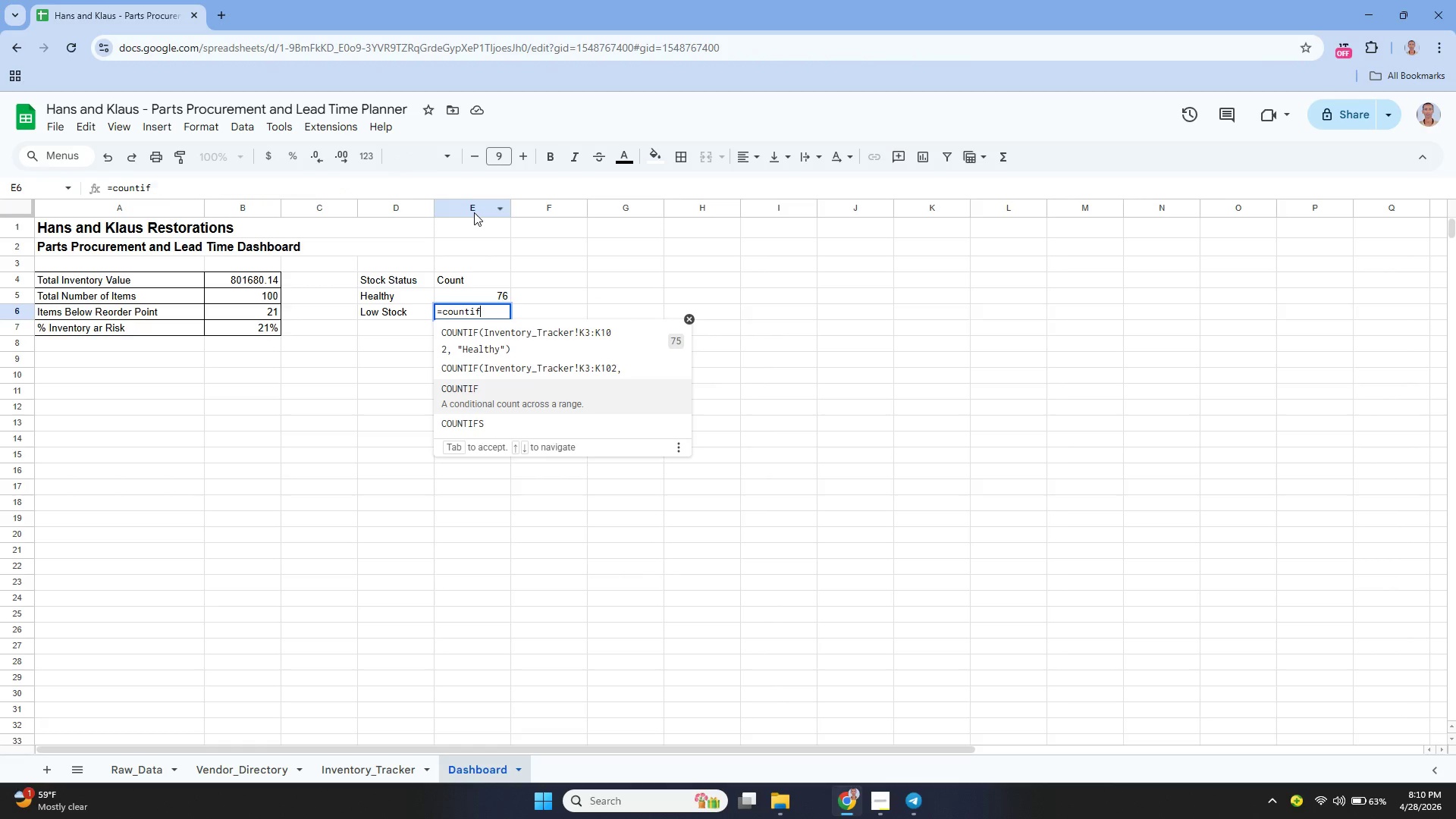 
key(Enter)
 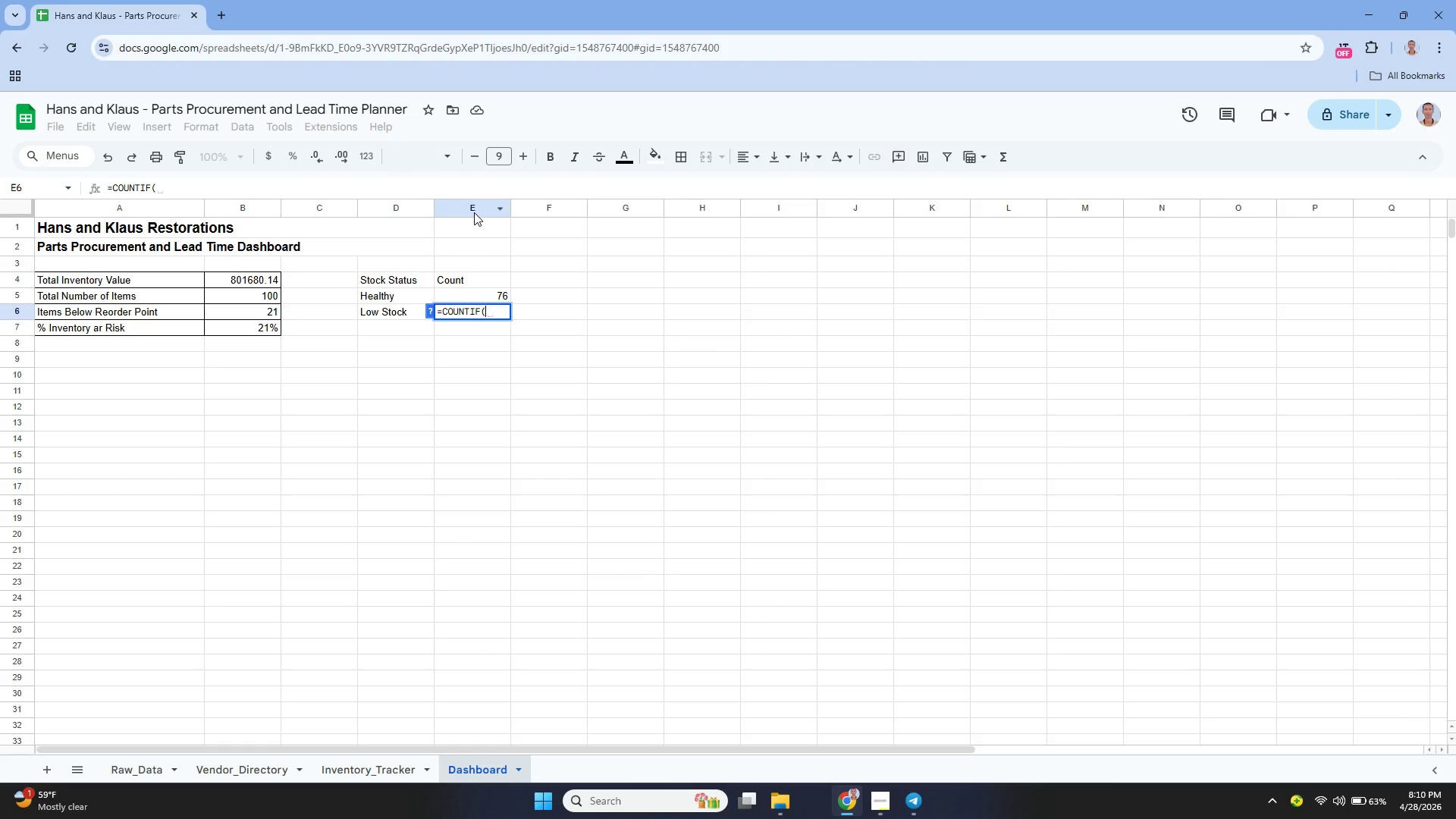 
type(Inventory_Tracker!K2:K101, "")
 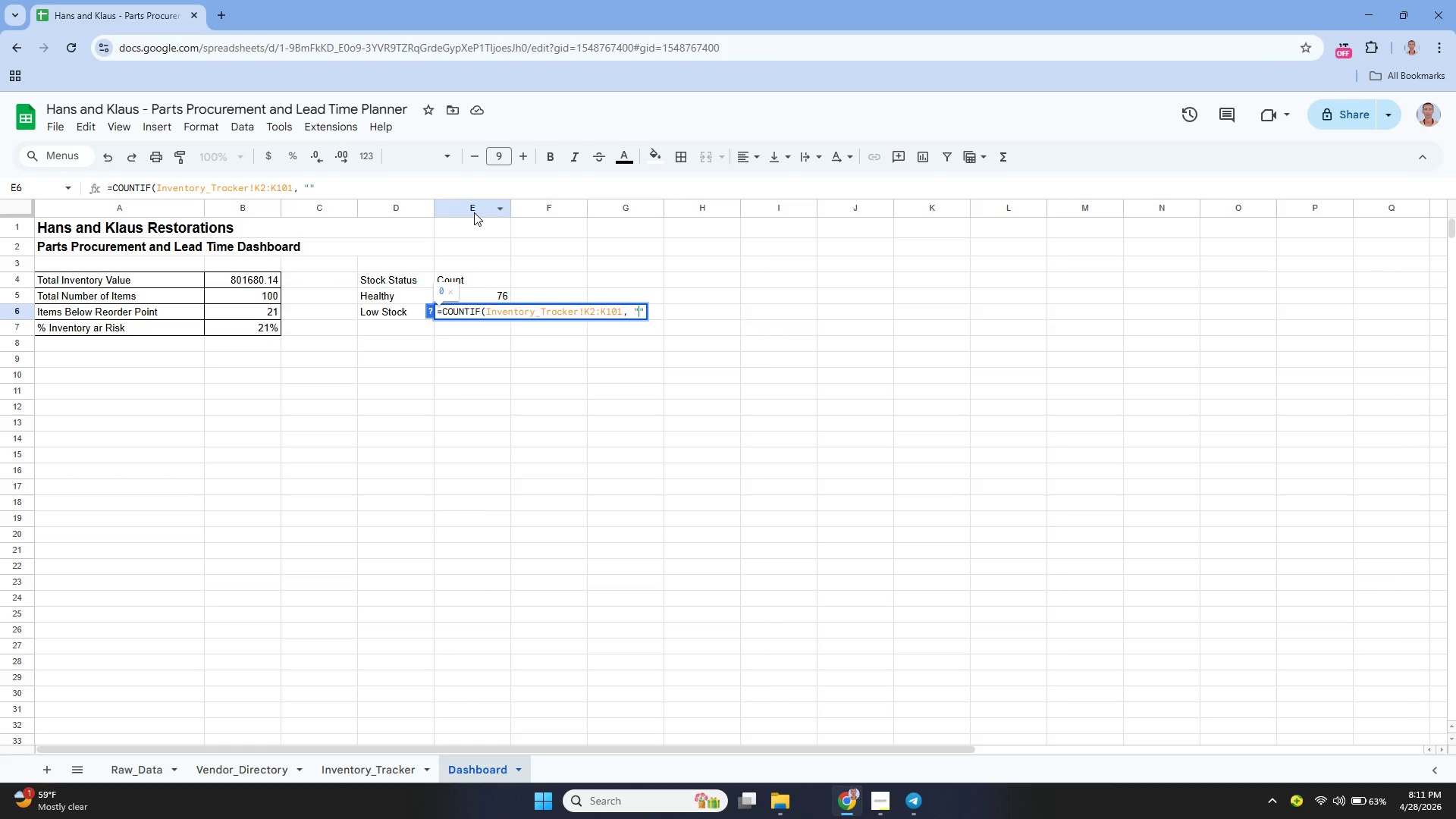 
 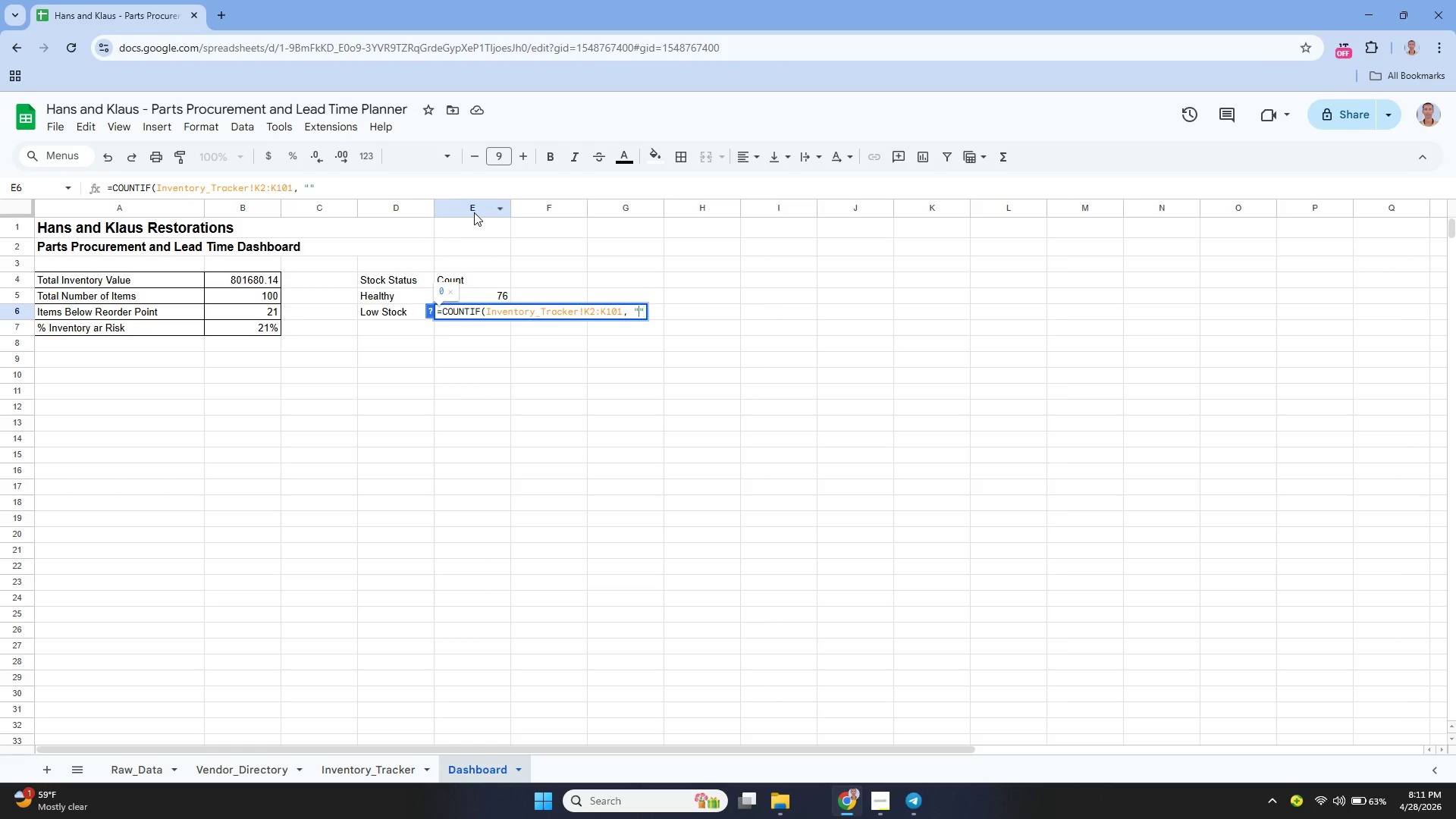 
key(ArrowLeft)
 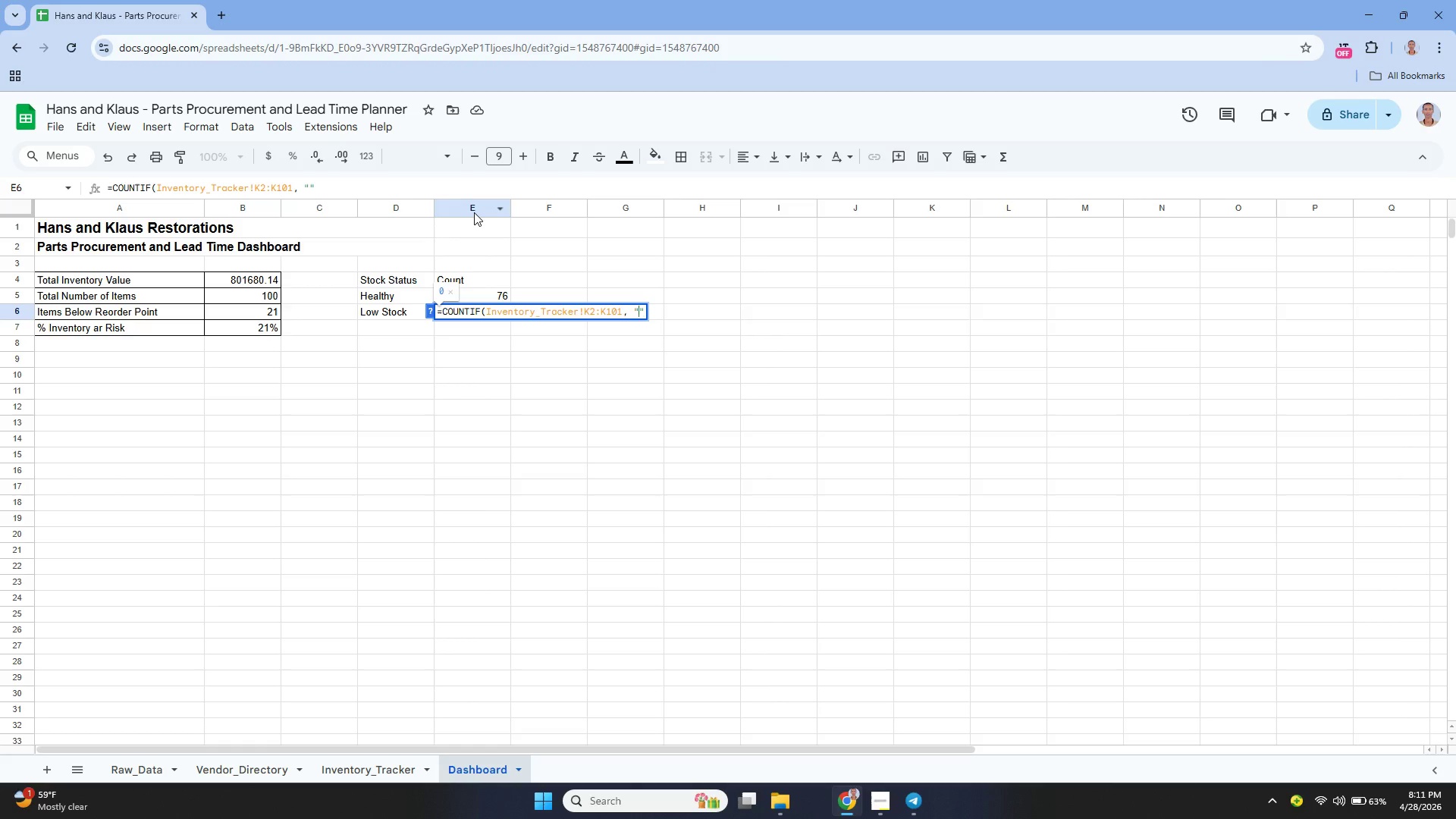 
type(Low Stock)
 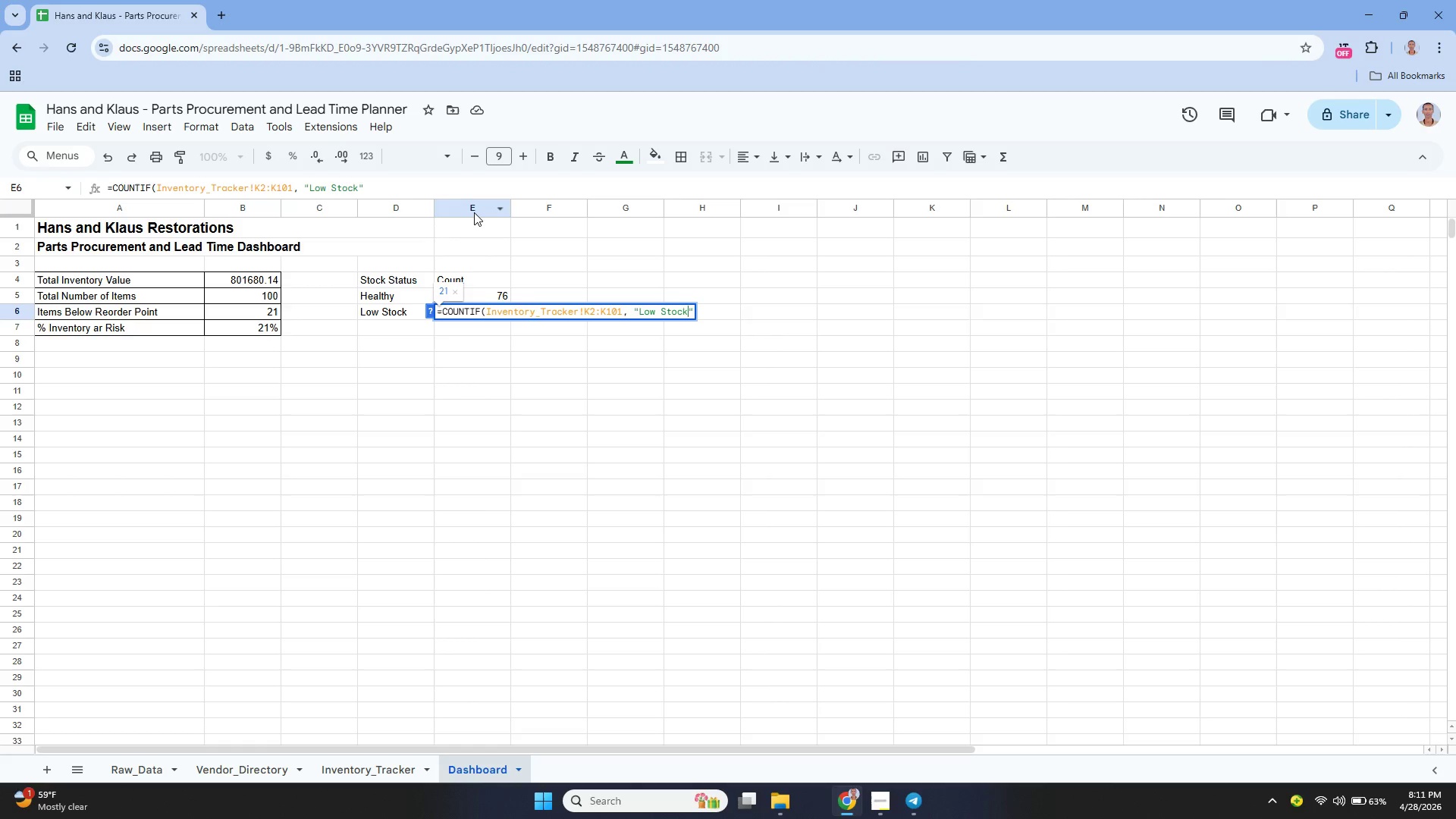 
key(ArrowRight)
 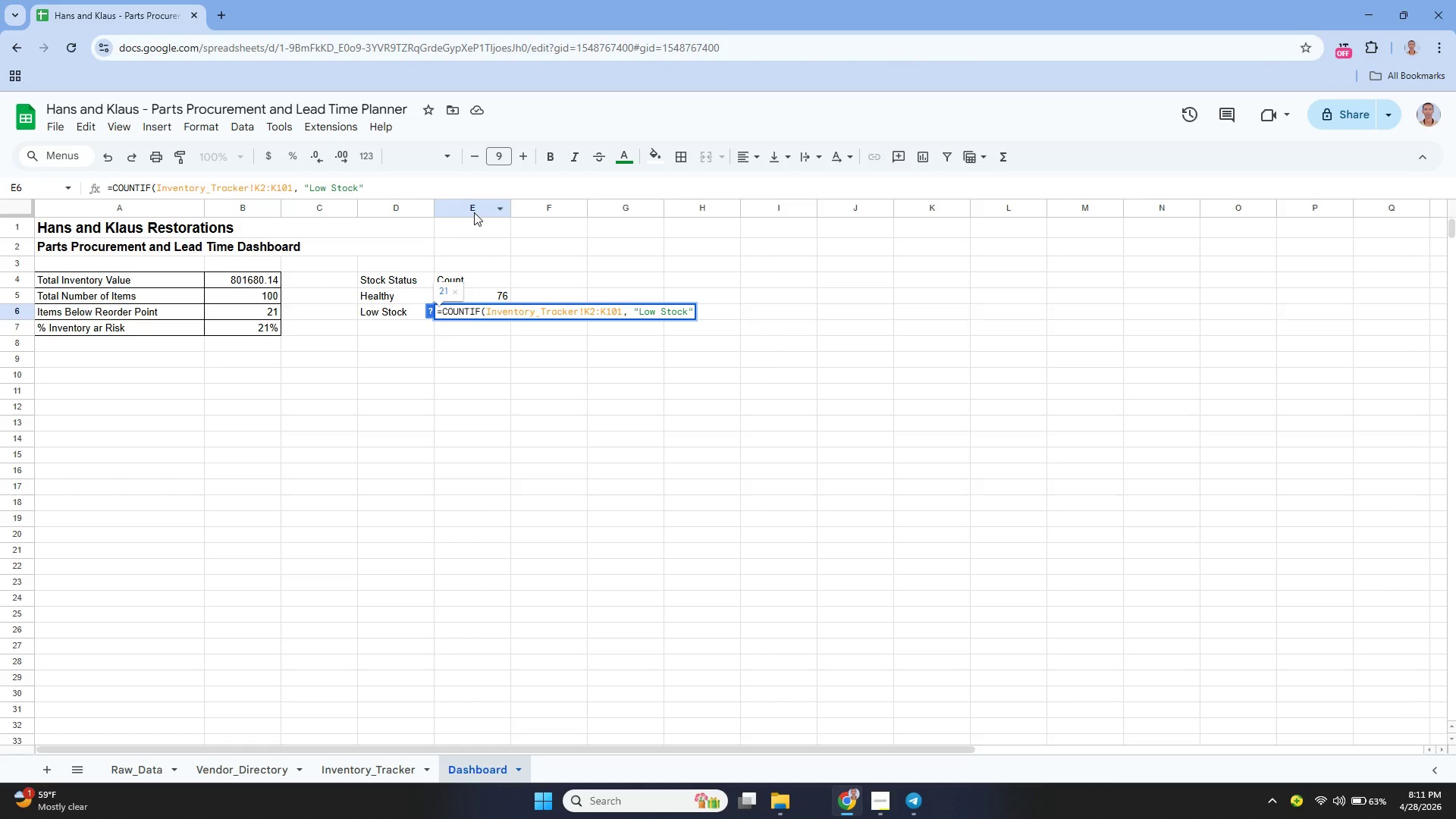 
hold_key(key=ShiftLeft, duration=0.38)
 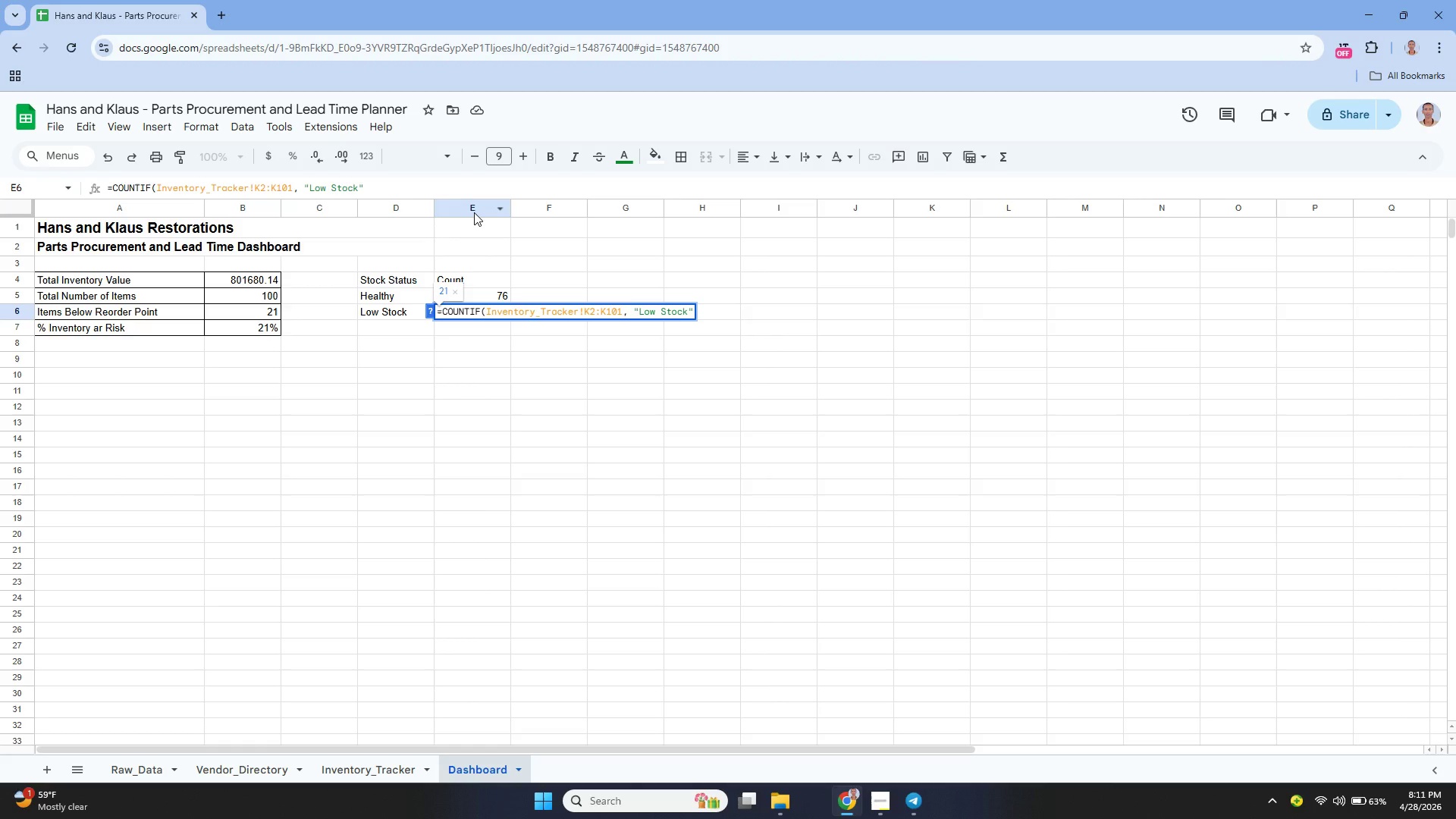 
key(Shift+0)
 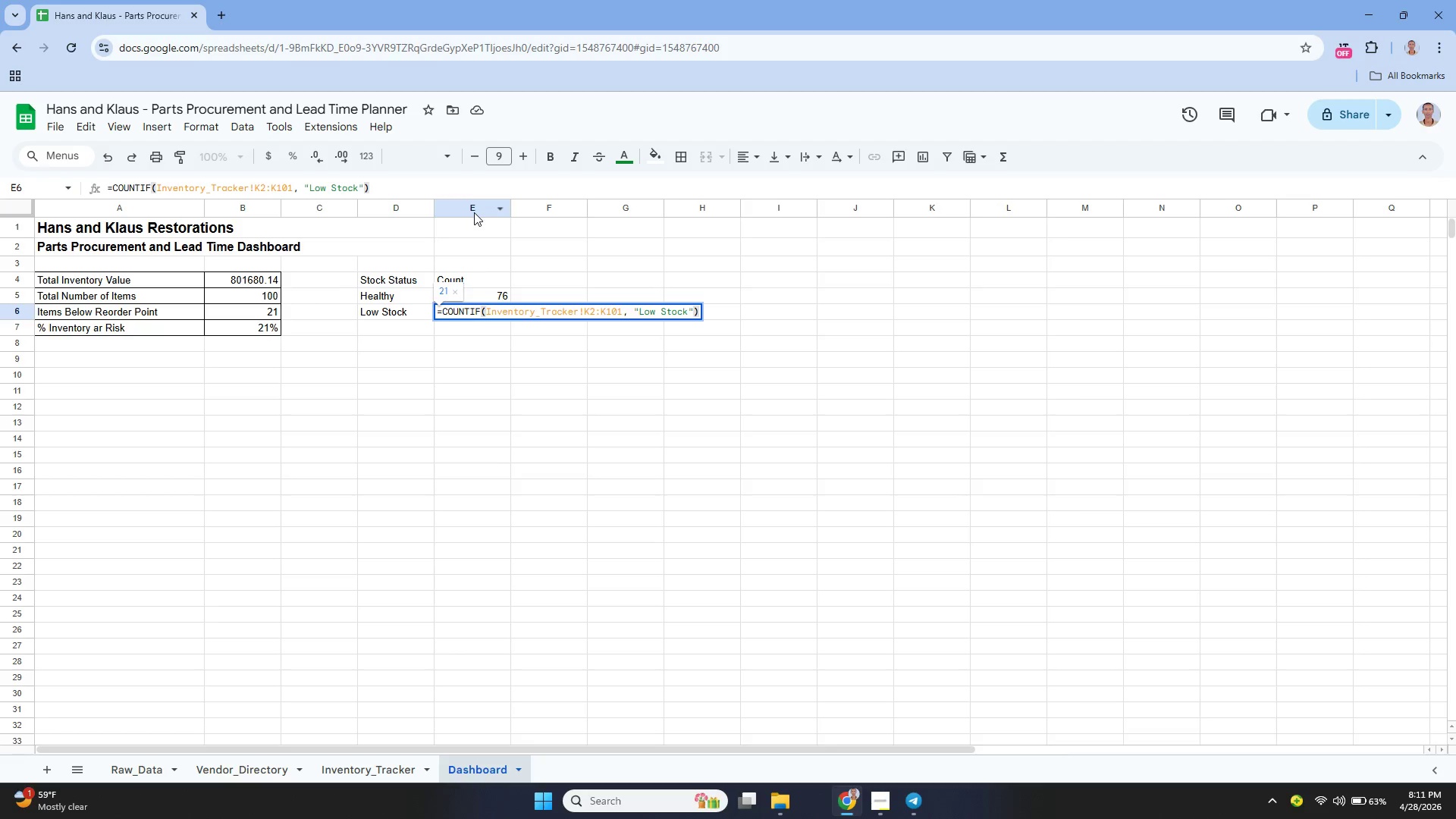 
key(Enter)
 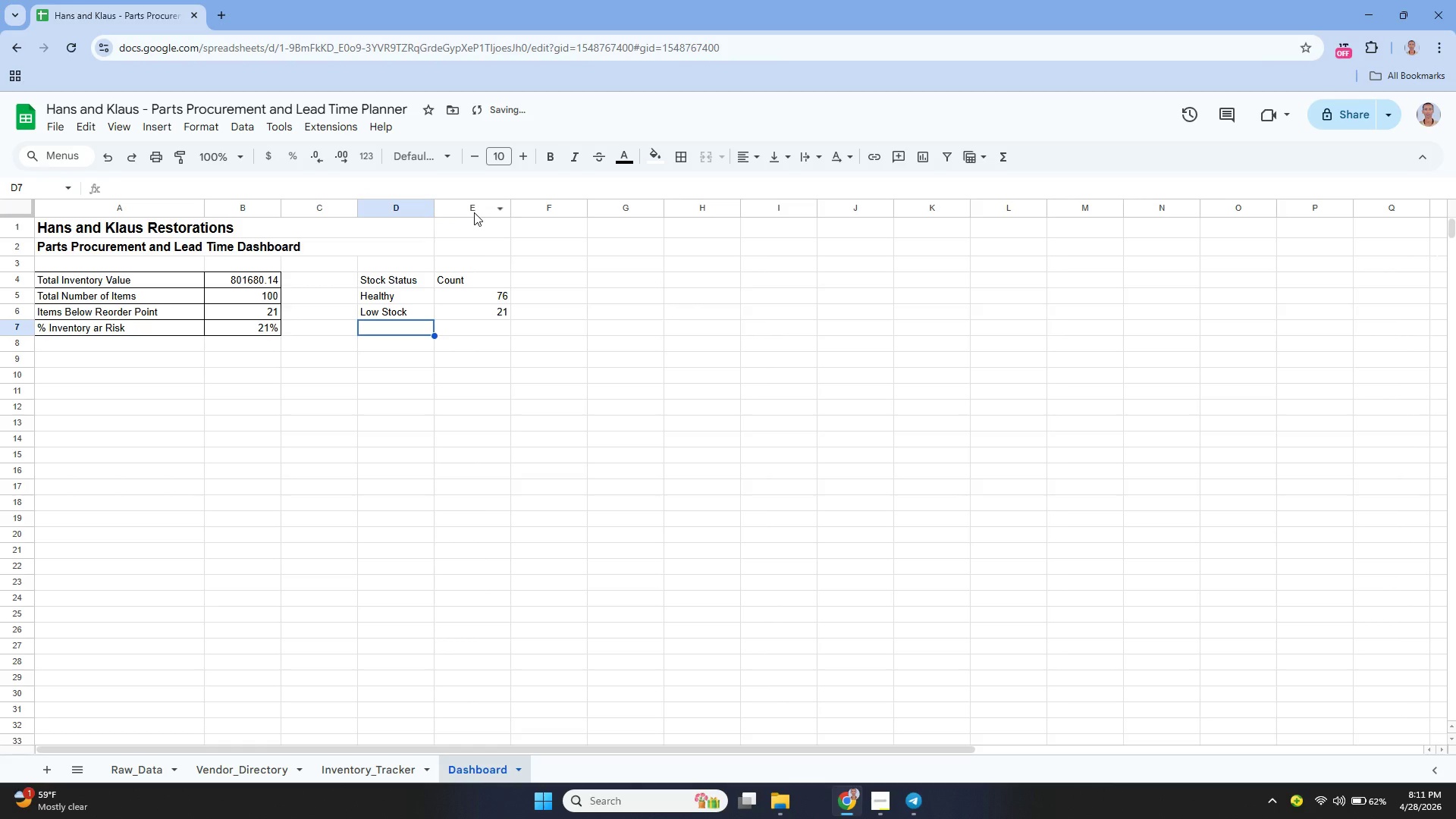 
key(Enter)
 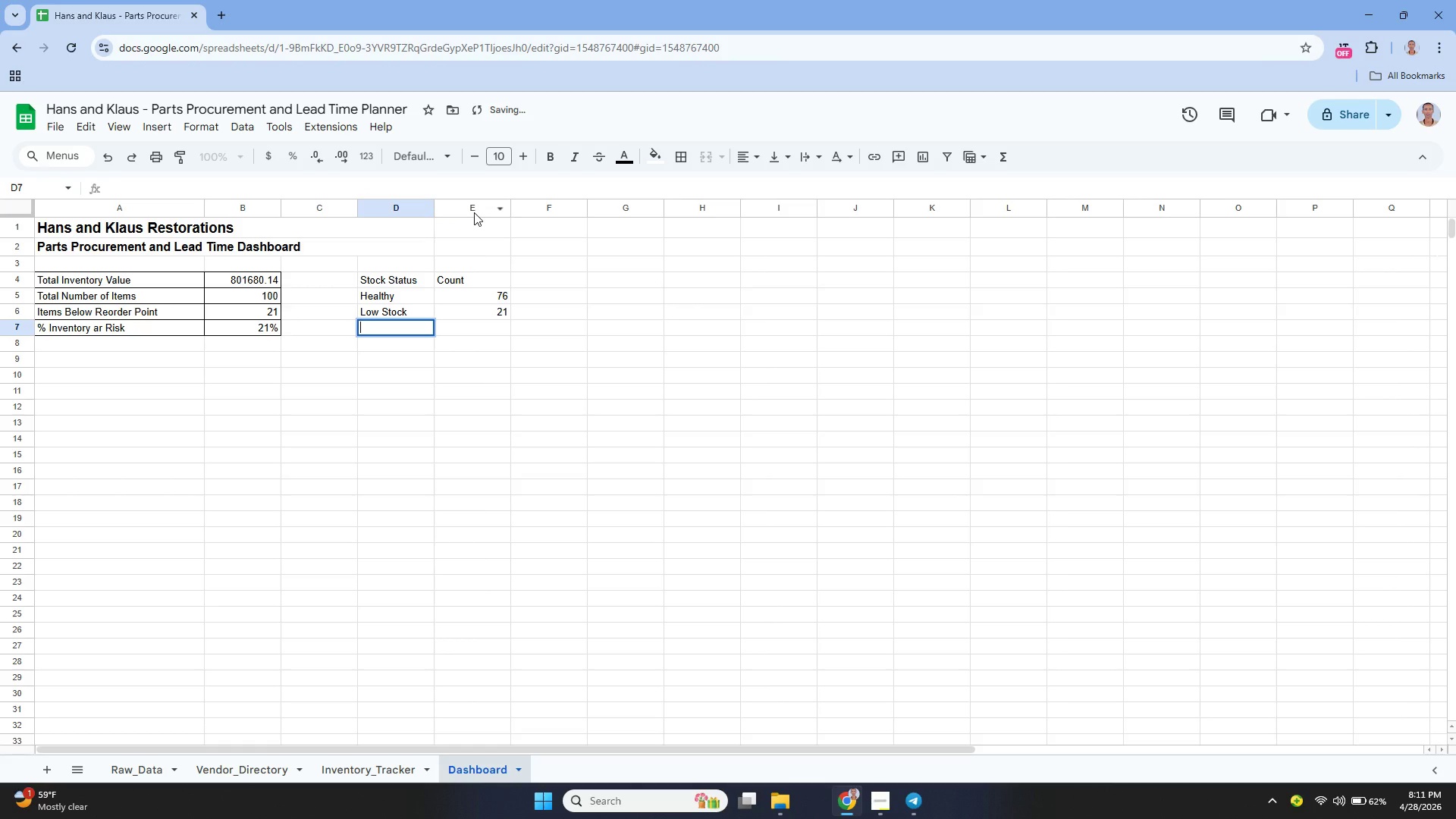 
type(Critica Reorder)
key(Tab)
 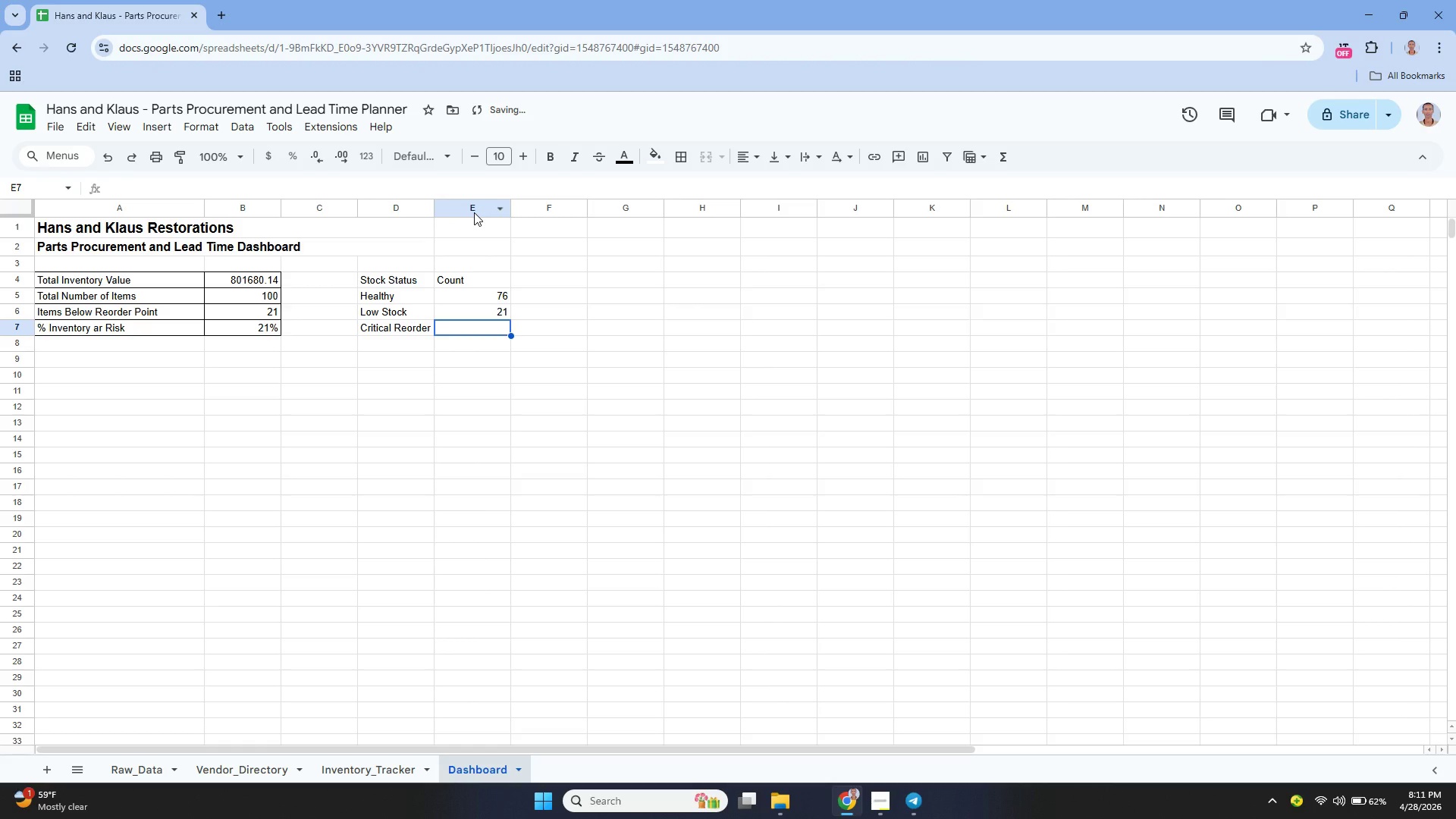 
hold_key(key=L, duration=0.33)
 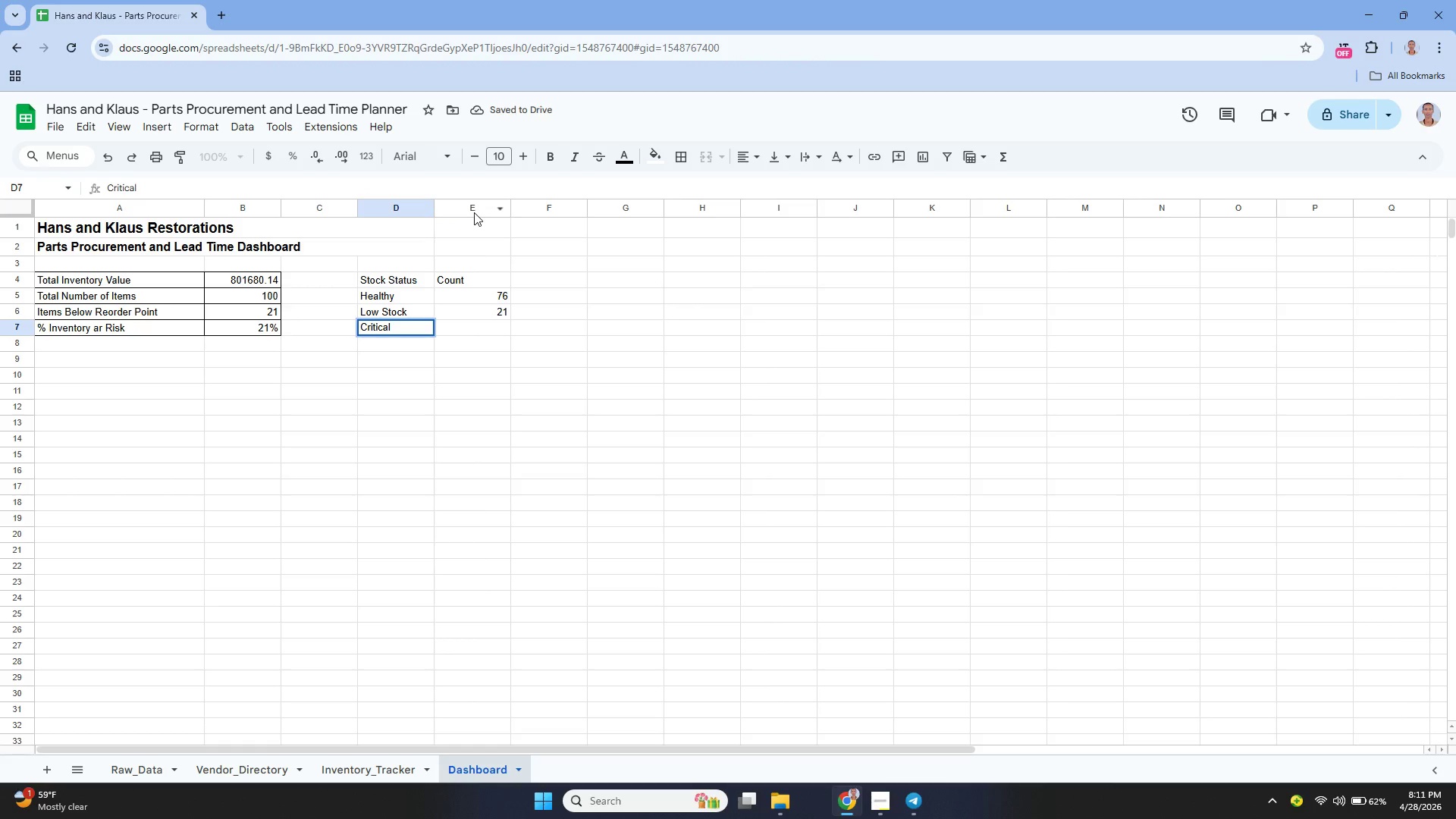 
key(Enter)
 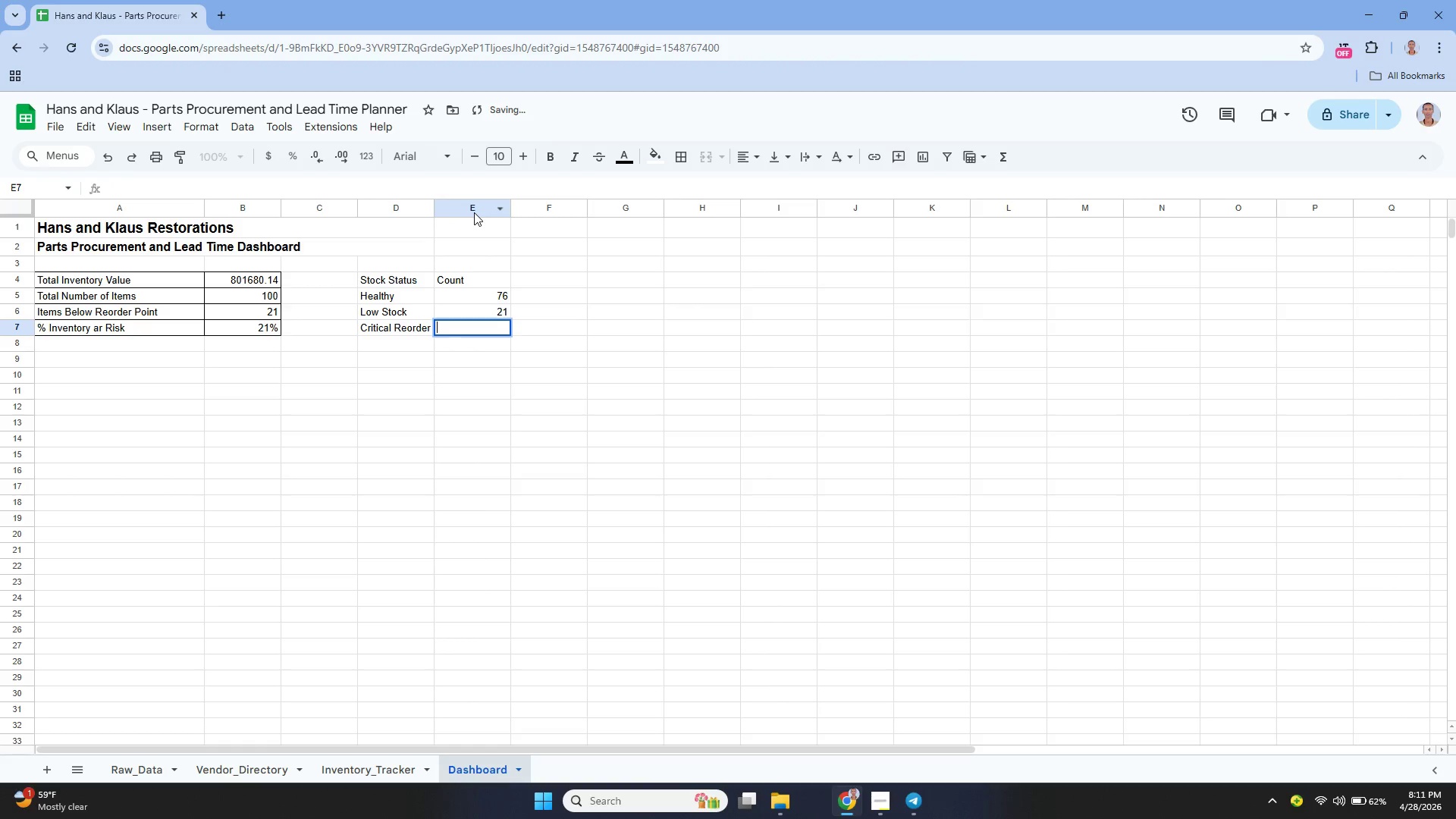 
type(=COUNTI)
 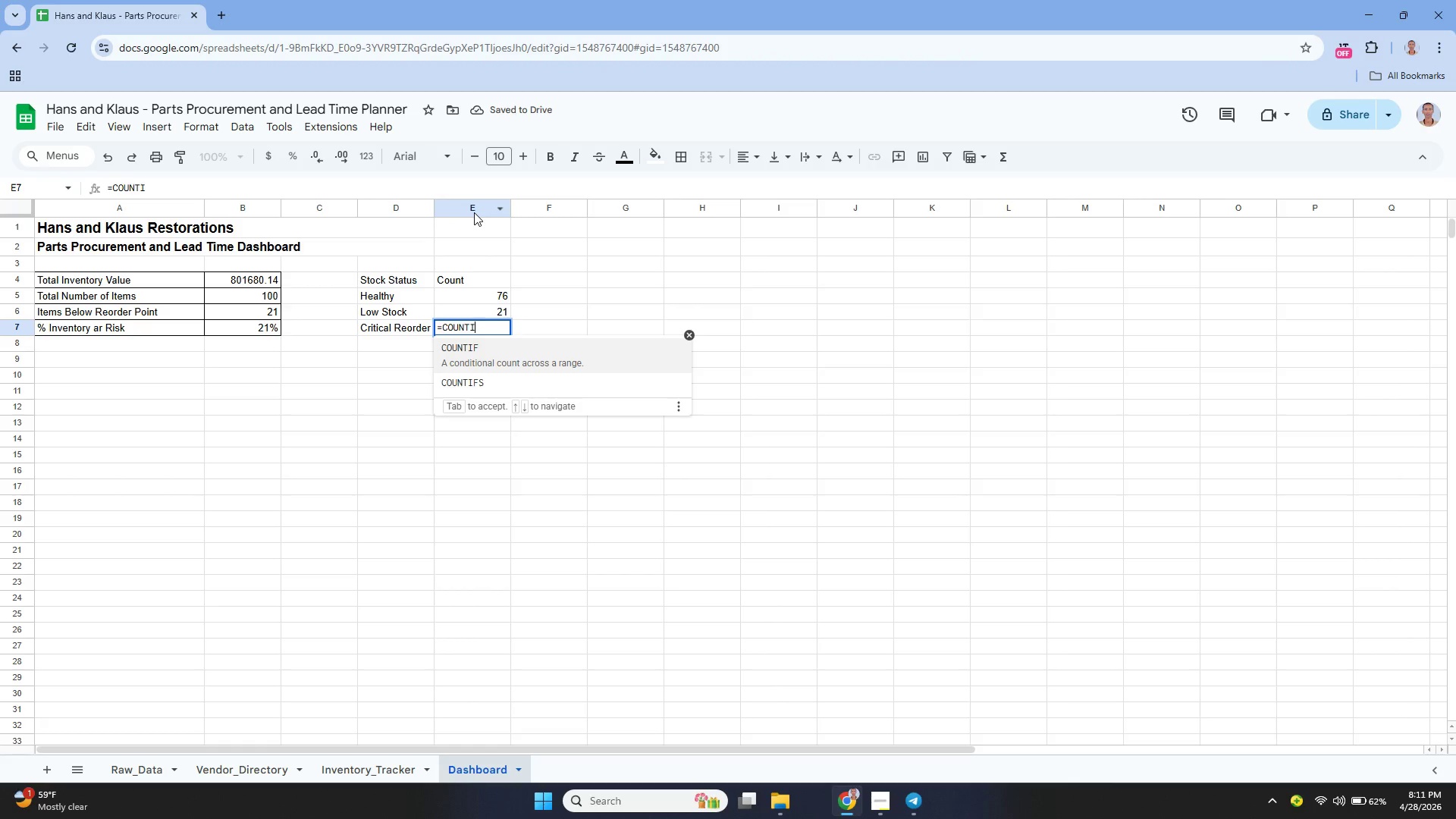 
key(Enter)
 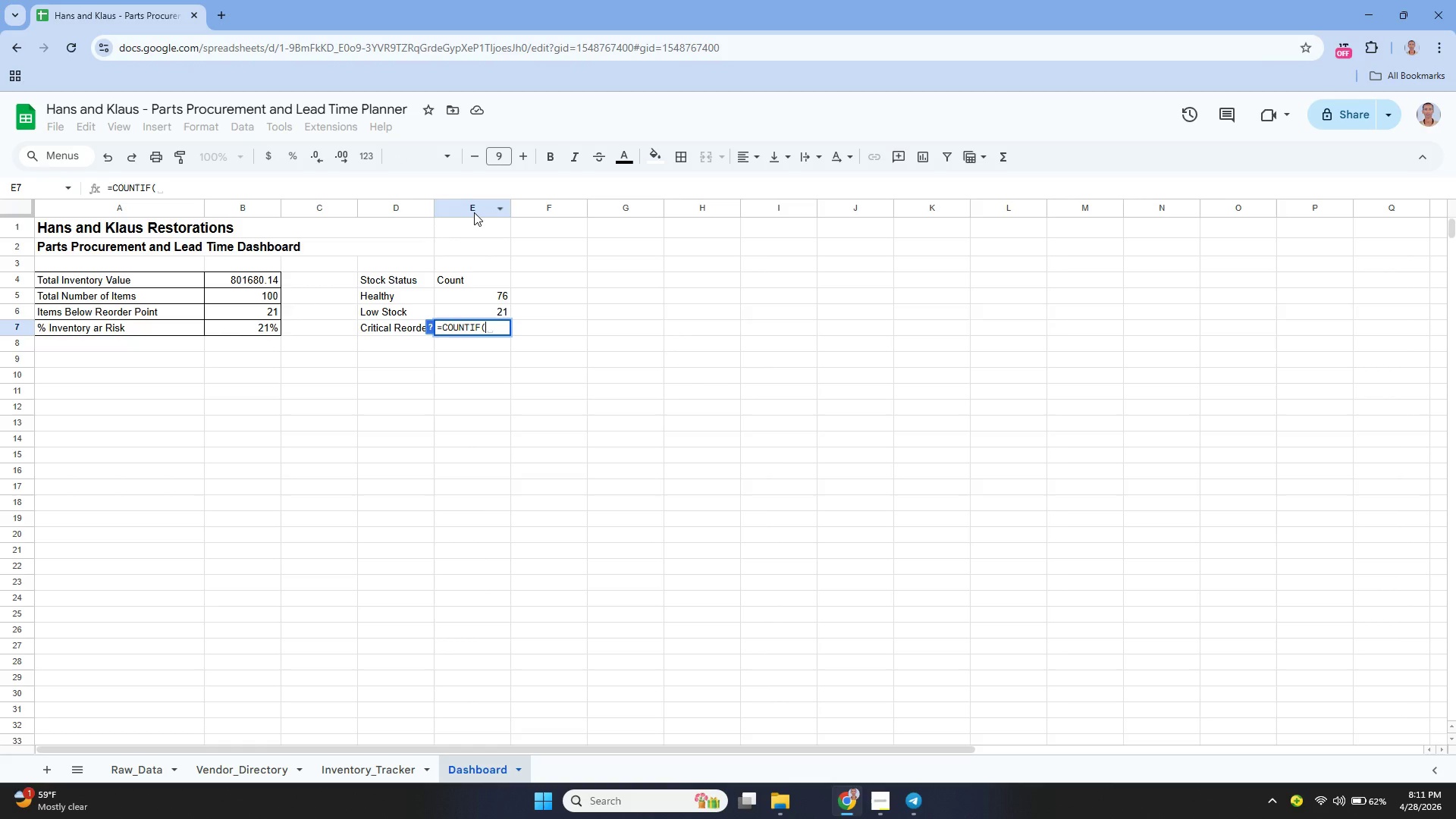 
type(Inventory_Tracker!K@)
key(Backspace)
type(2:K101, "")
 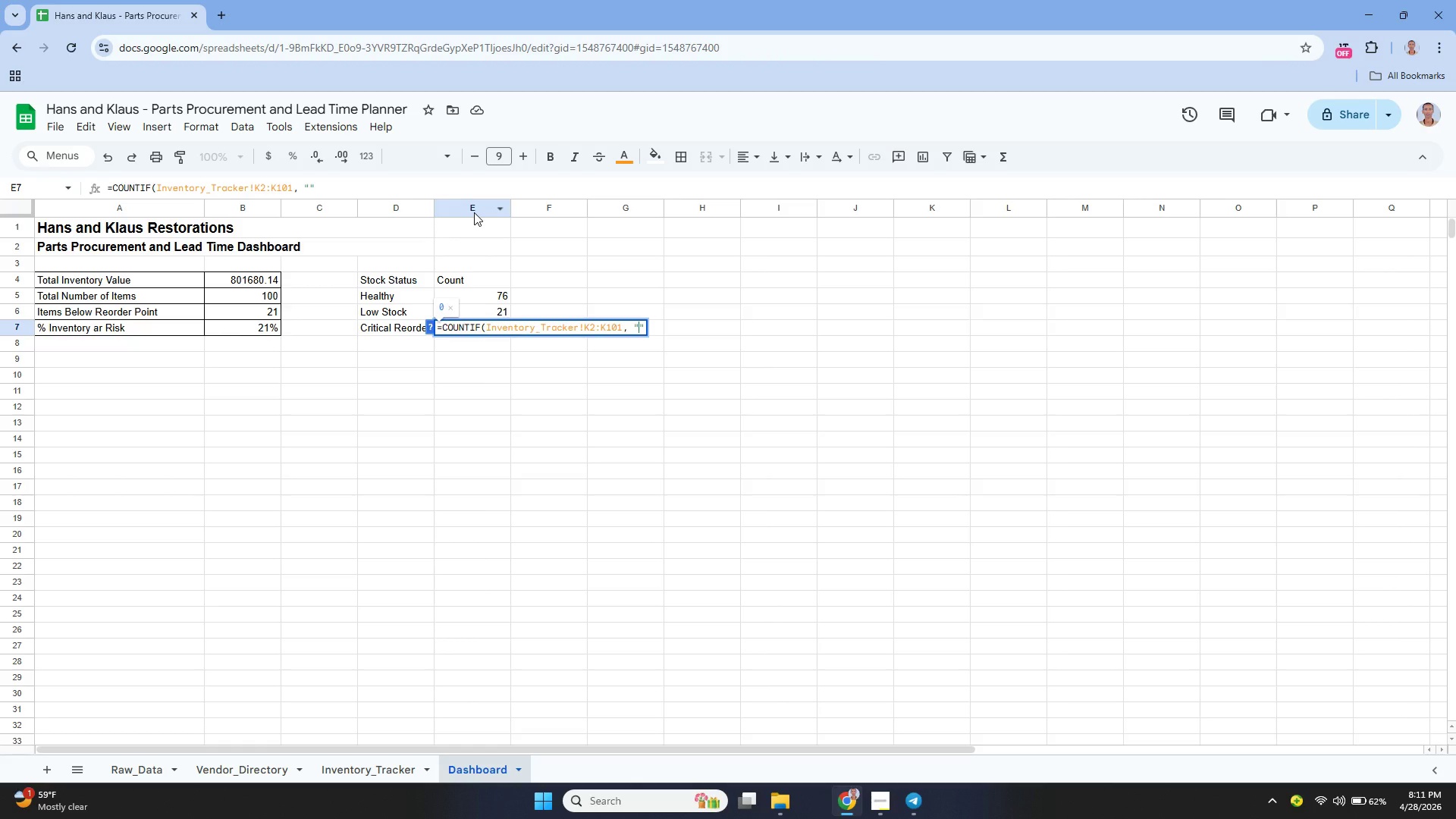 
 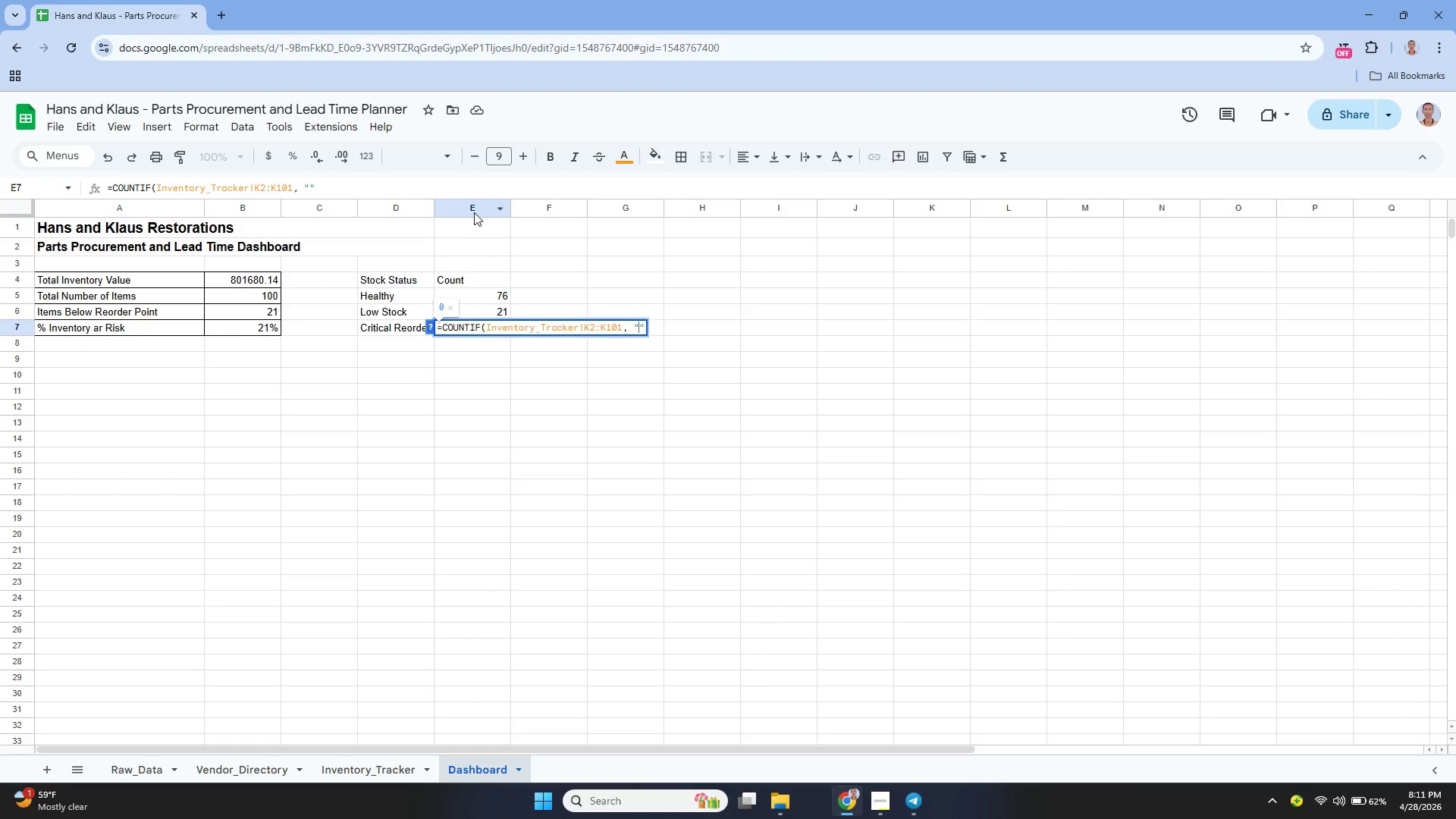 
key(ArrowLeft)
 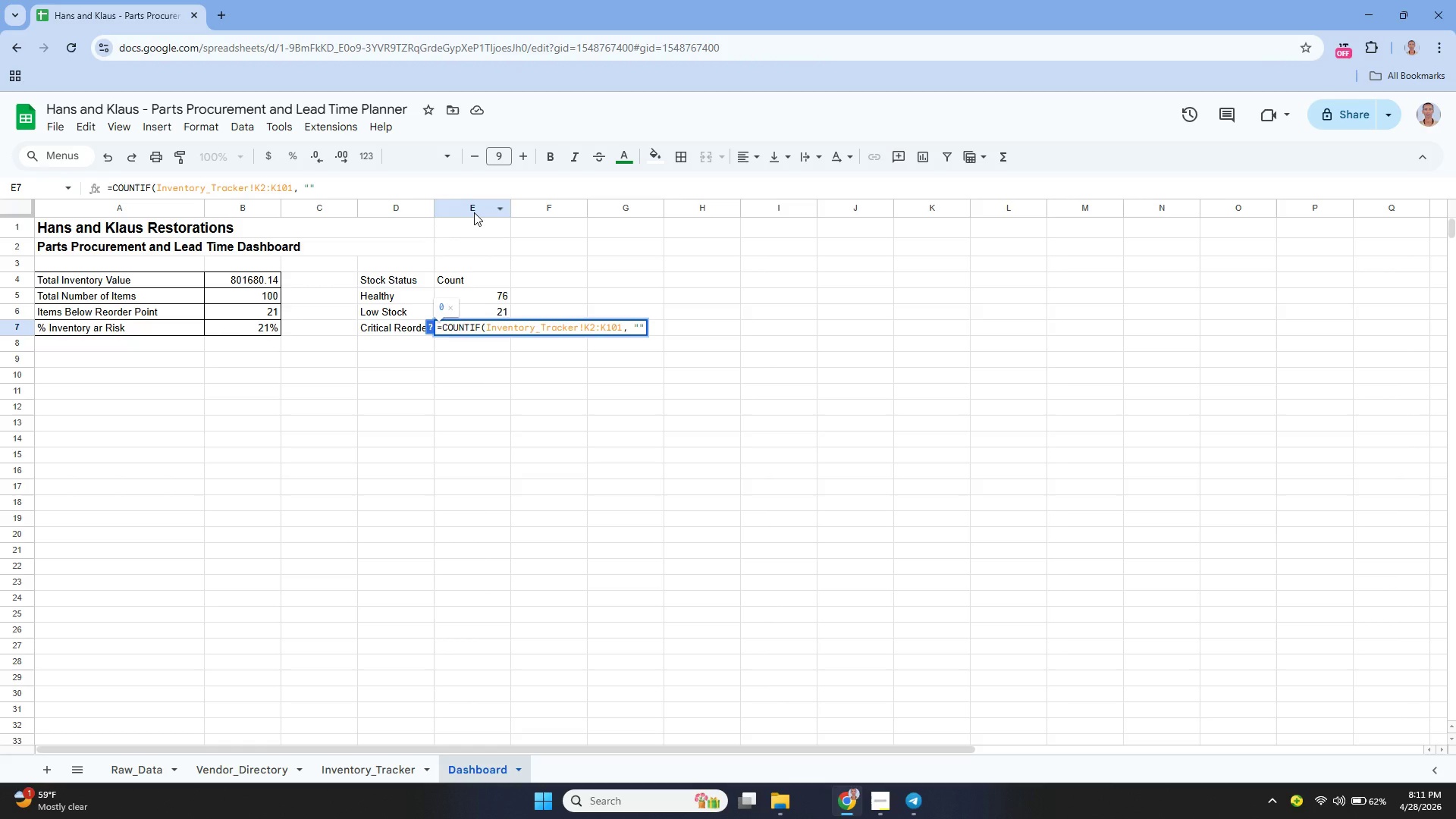 
type(Critical Reorder)
 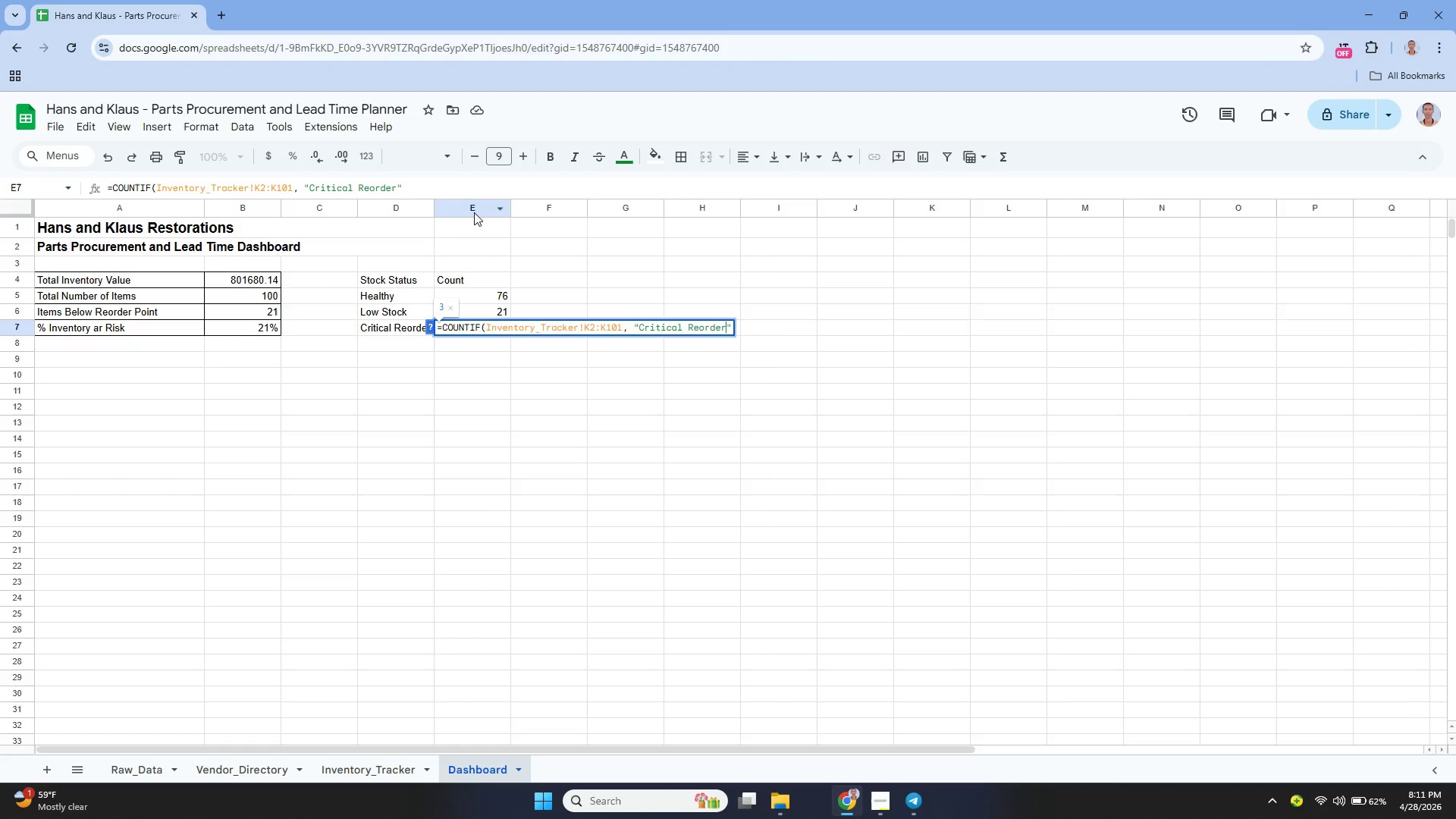 
wait(12.34)
 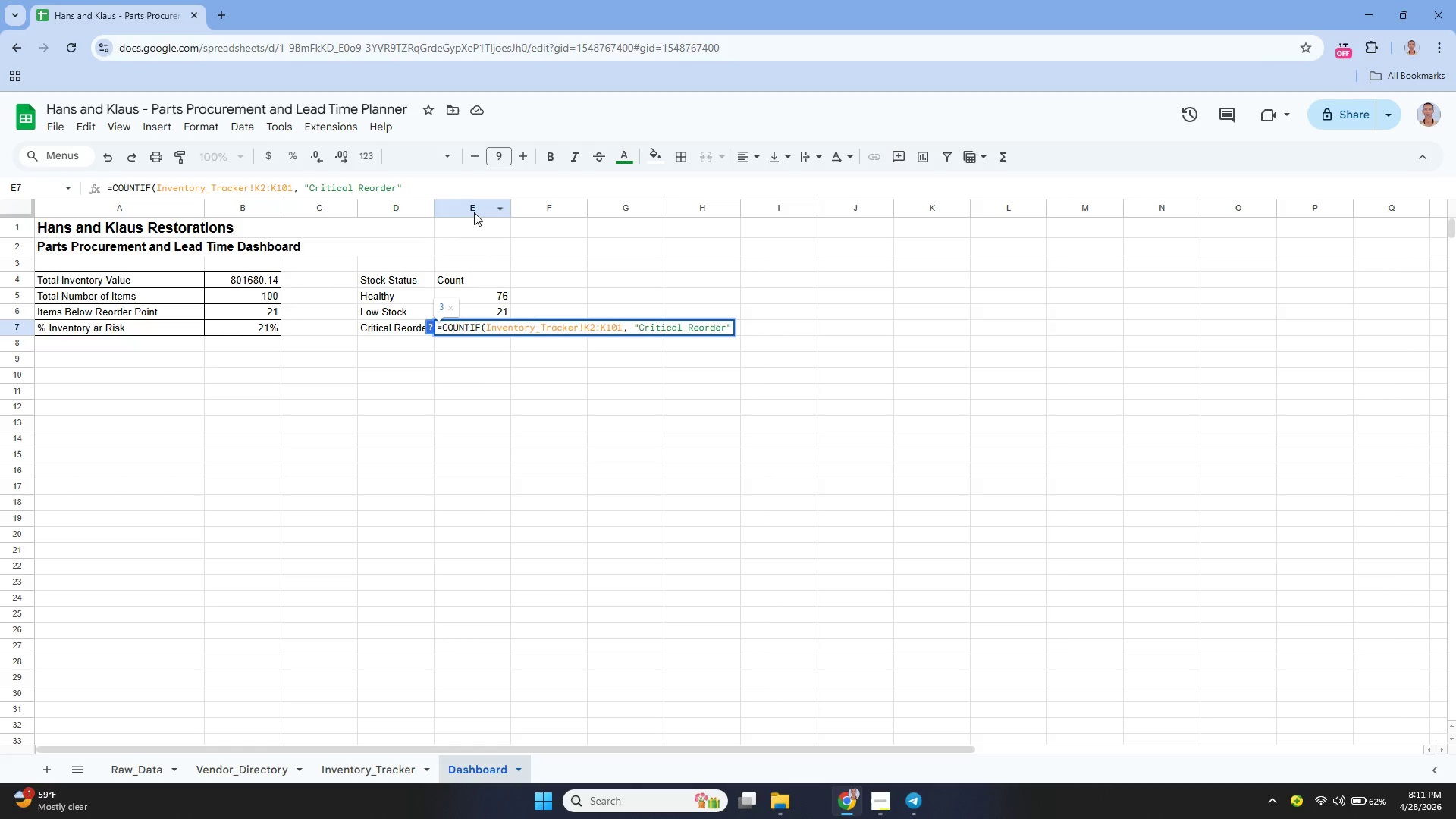 
key(Enter)
 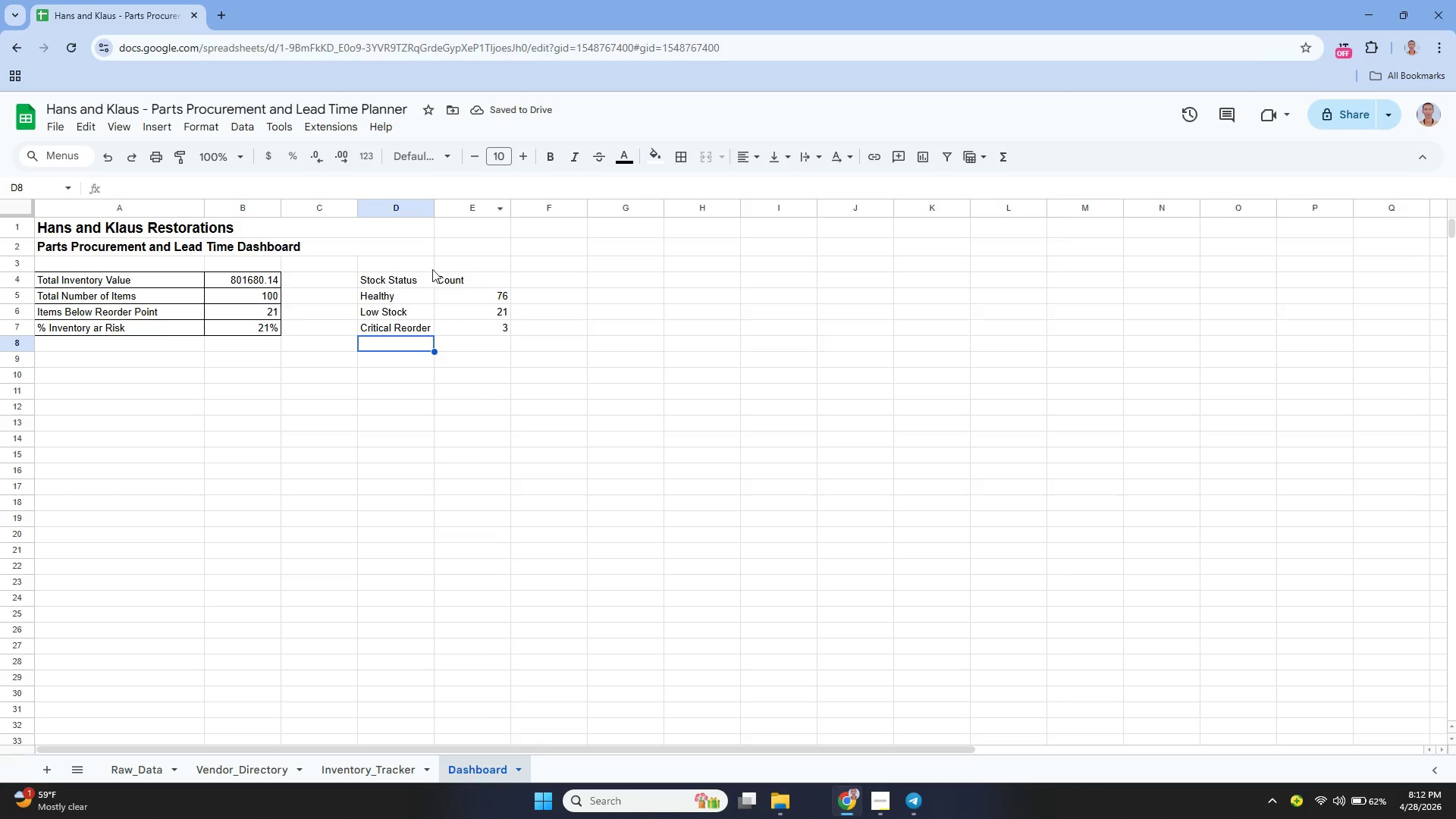 
left_click_drag(start_coordinate=[435, 210], to_coordinate=[449, 223])
 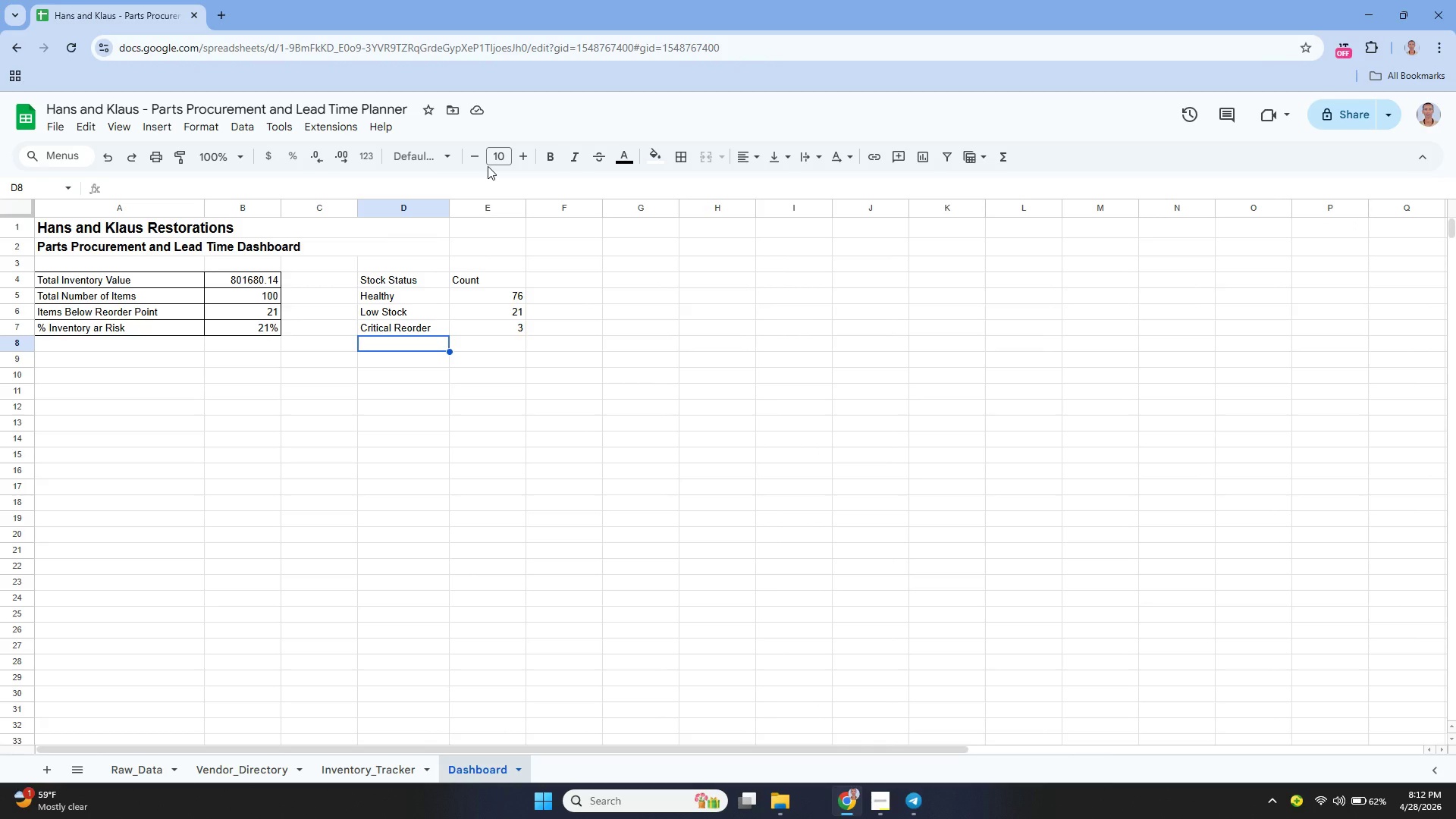 
wait(13.69)
 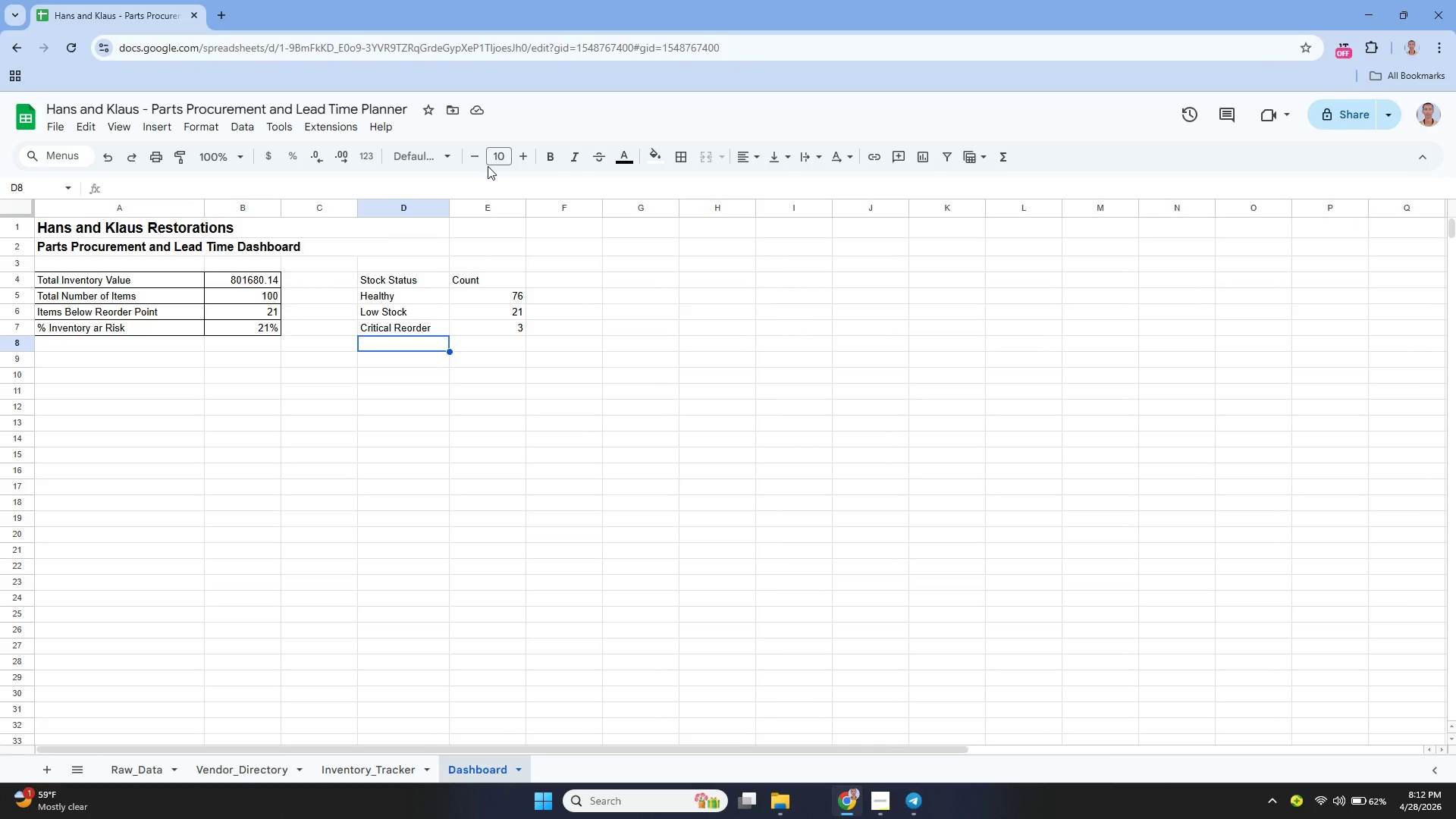 
left_click([426, 300])
 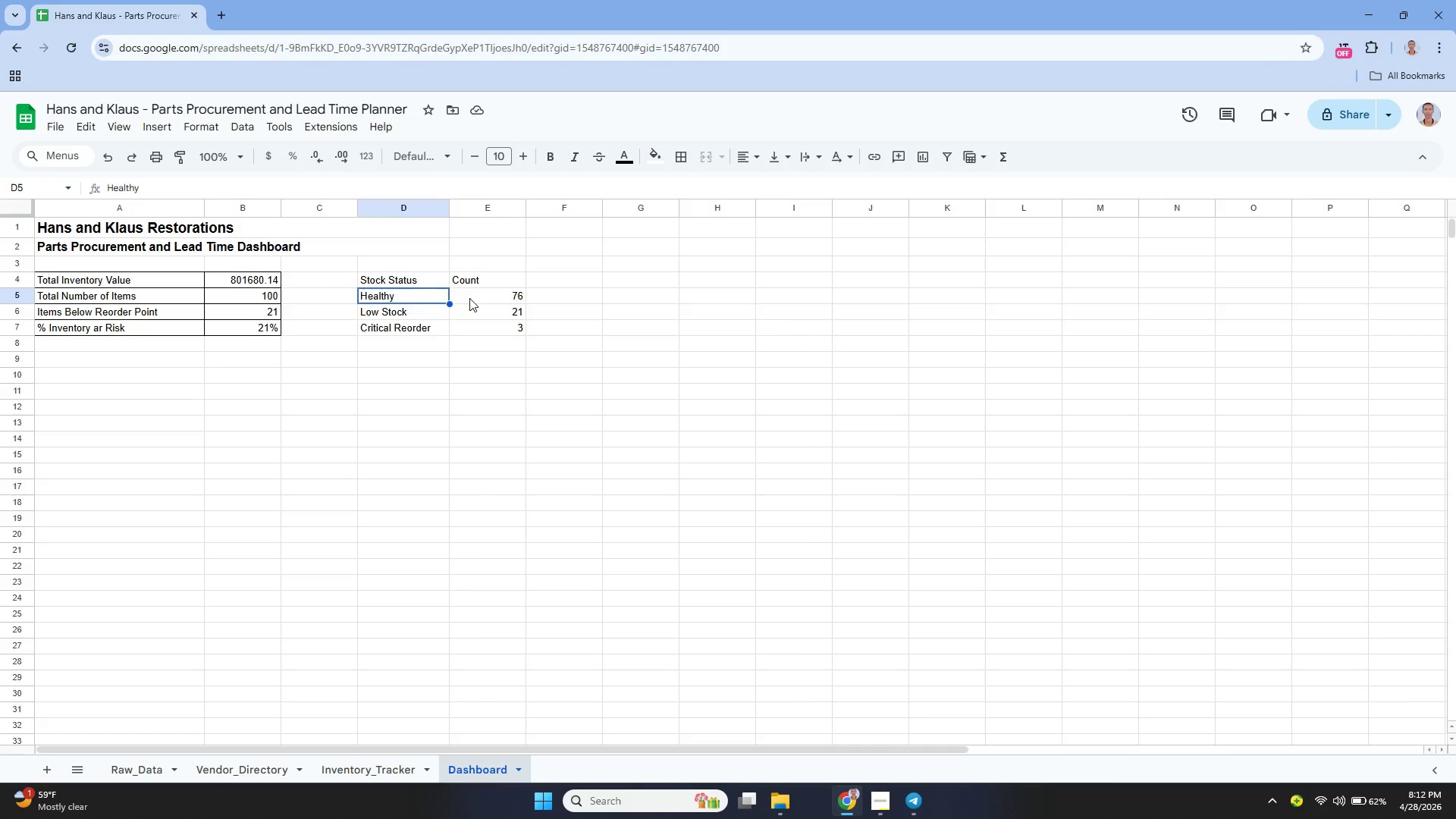 
double_click([469, 298])
 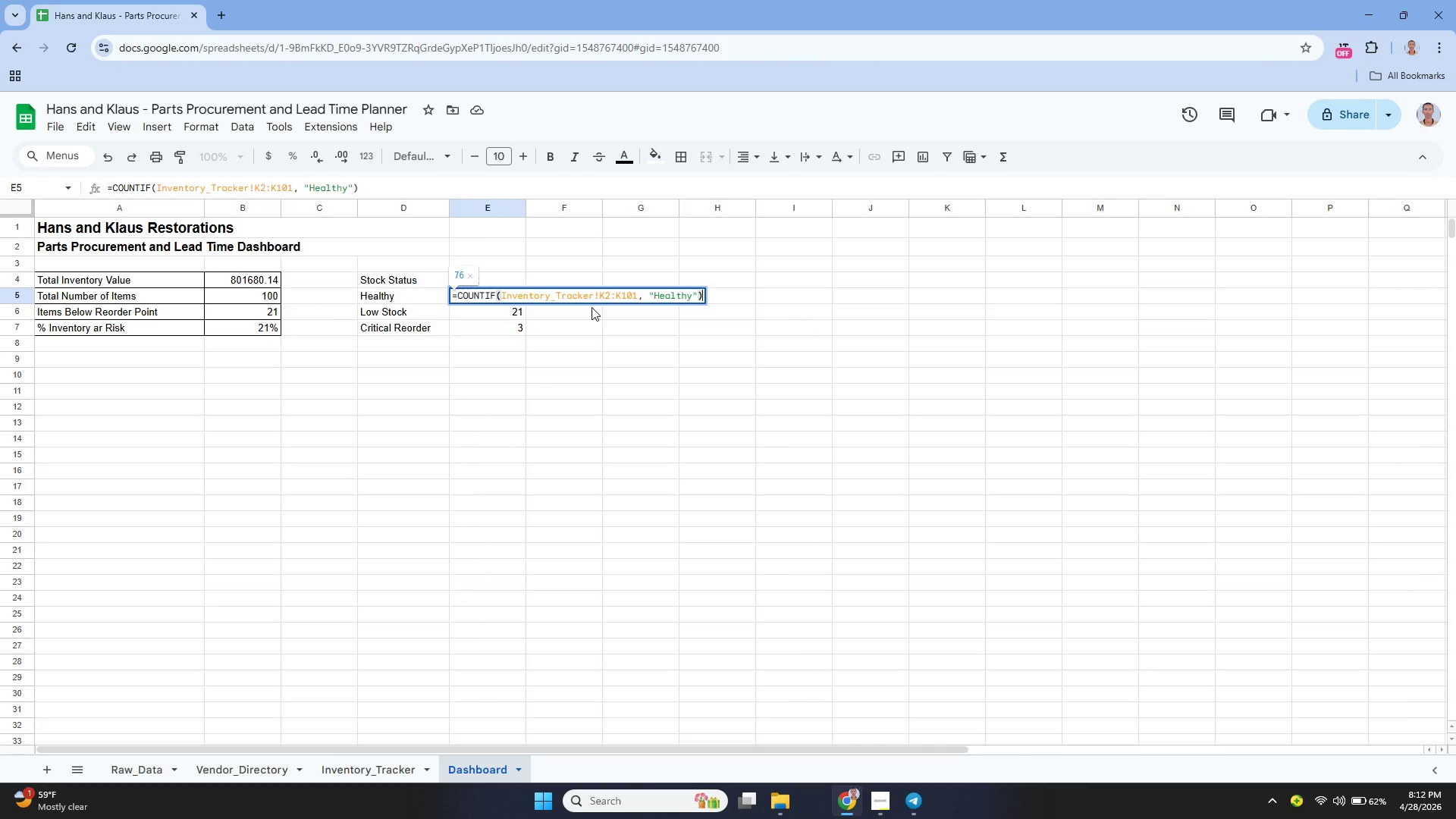 
left_click([576, 322])
 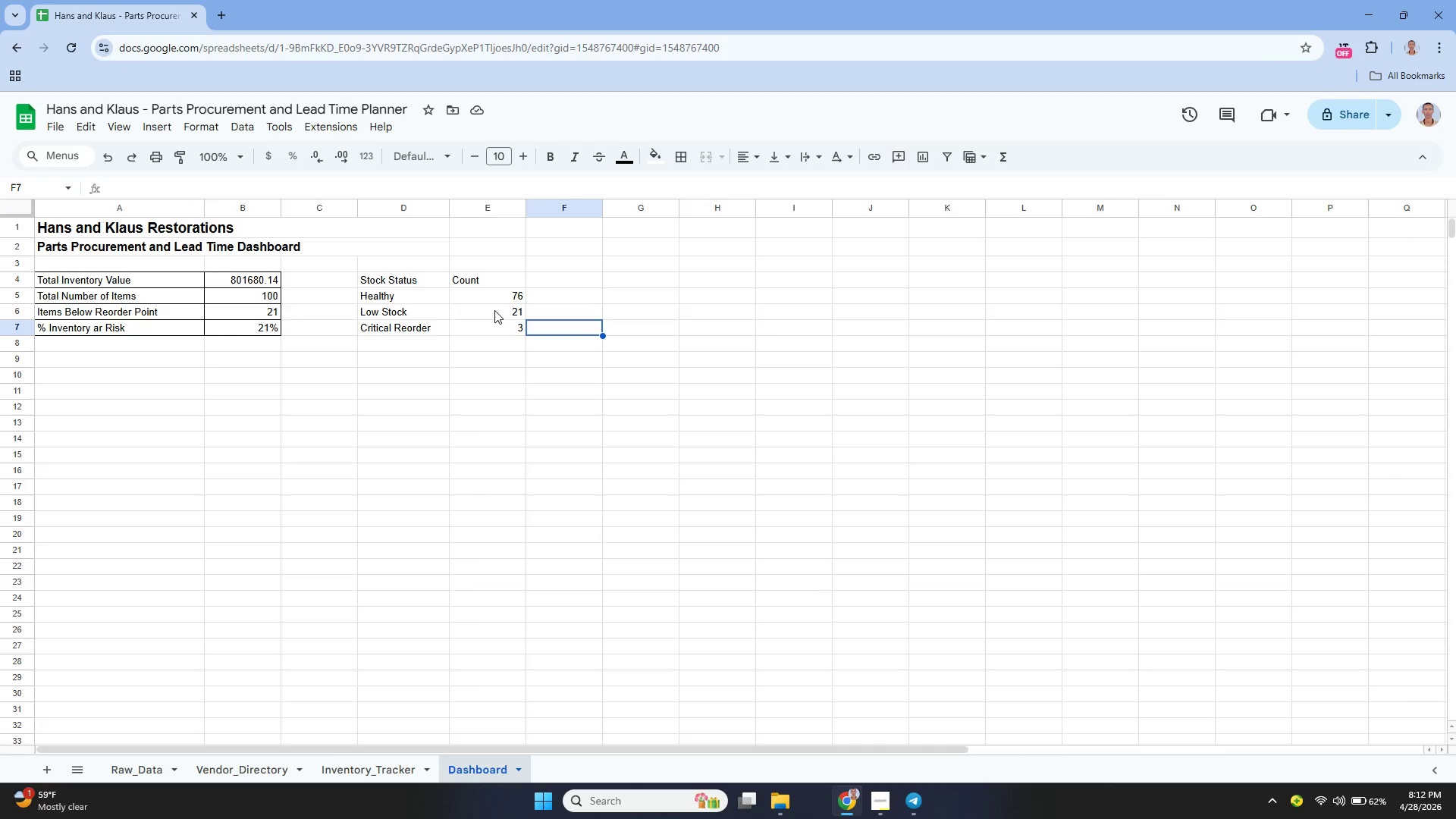 
double_click([494, 310])
 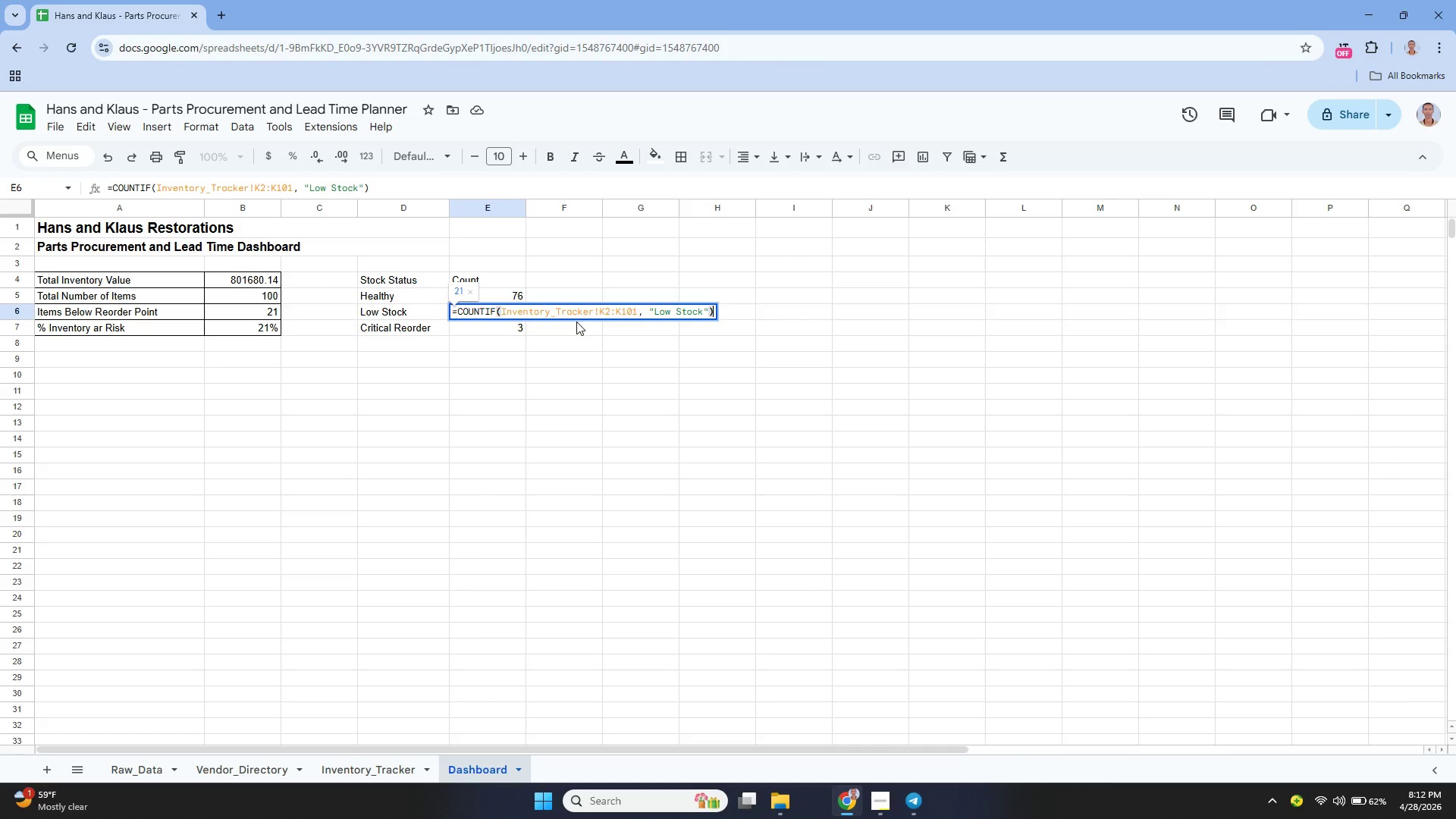 
wait(5.05)
 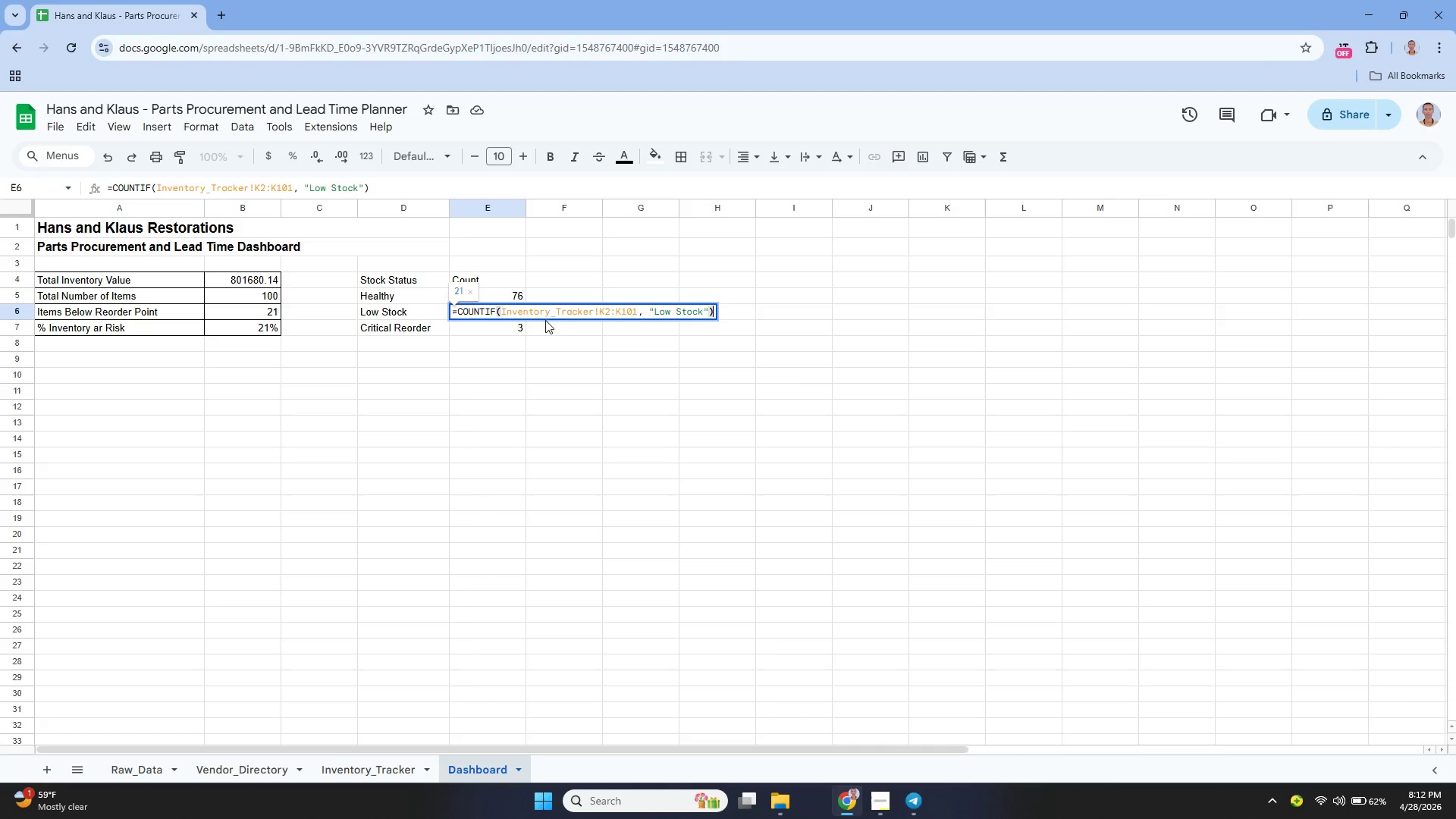 
double_click([519, 326])
 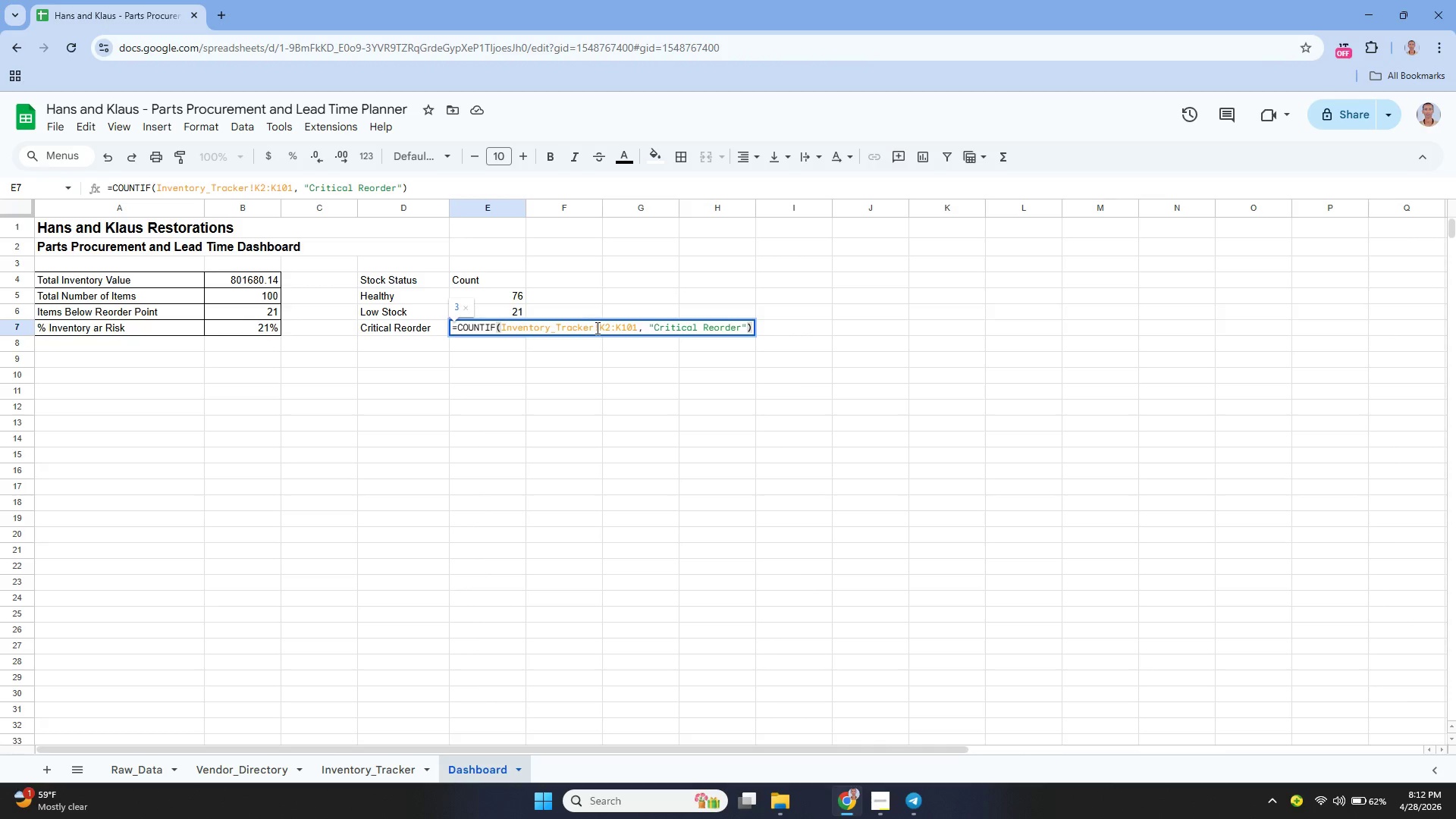 
left_click([584, 338])
 